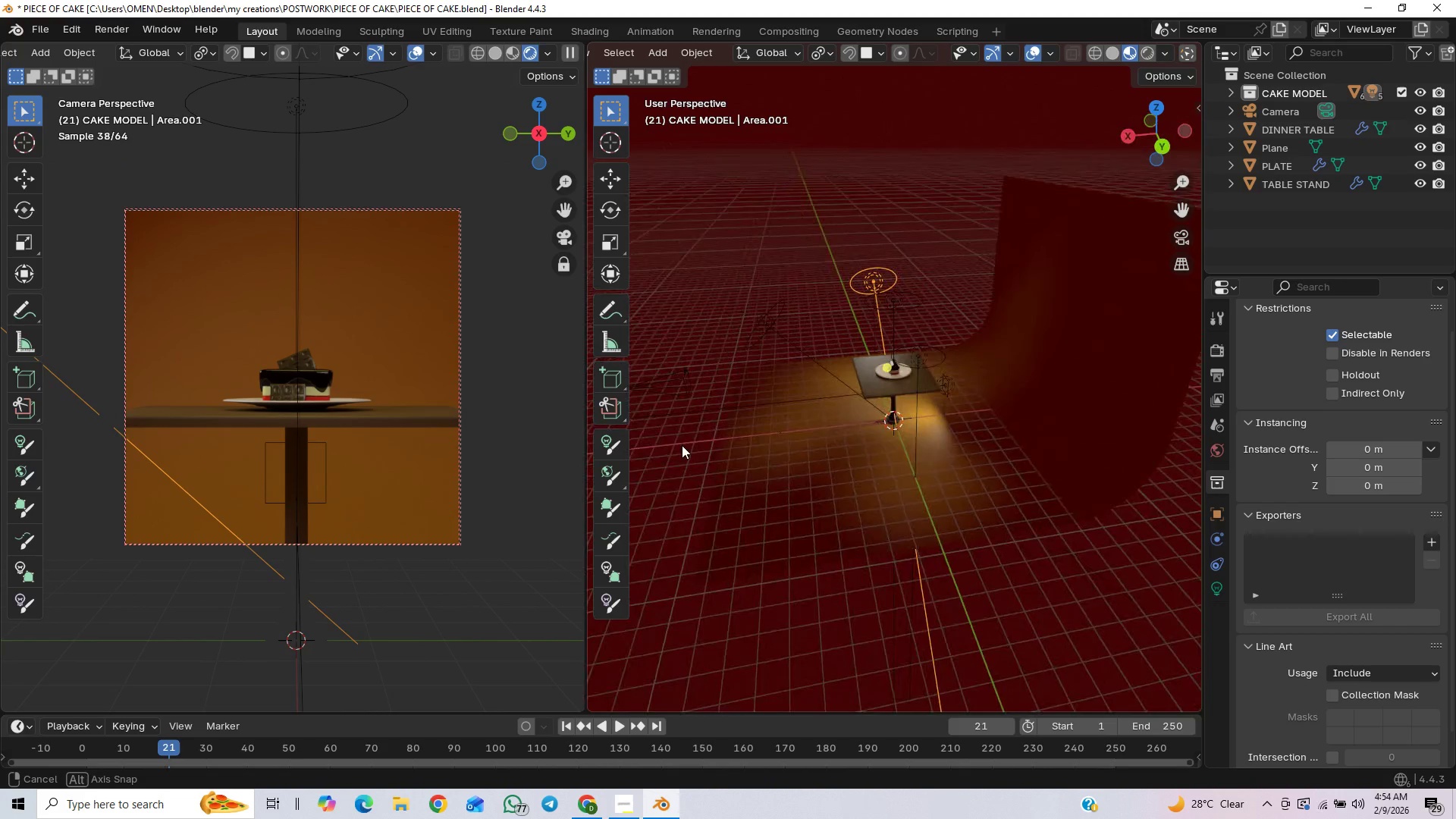 
left_click([906, 303])
 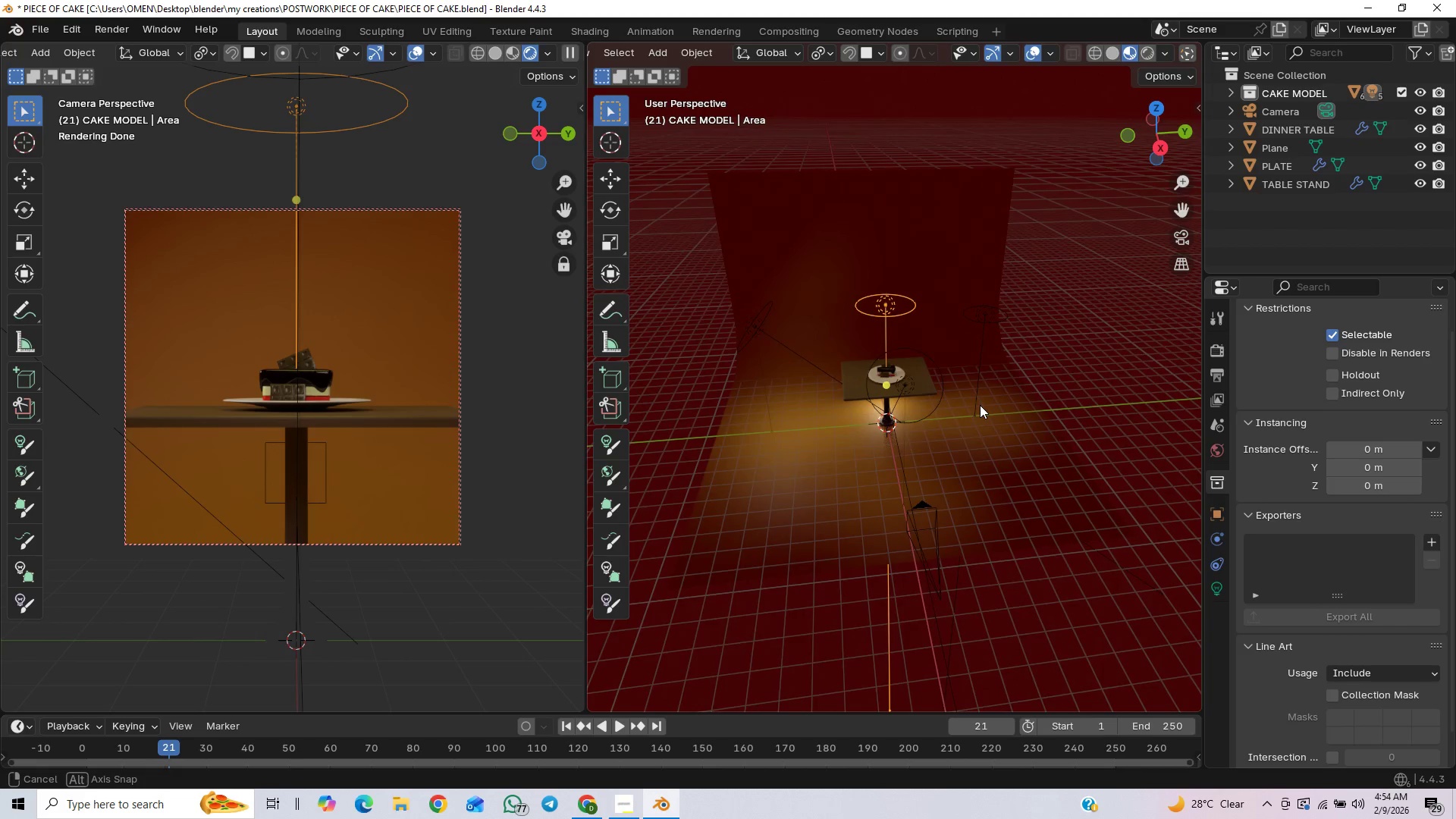 
wait(6.62)
 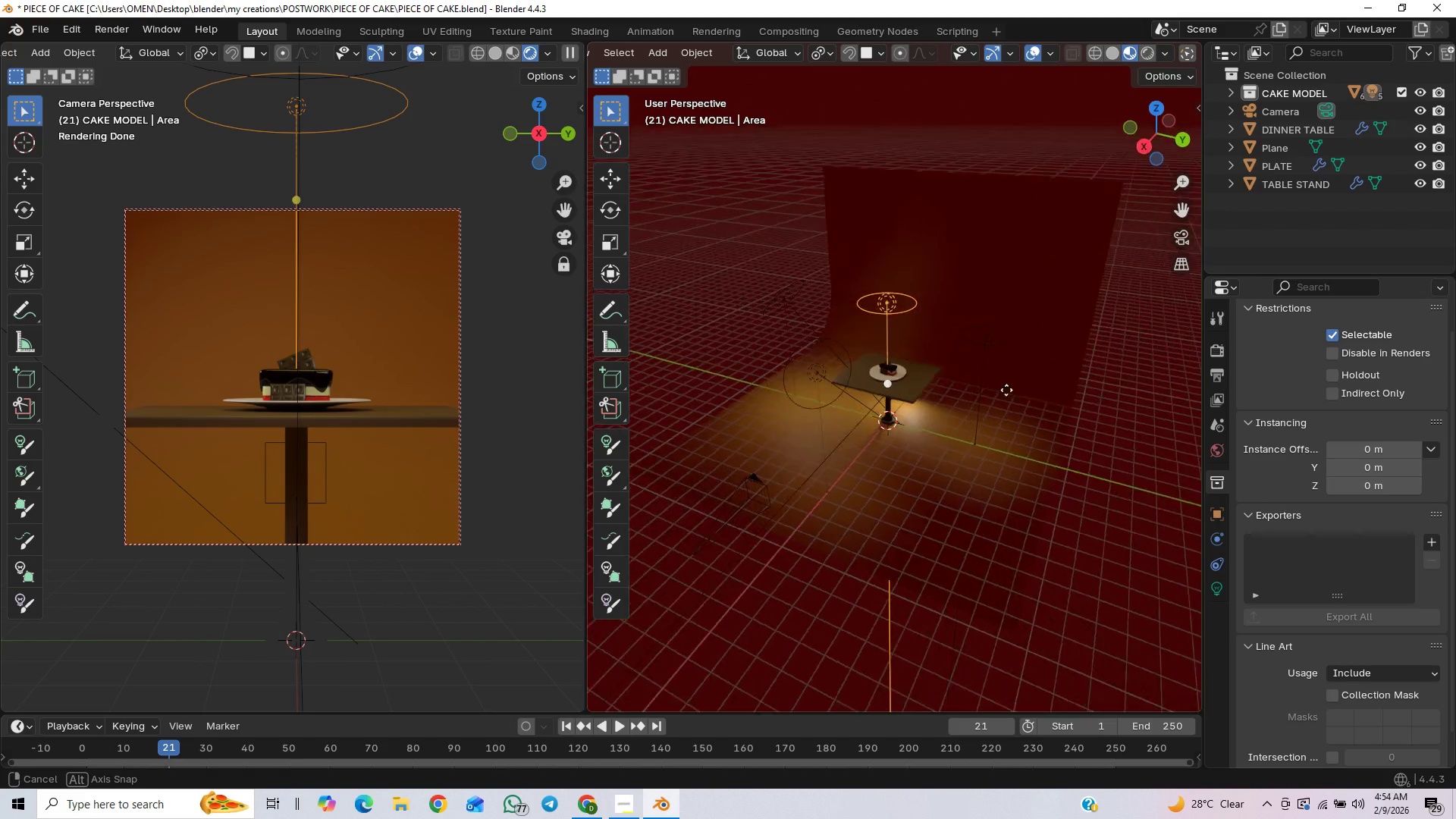 
left_click([770, 356])
 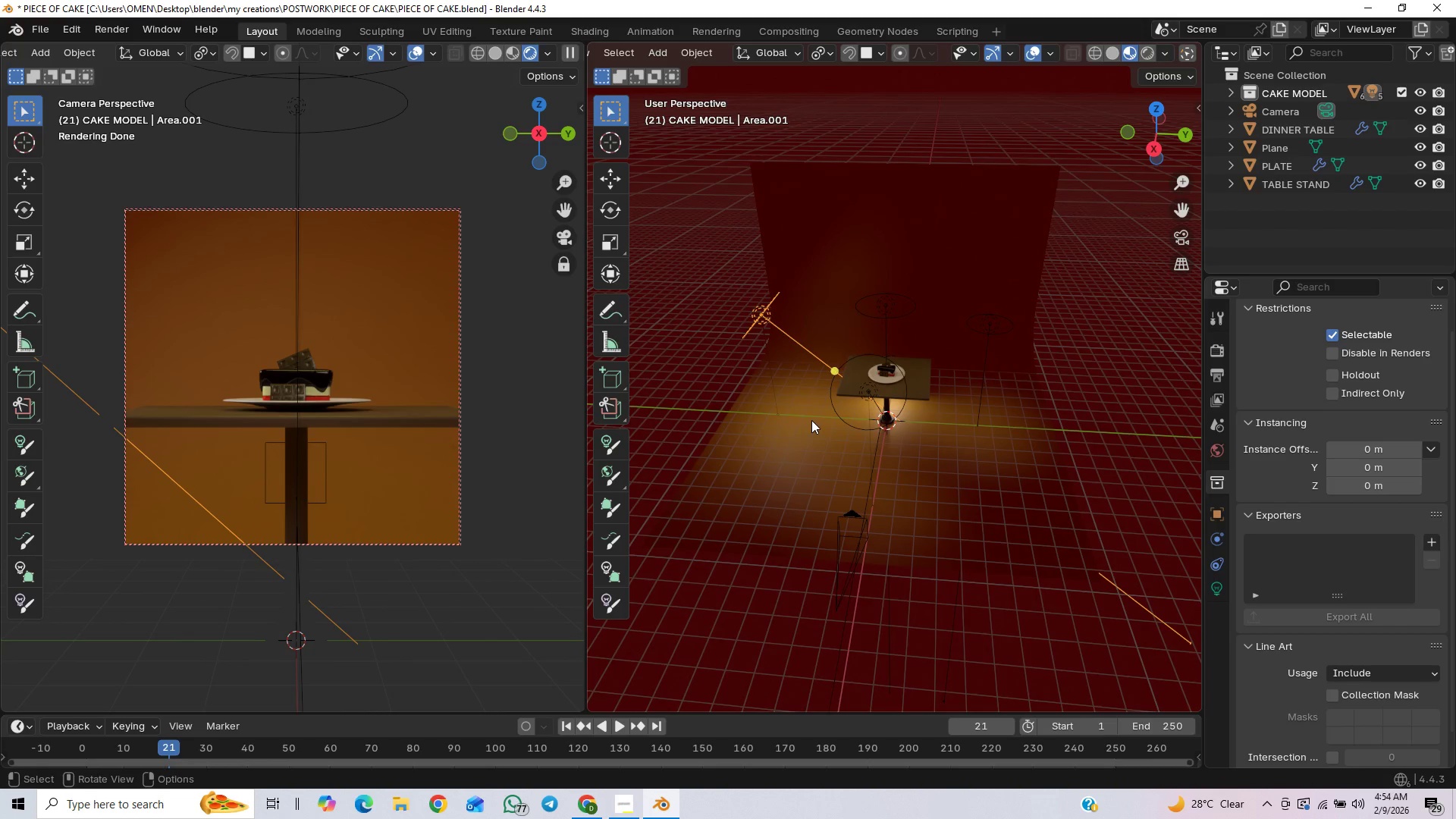 
key(R)
 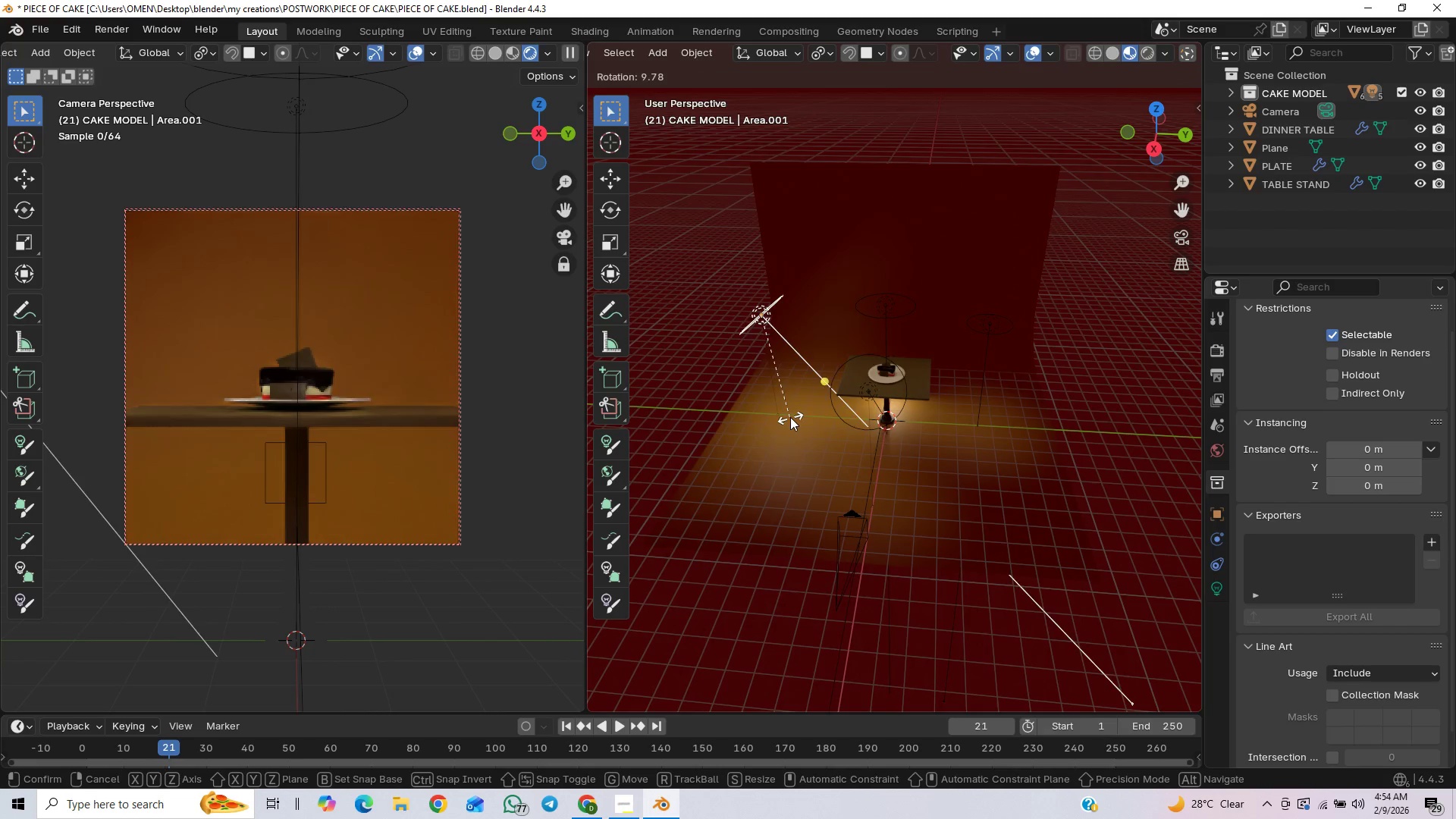 
right_click([810, 405])
 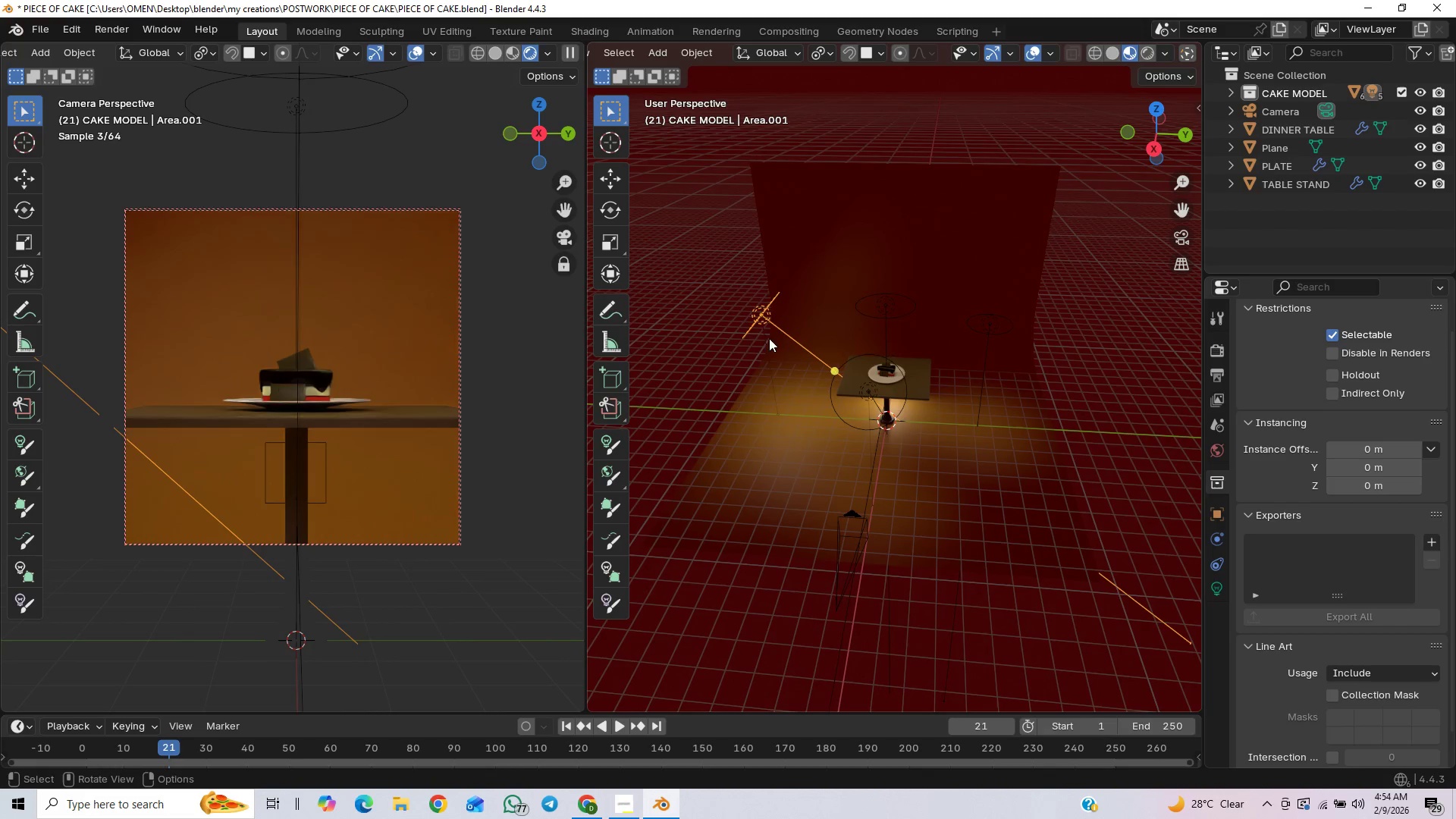 
right_click([767, 319])
 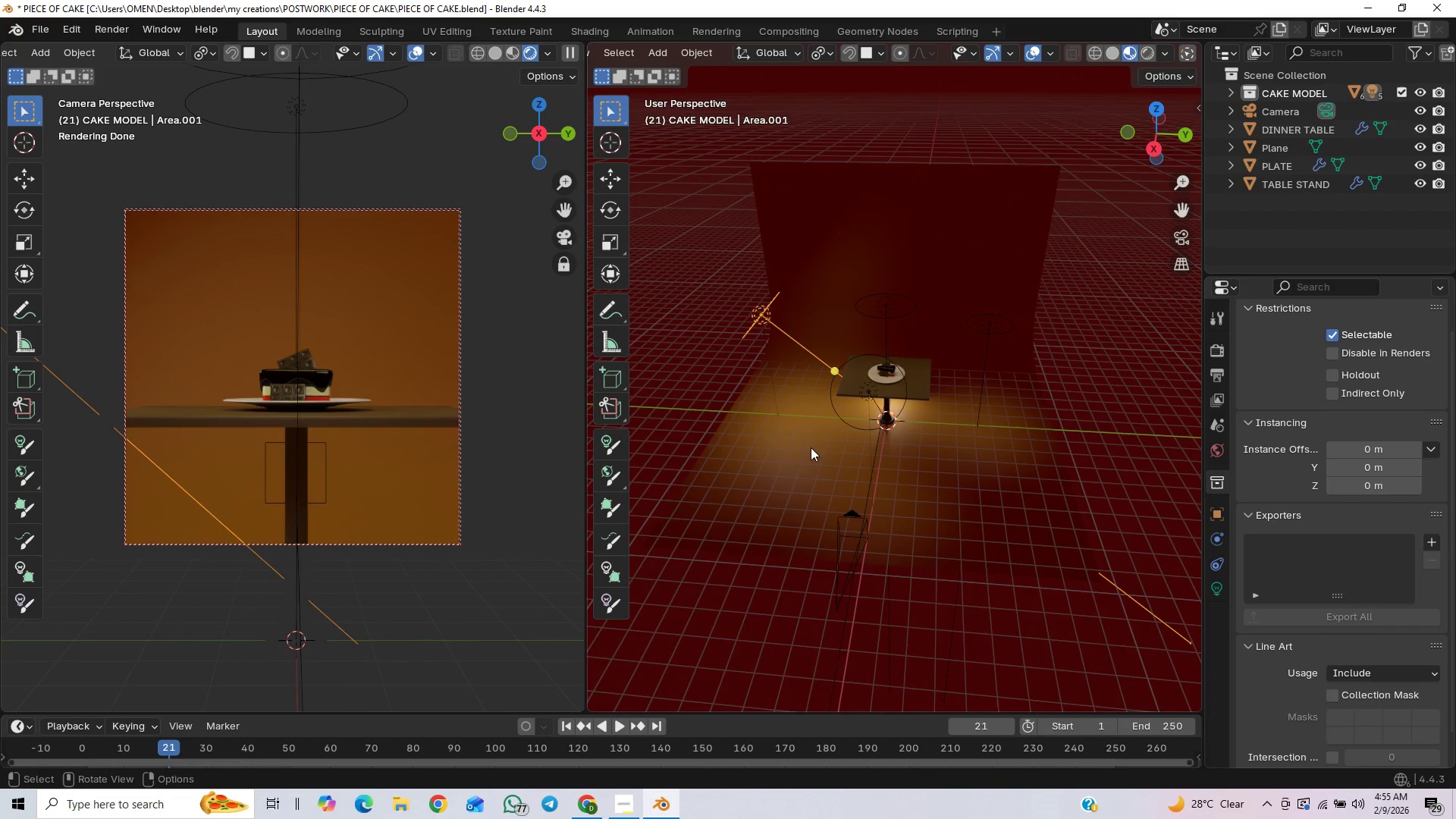 
key(Period)
 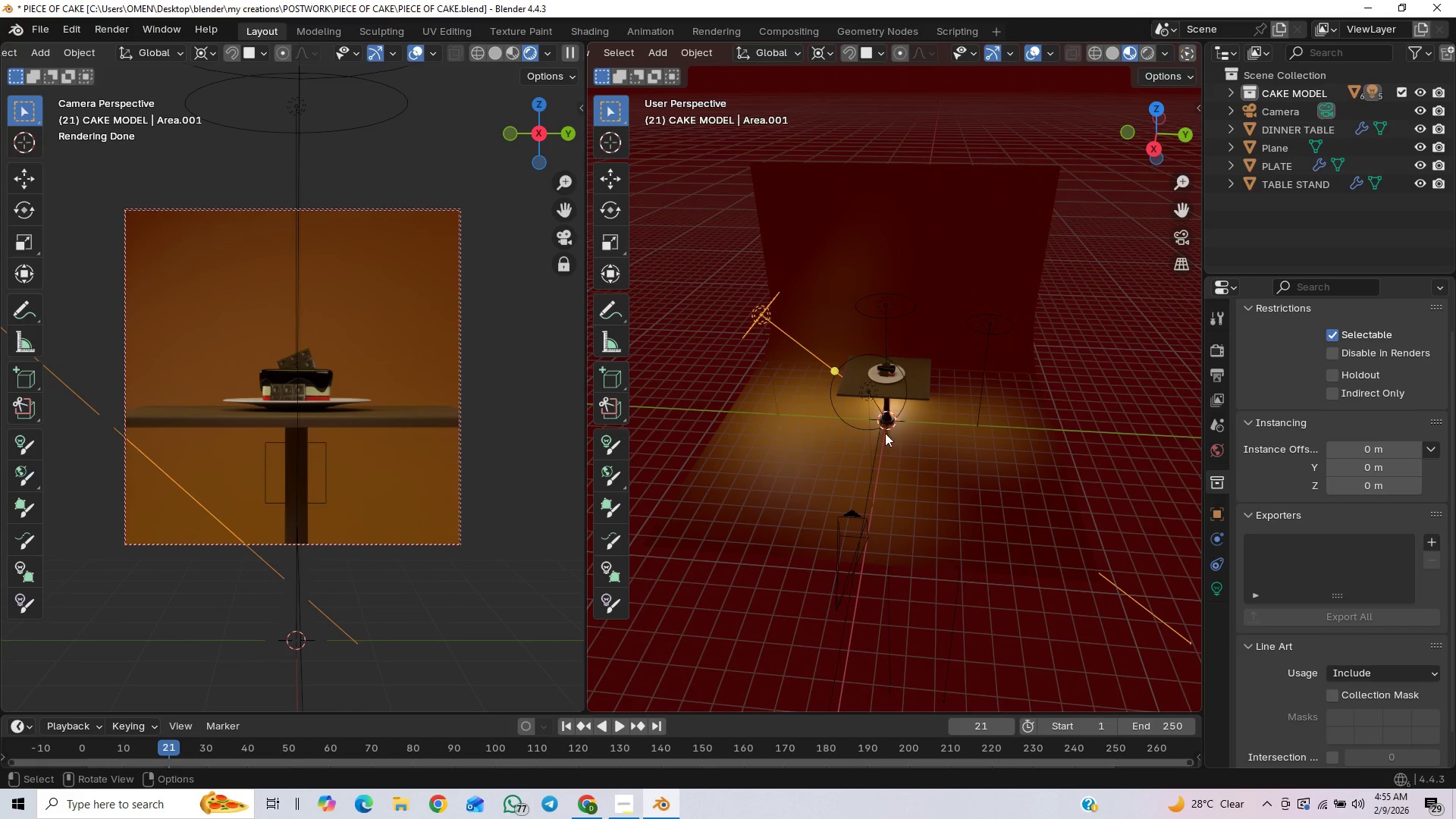 
key(R)
 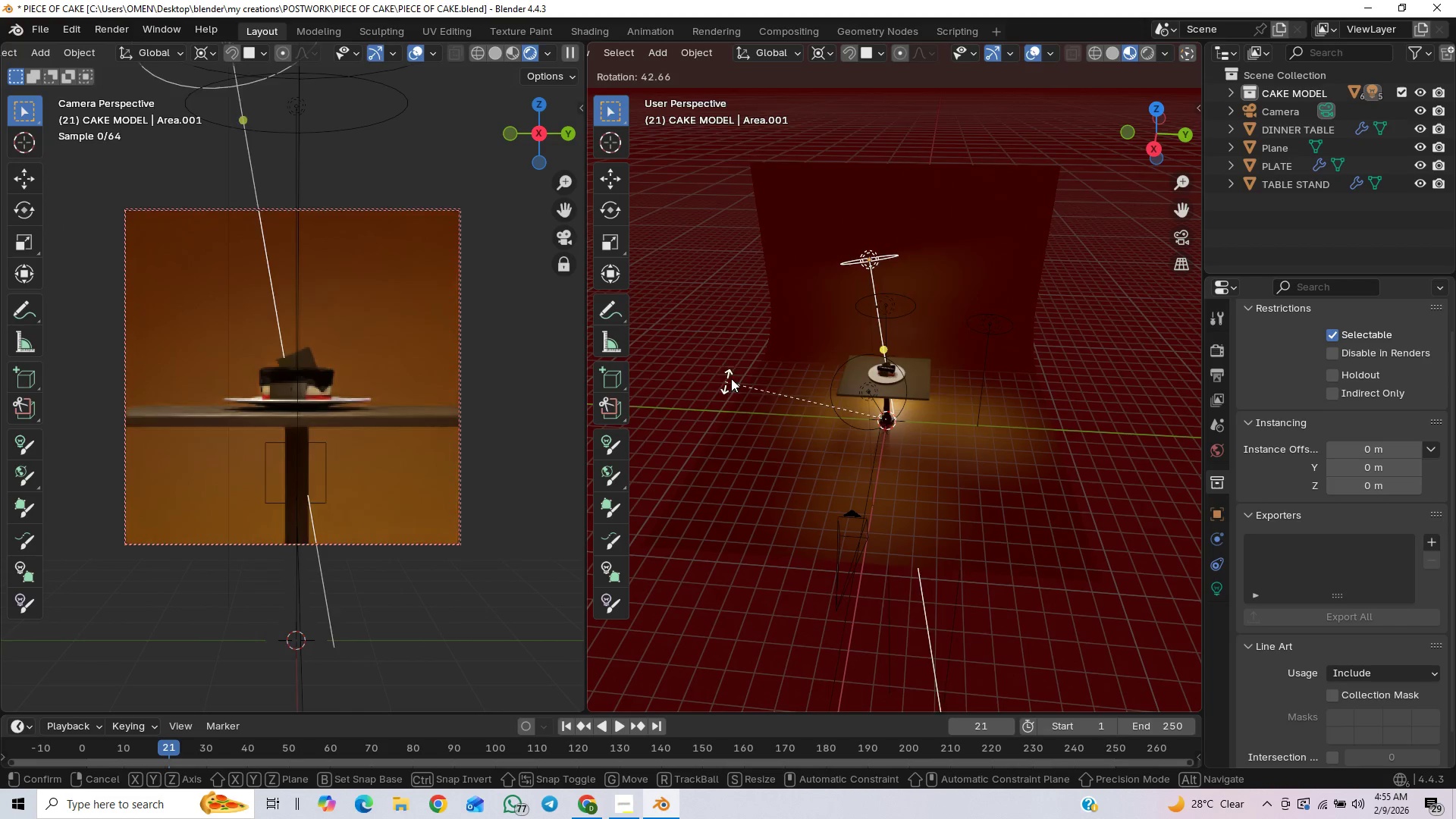 
wait(8.2)
 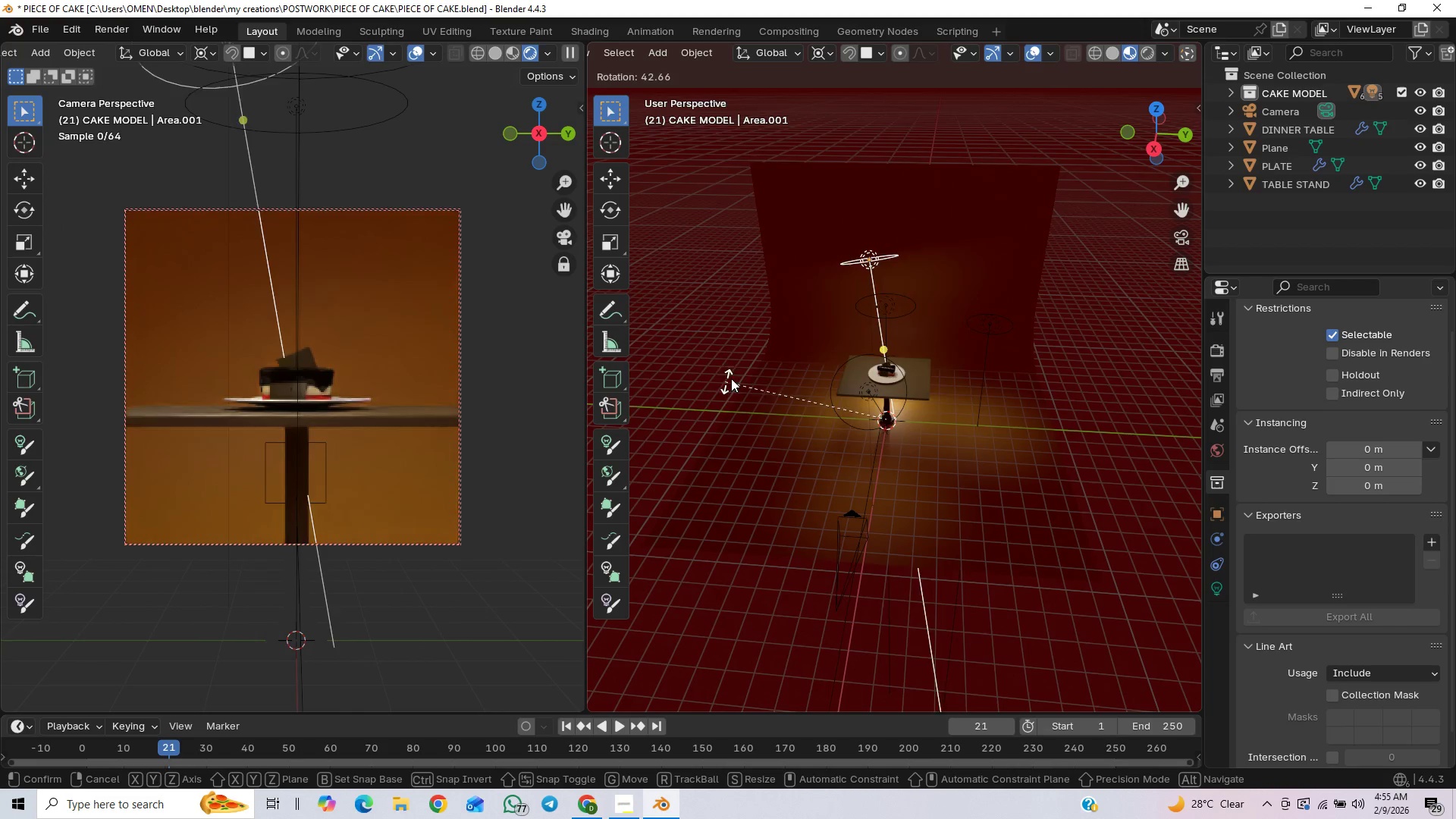 
right_click([770, 379])
 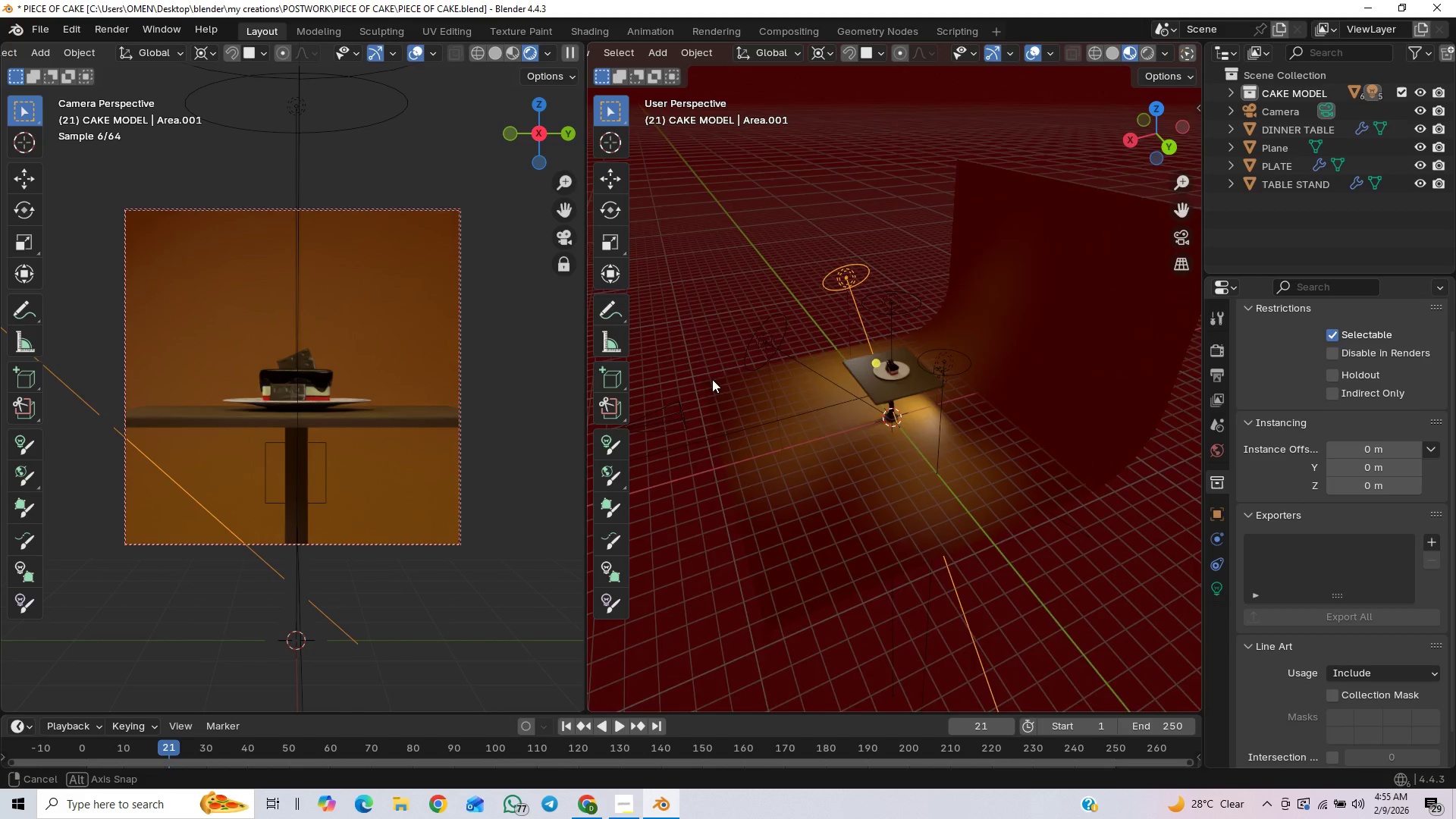 
scroll: coordinate [847, 383], scroll_direction: up, amount: 4.0
 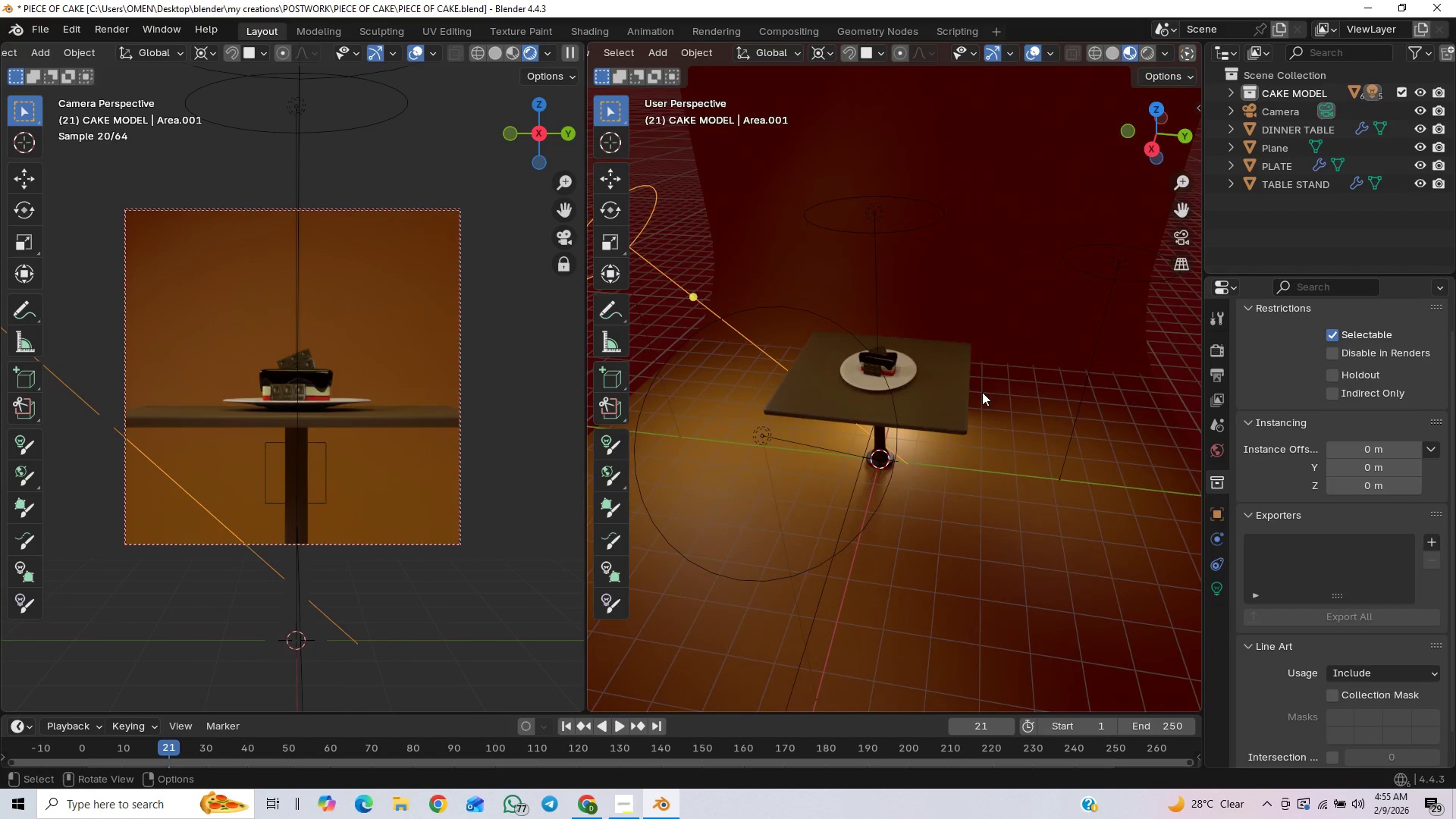 
scroll: coordinate [971, 402], scroll_direction: down, amount: 2.0
 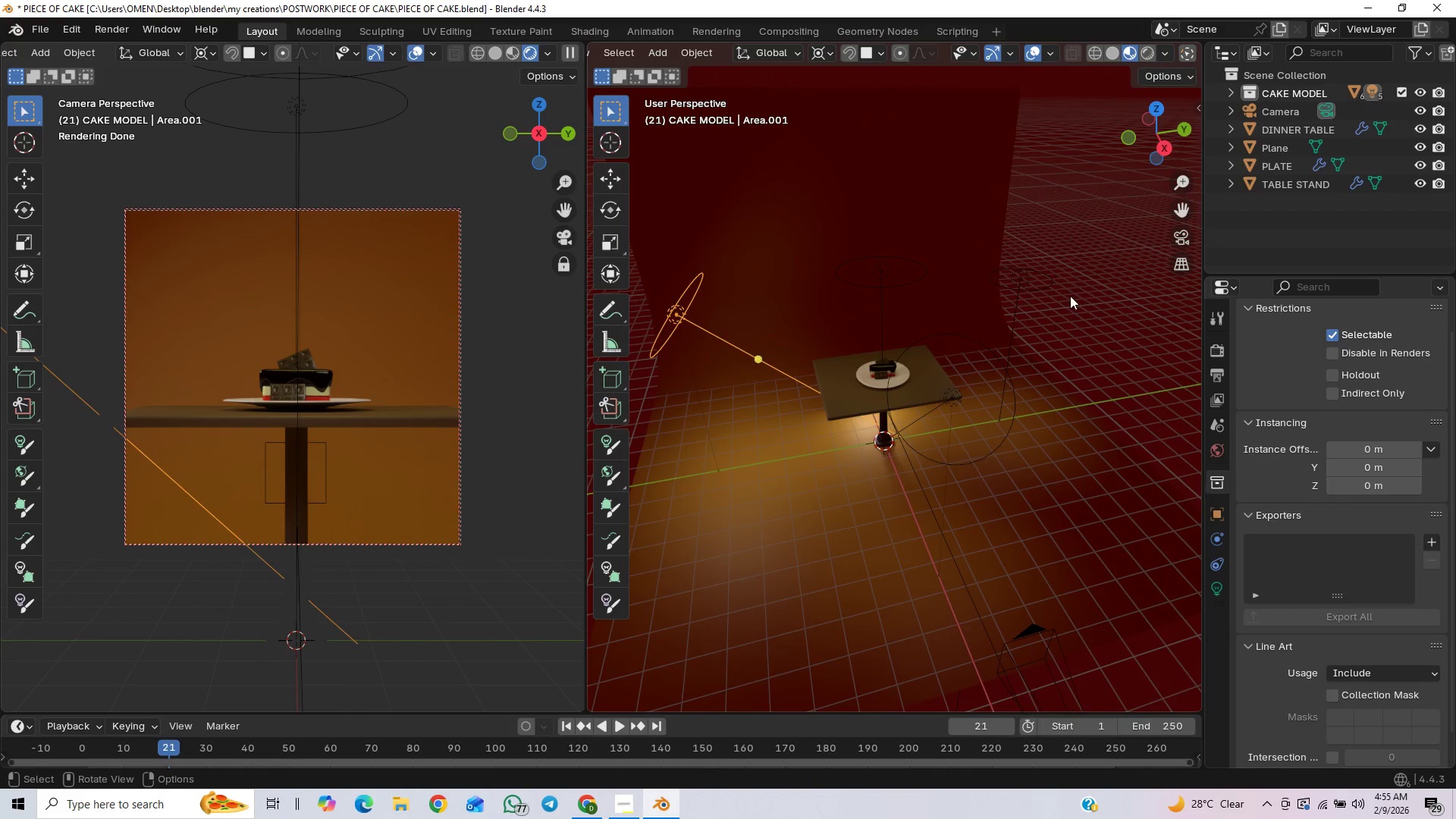 
wait(6.92)
 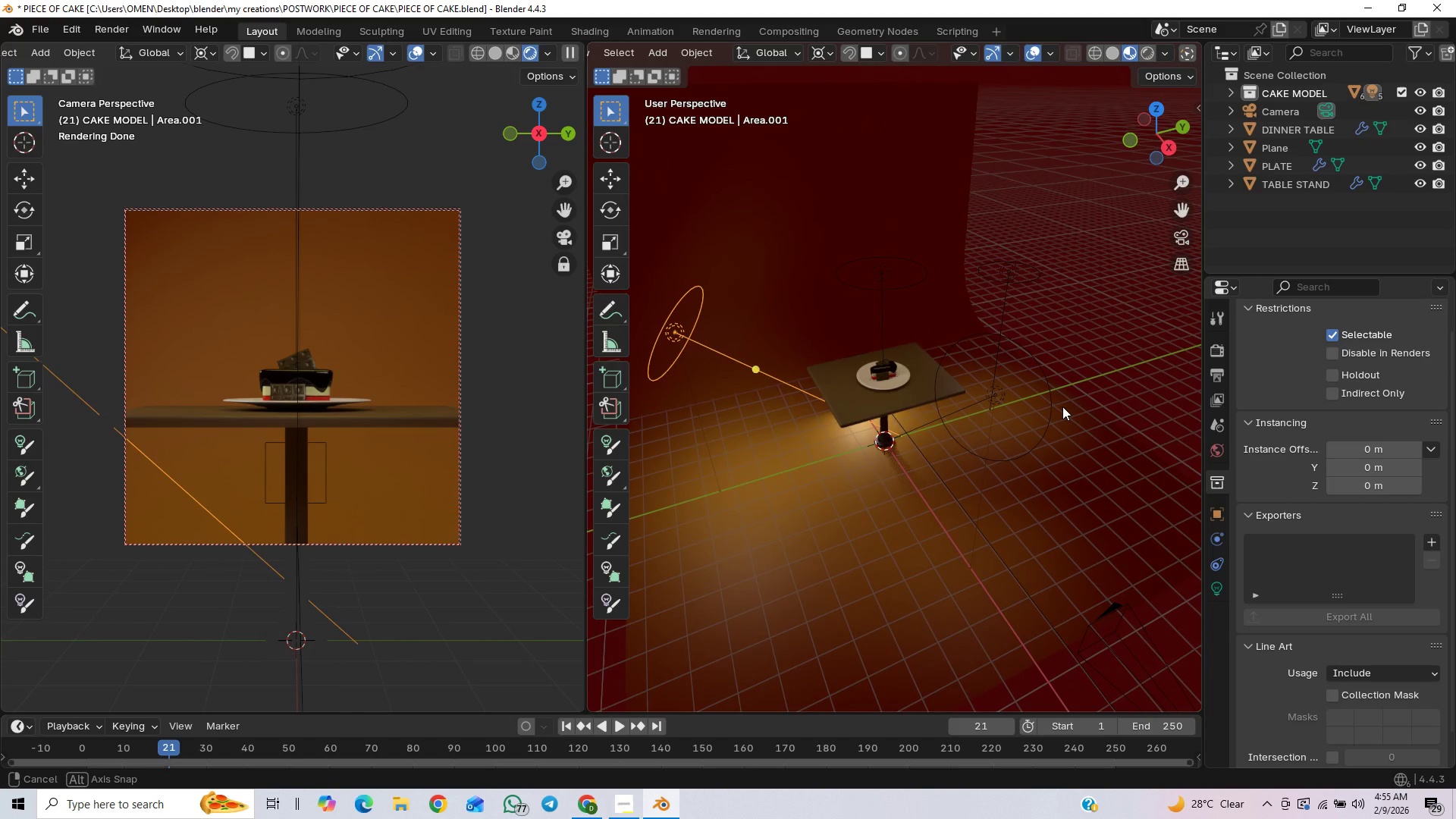 
left_click([1025, 293])
 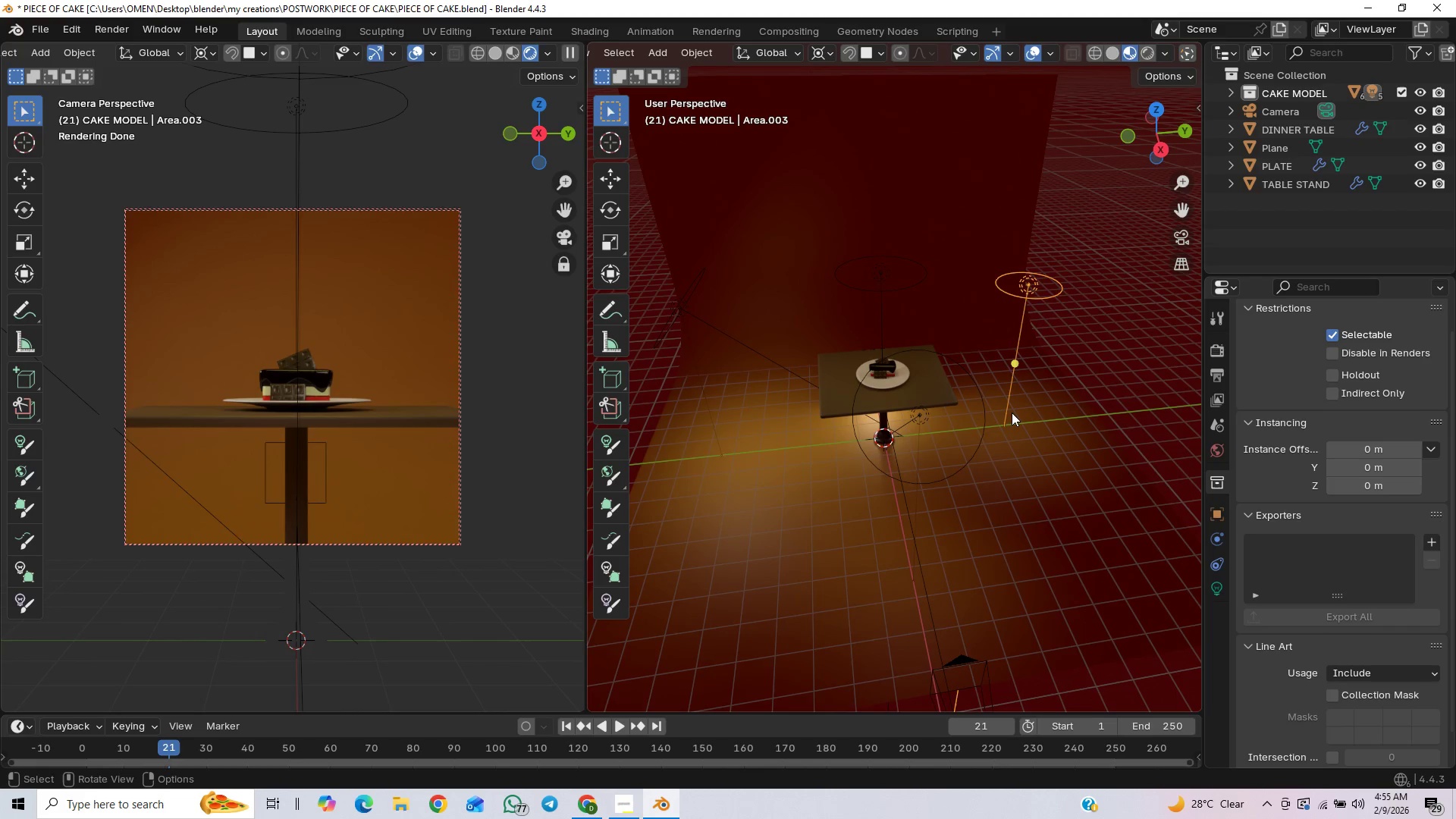 
key(R)
 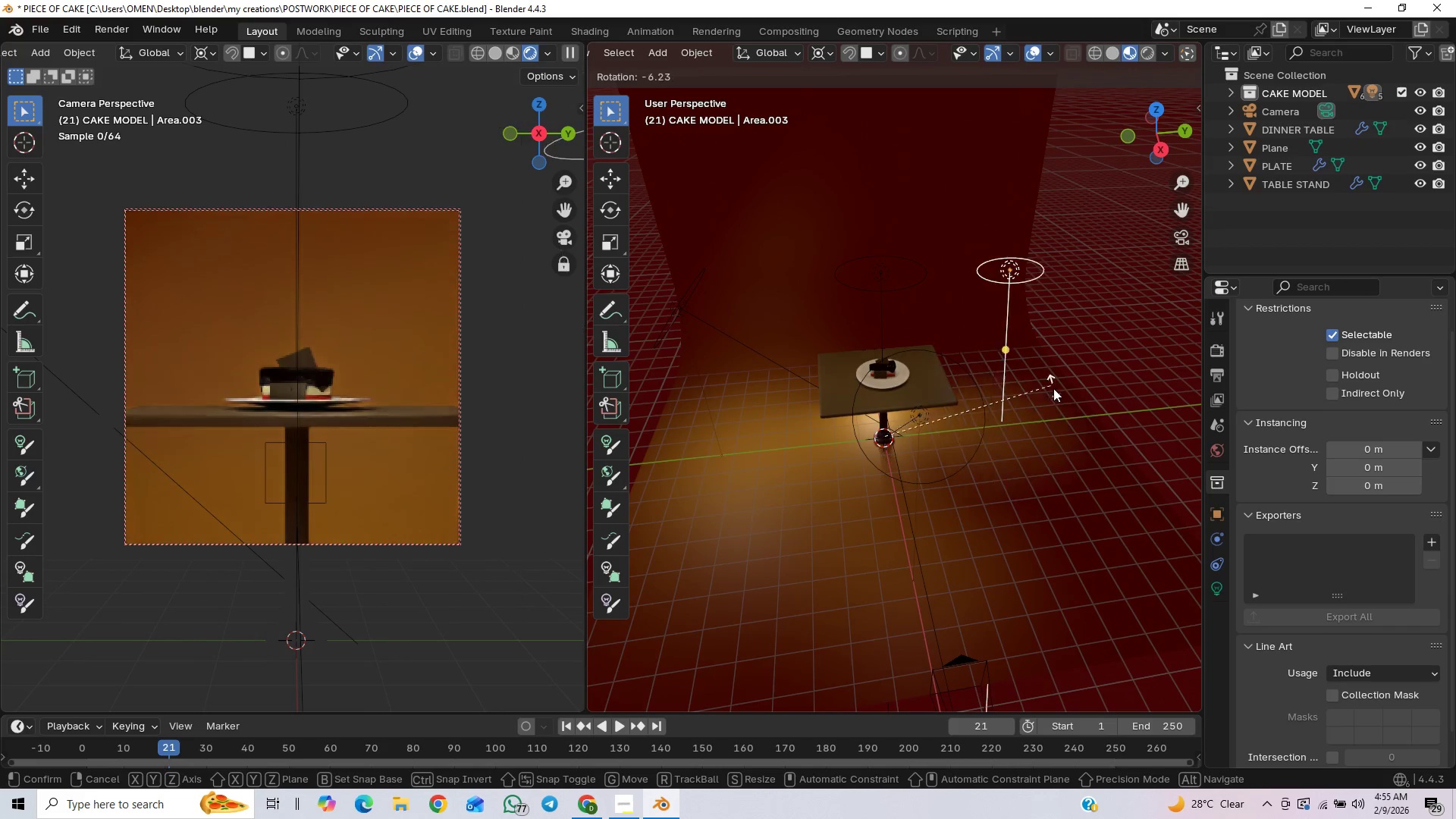 
key(Z)
 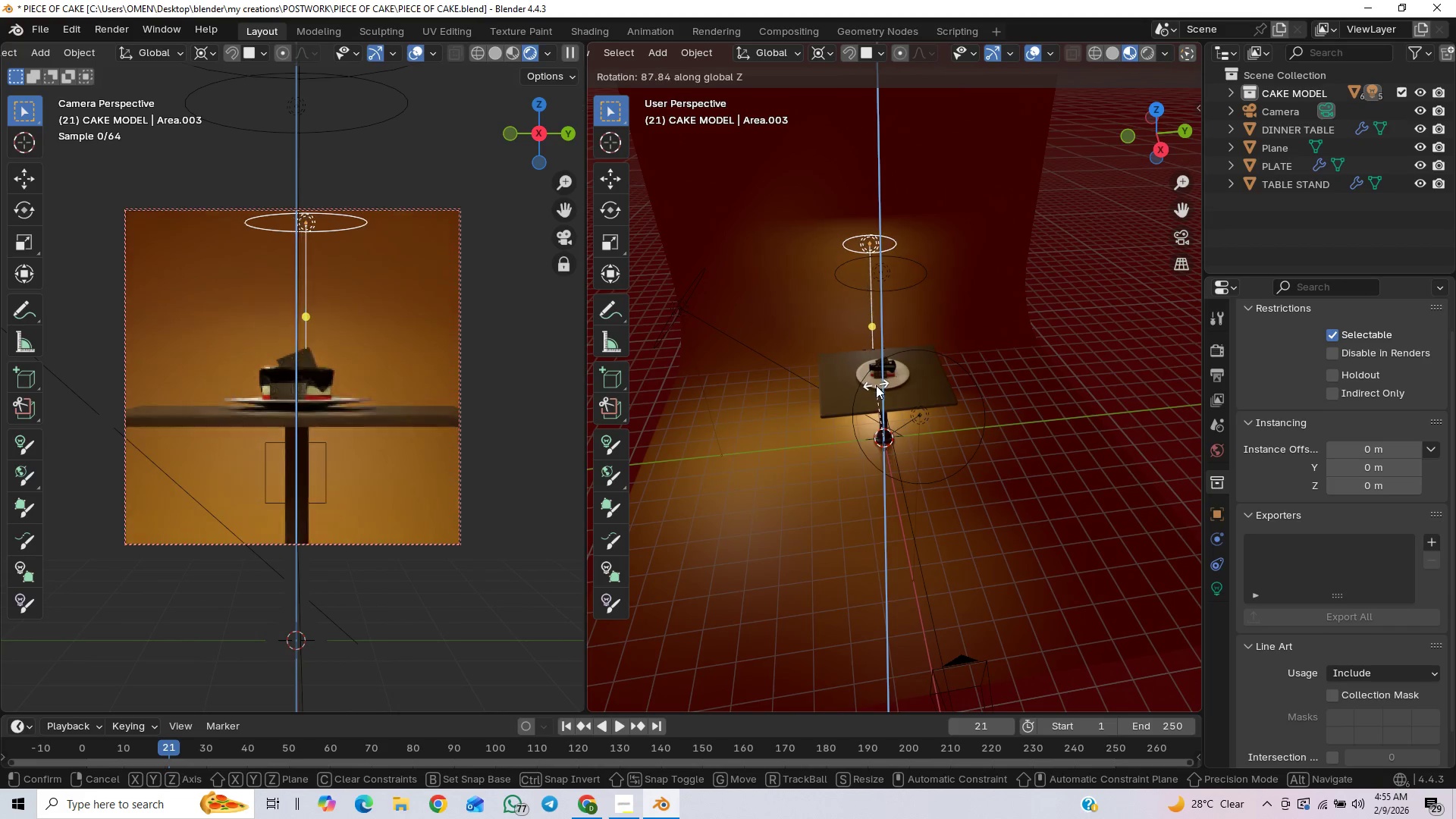 
wait(6.88)
 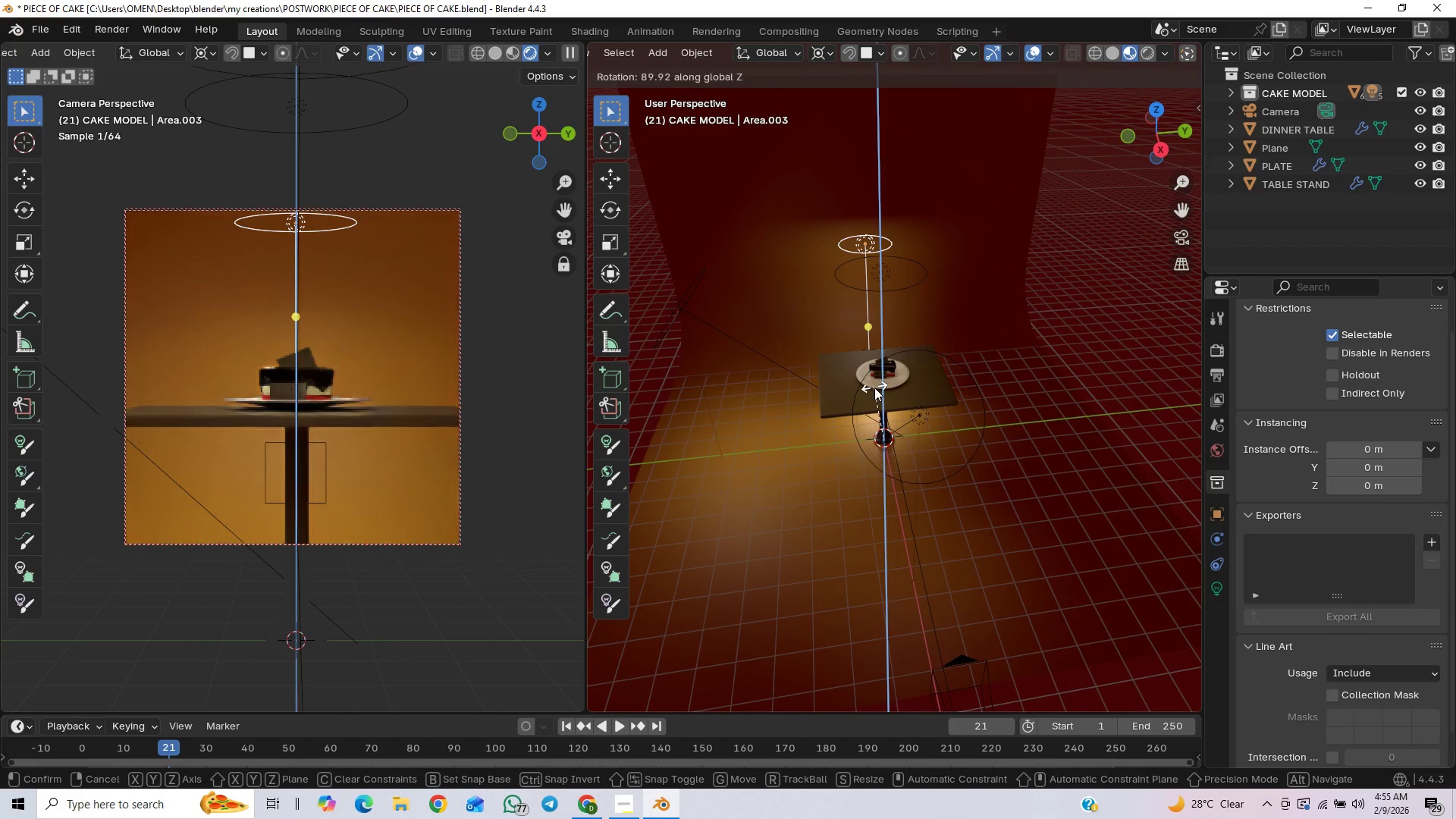 
hold_key(key=ShiftLeft, duration=1.5)
 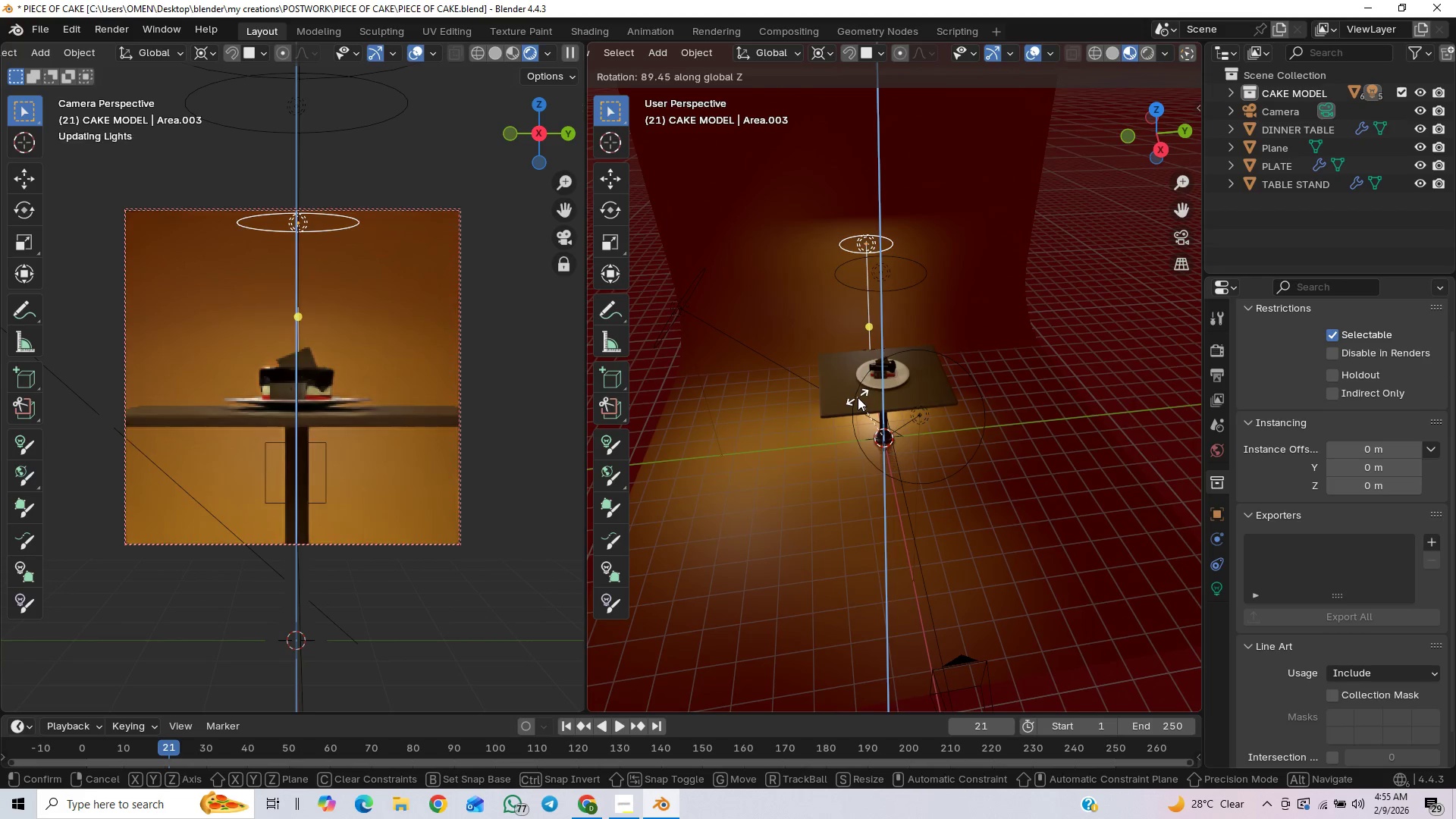 
hold_key(key=ShiftLeft, duration=1.5)
 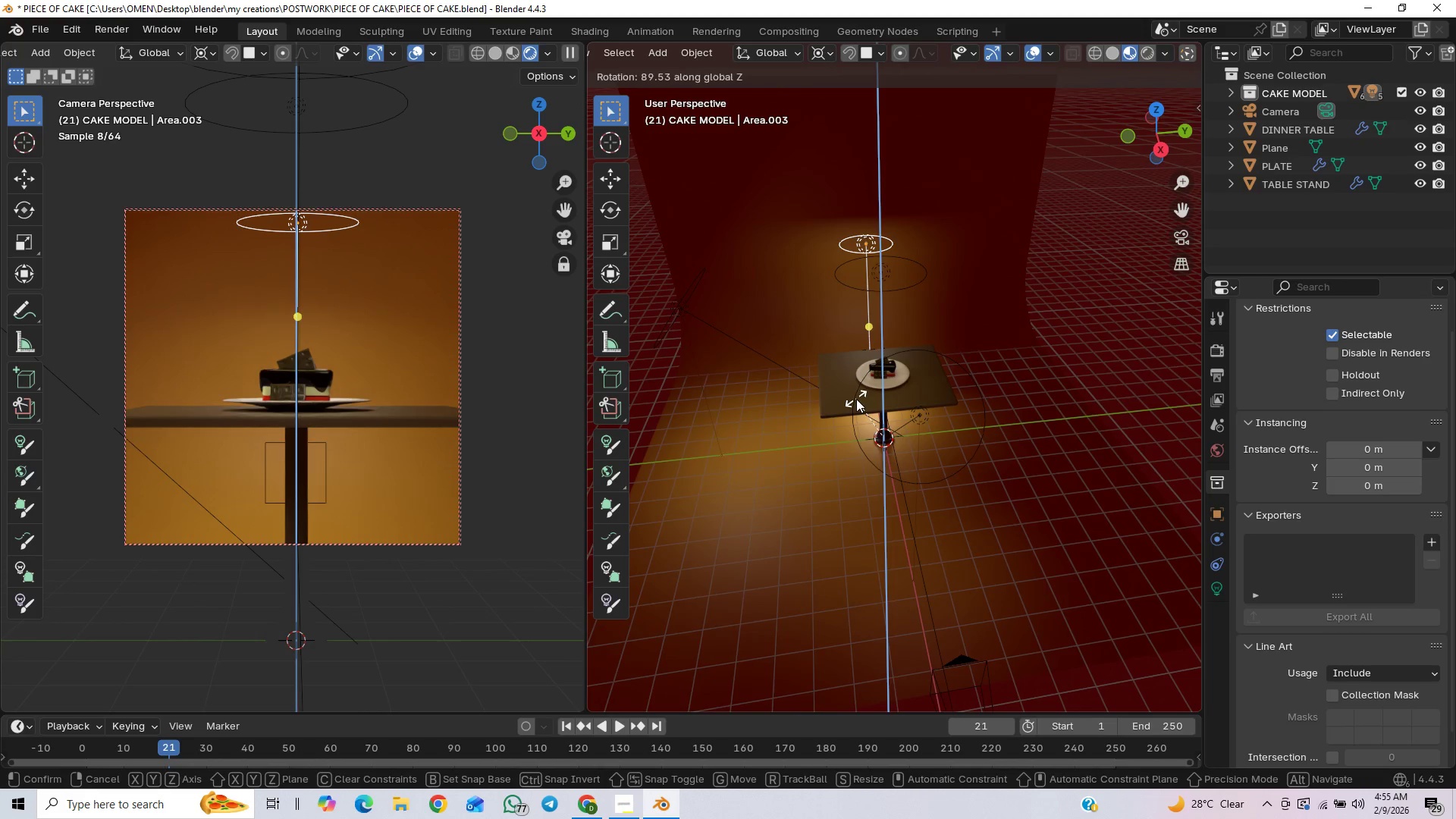 
key(Shift+ShiftLeft)
 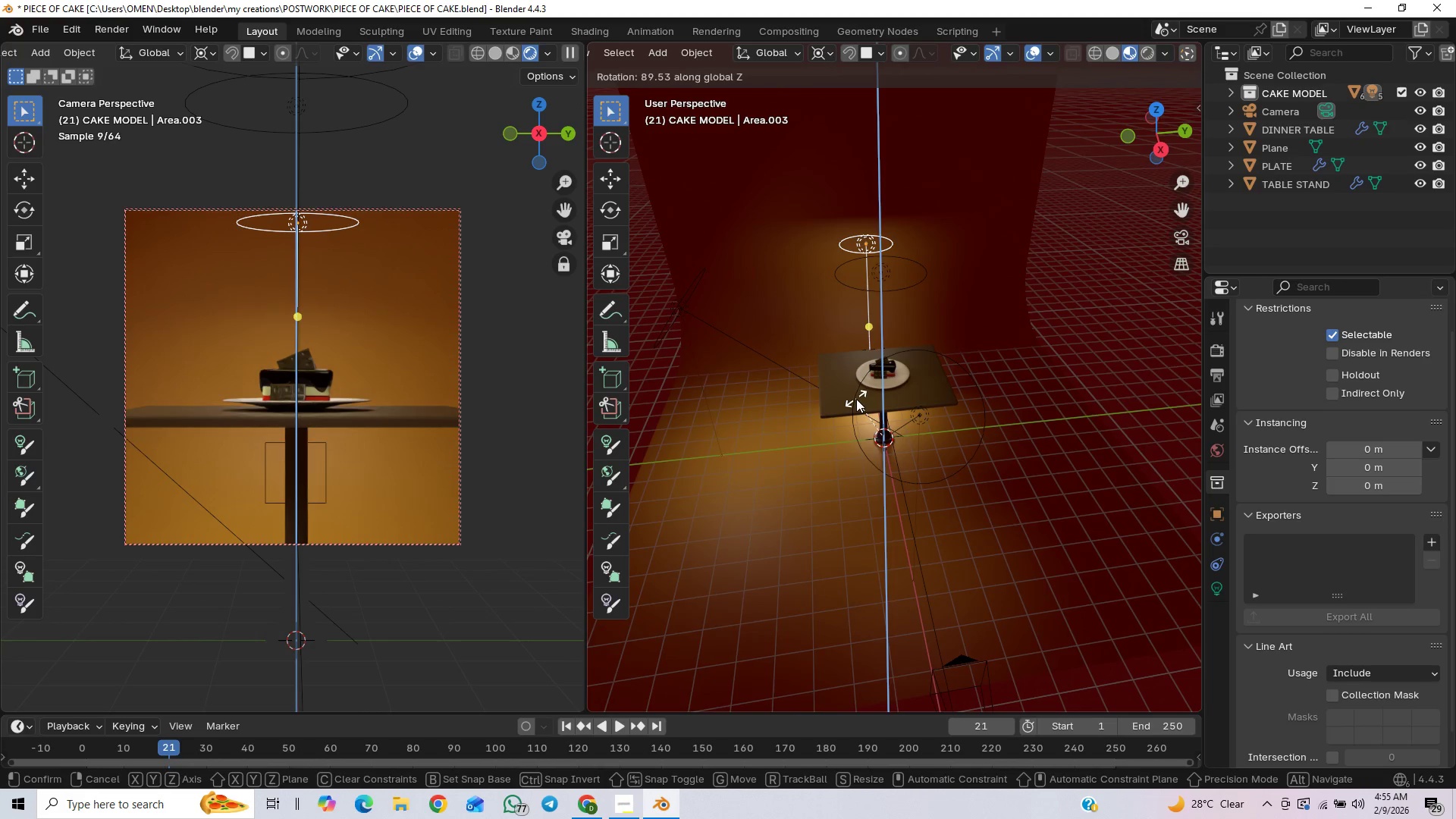 
key(Shift+ShiftLeft)
 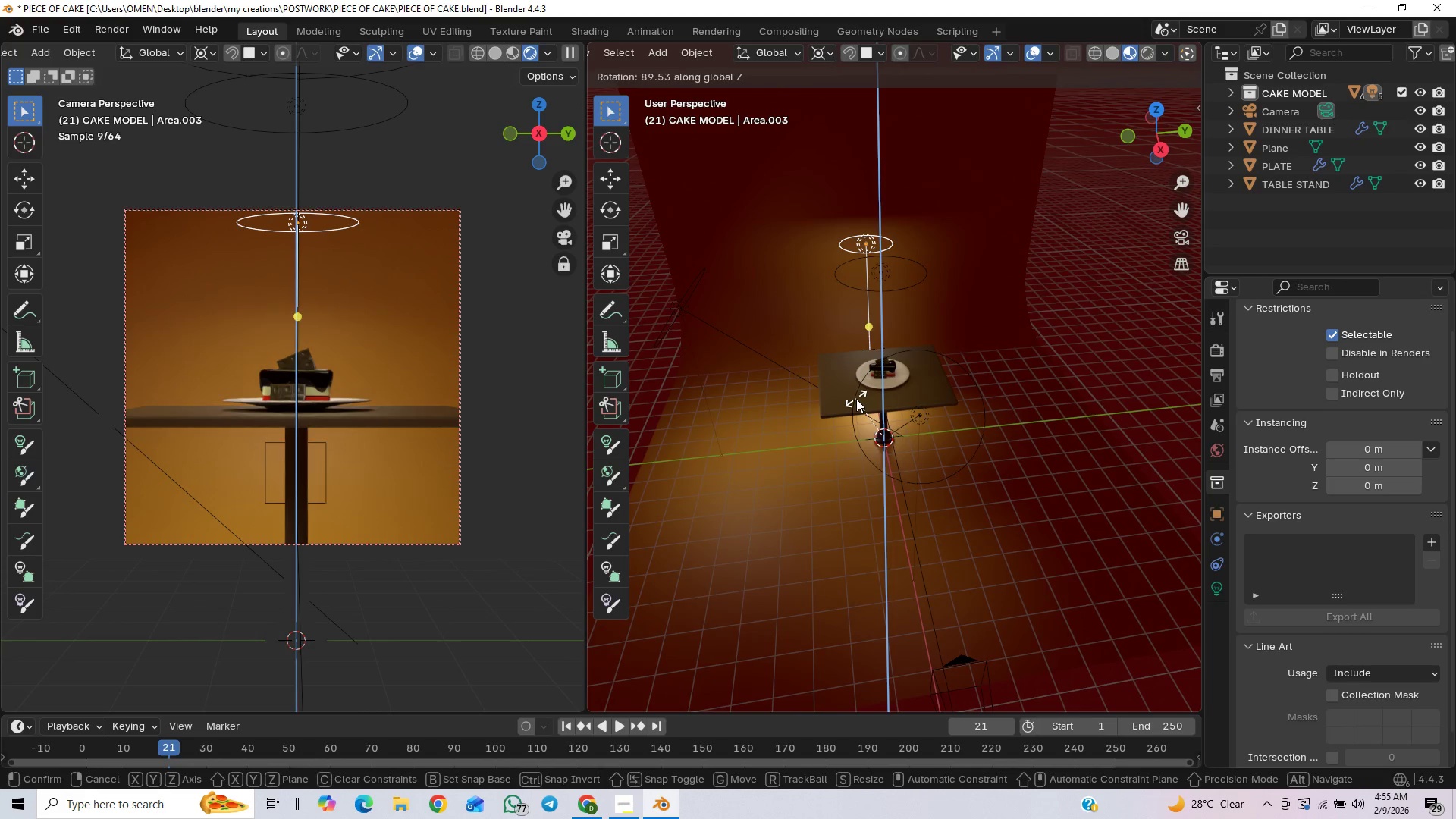 
left_click([856, 399])
 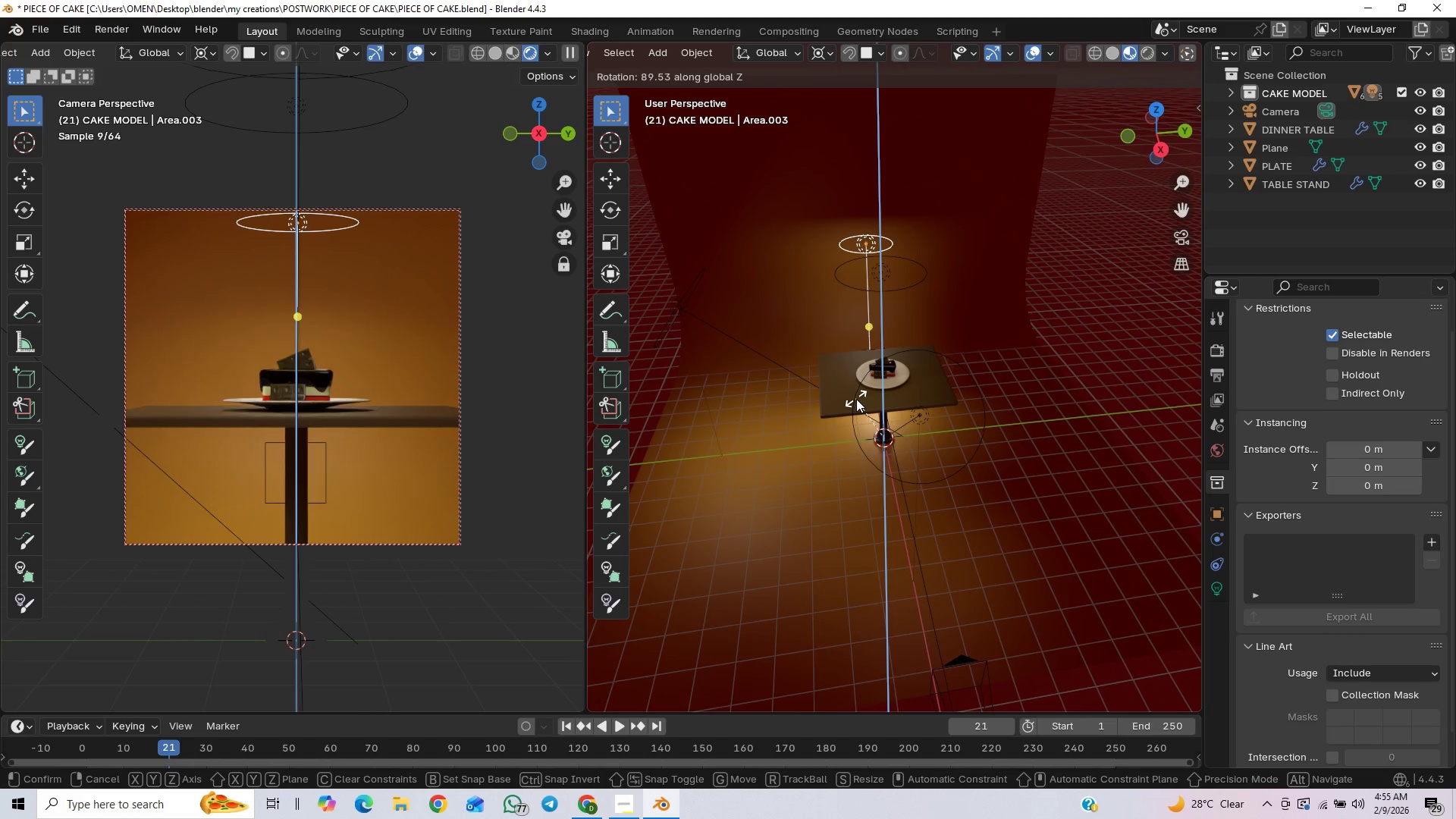 
key(Shift+ShiftLeft)
 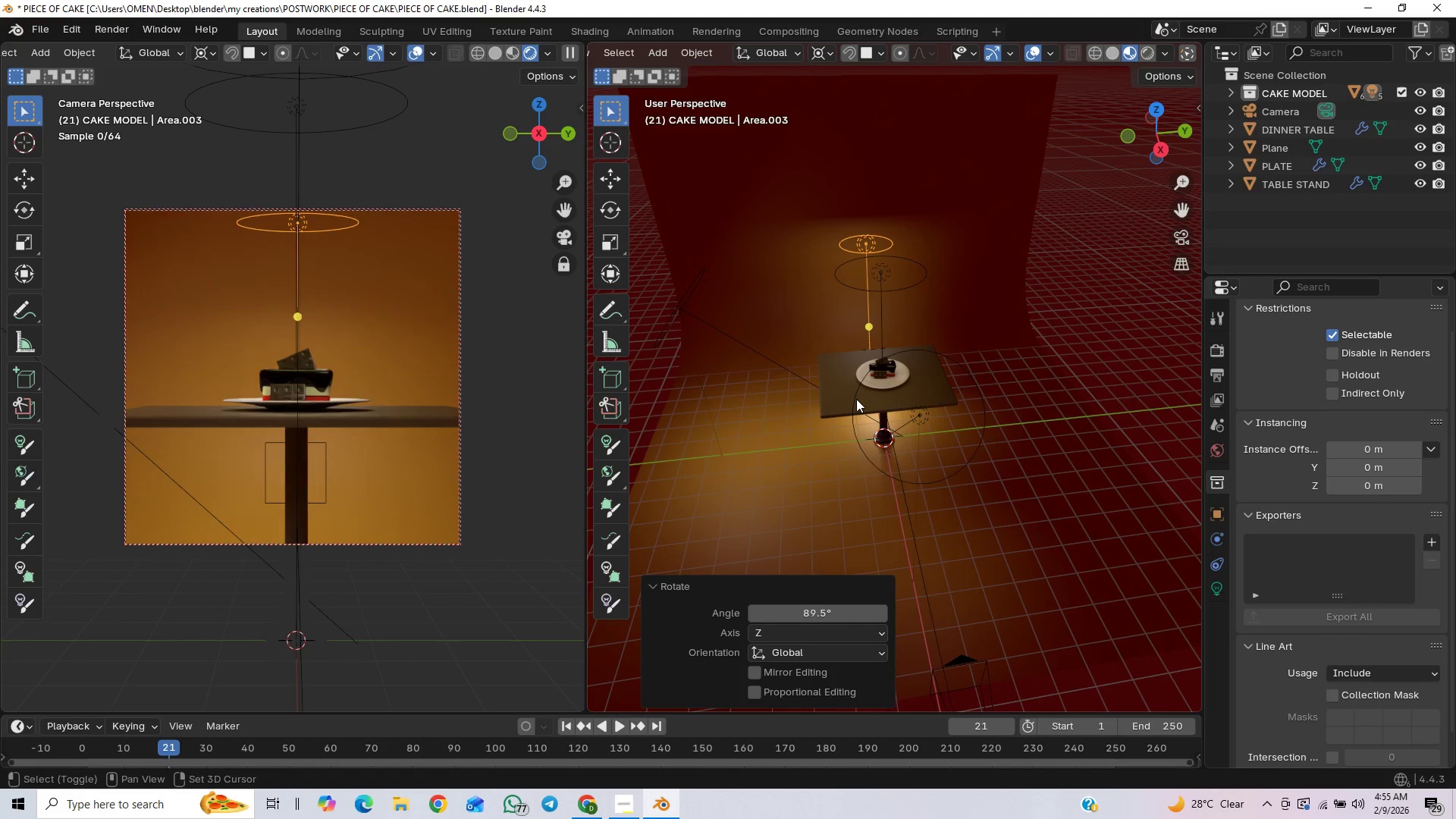 
key(Shift+ShiftLeft)
 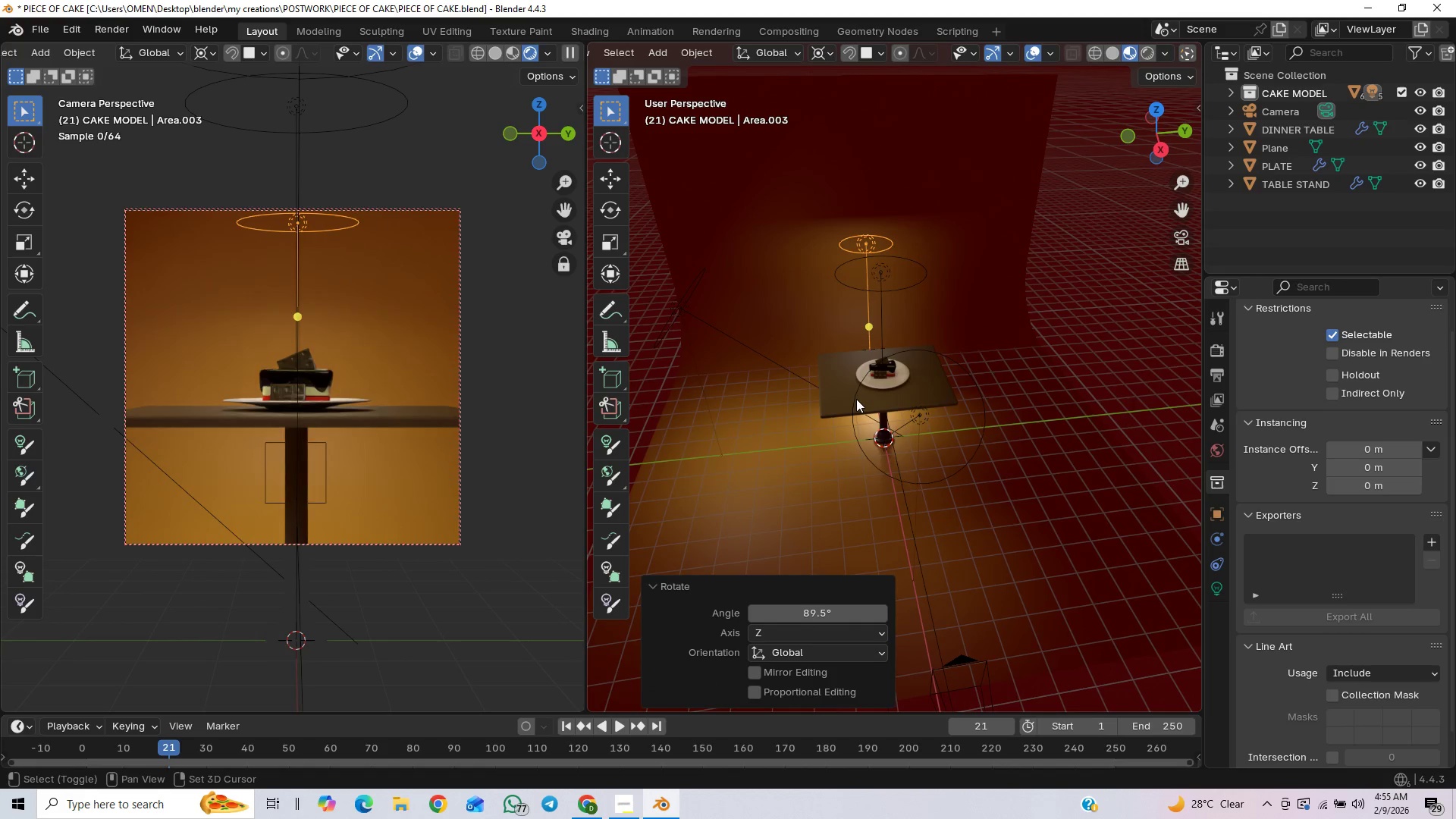 
key(Shift+ShiftLeft)
 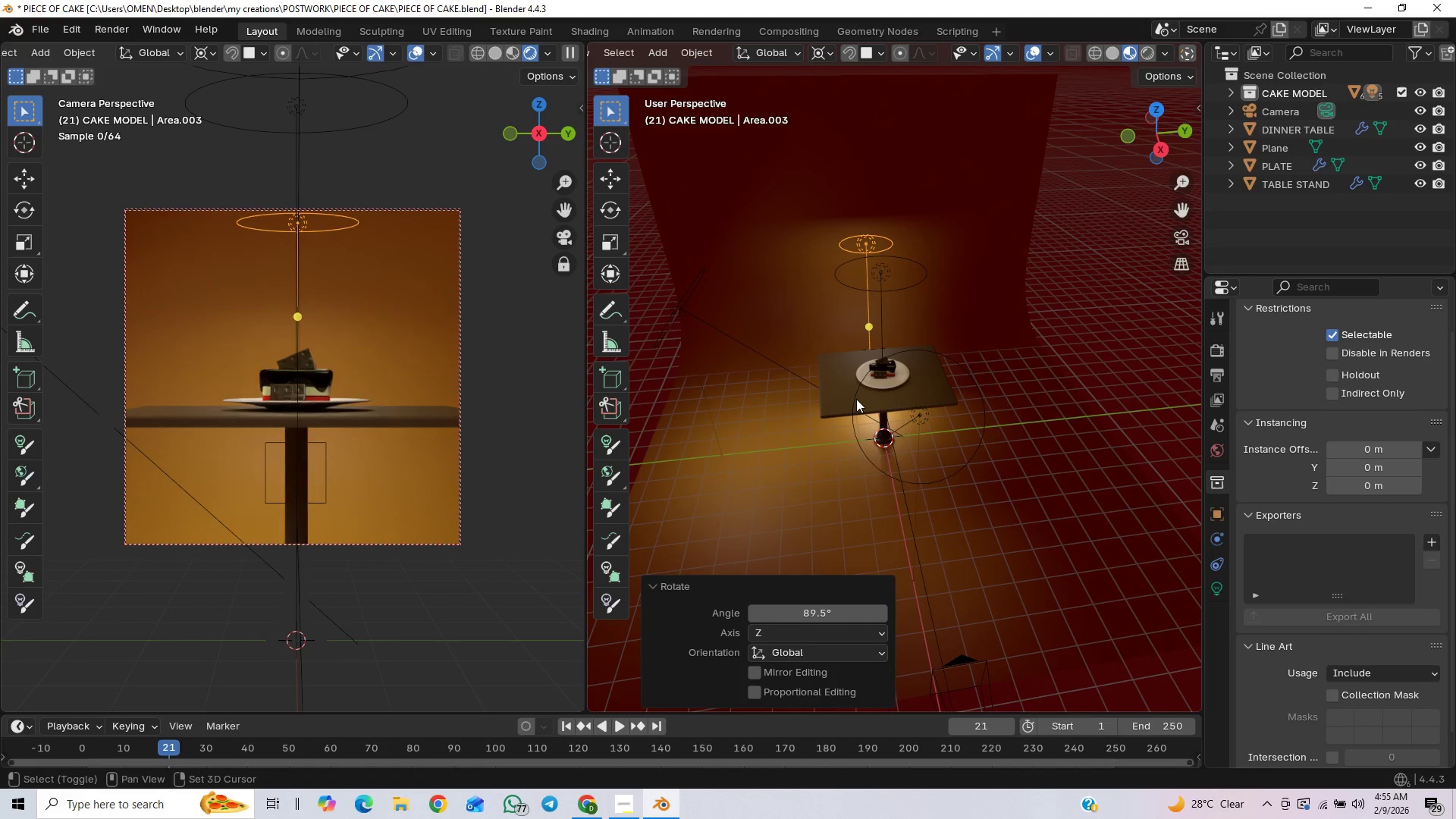 
key(Shift+ShiftLeft)
 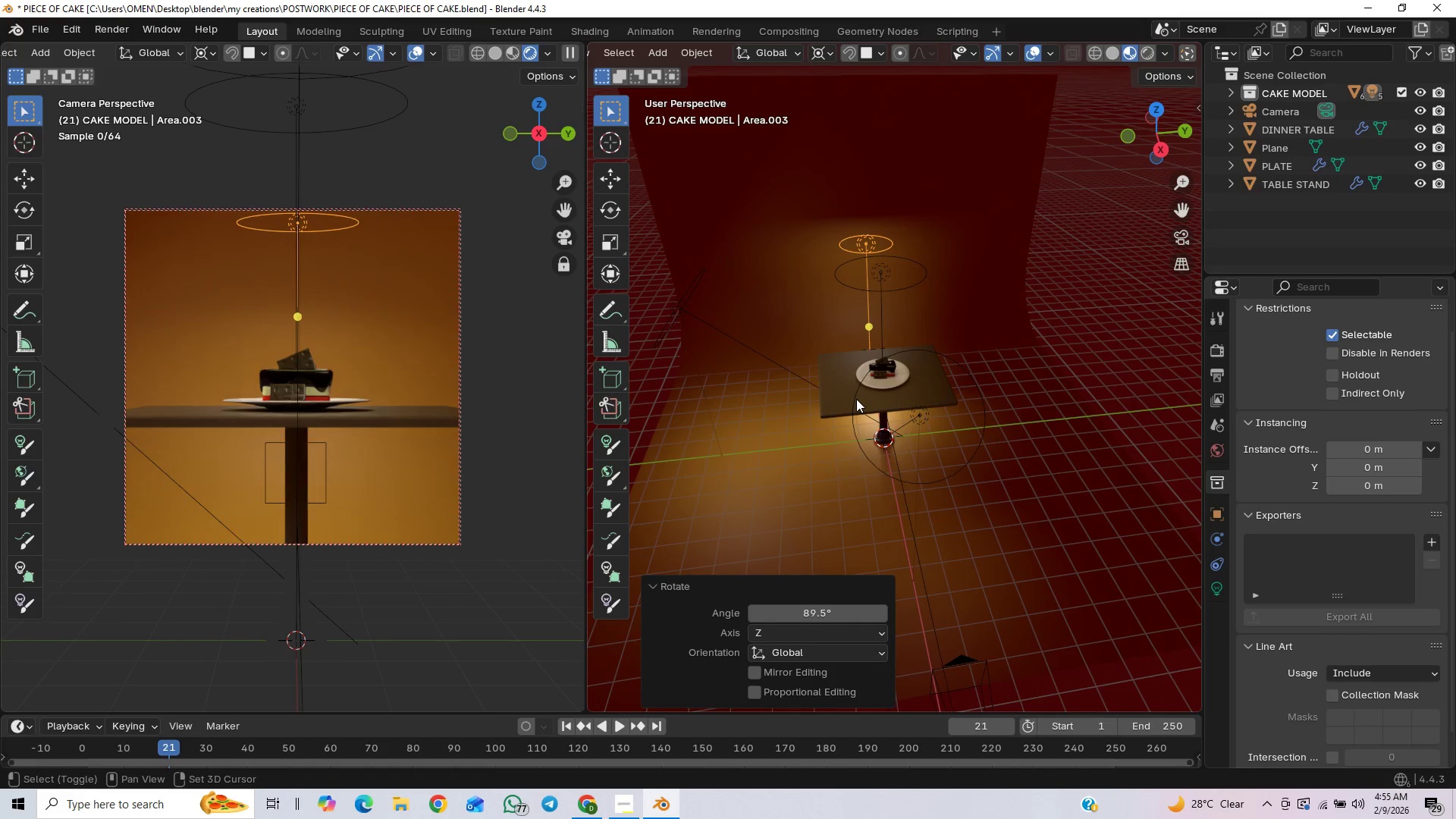 
key(Shift+ShiftLeft)
 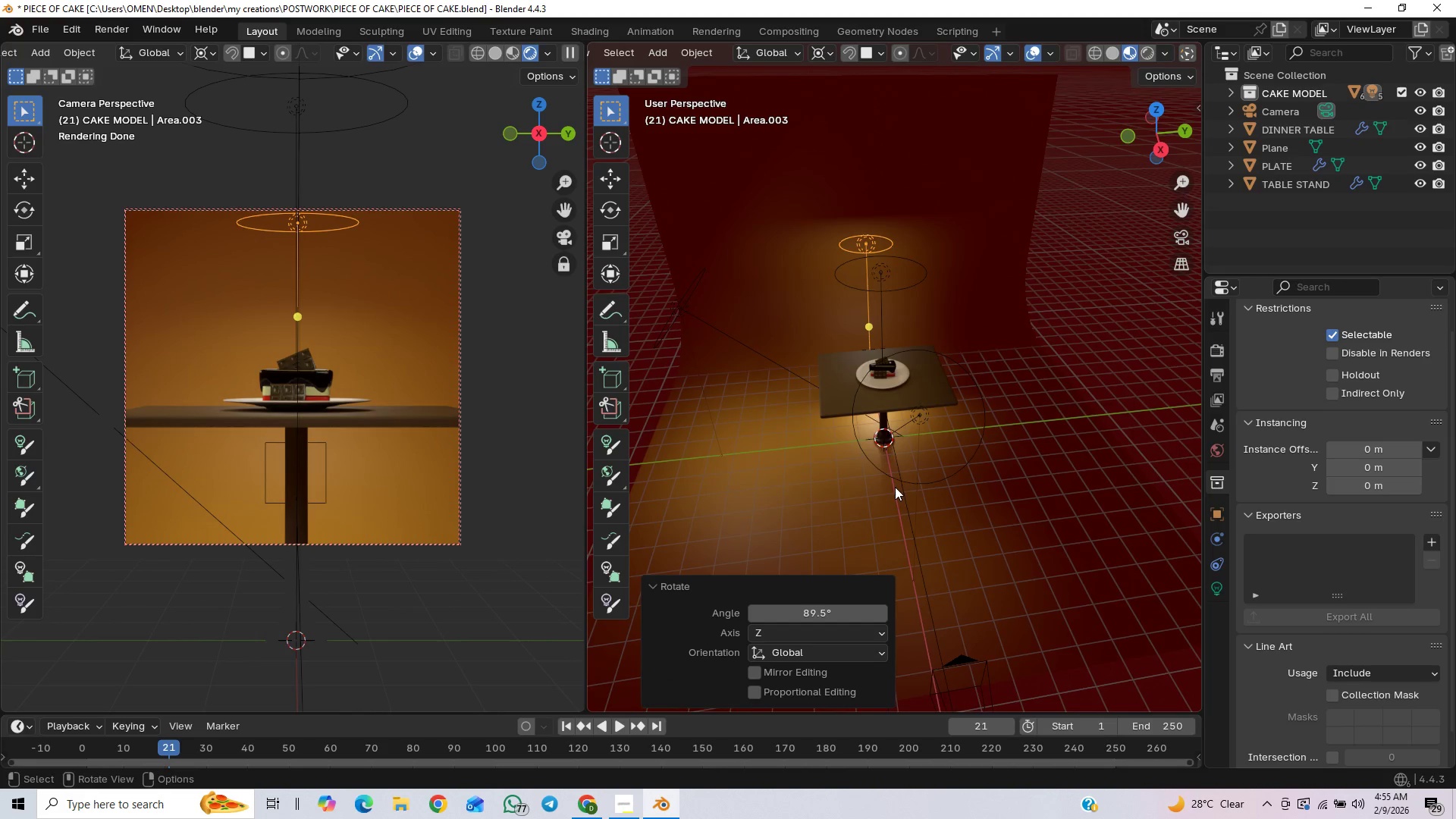 
wait(8.41)
 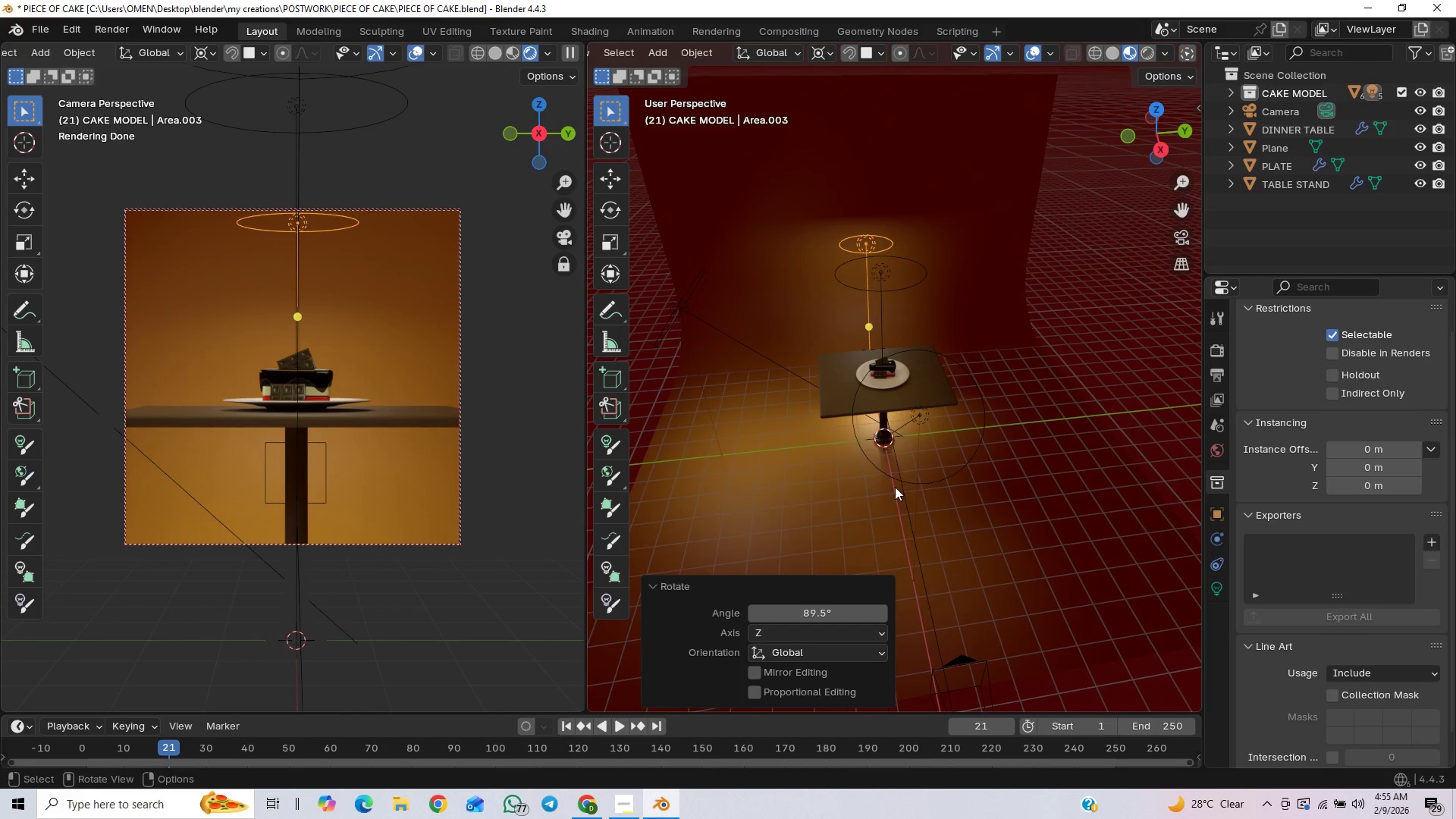 
left_click([965, 422])
 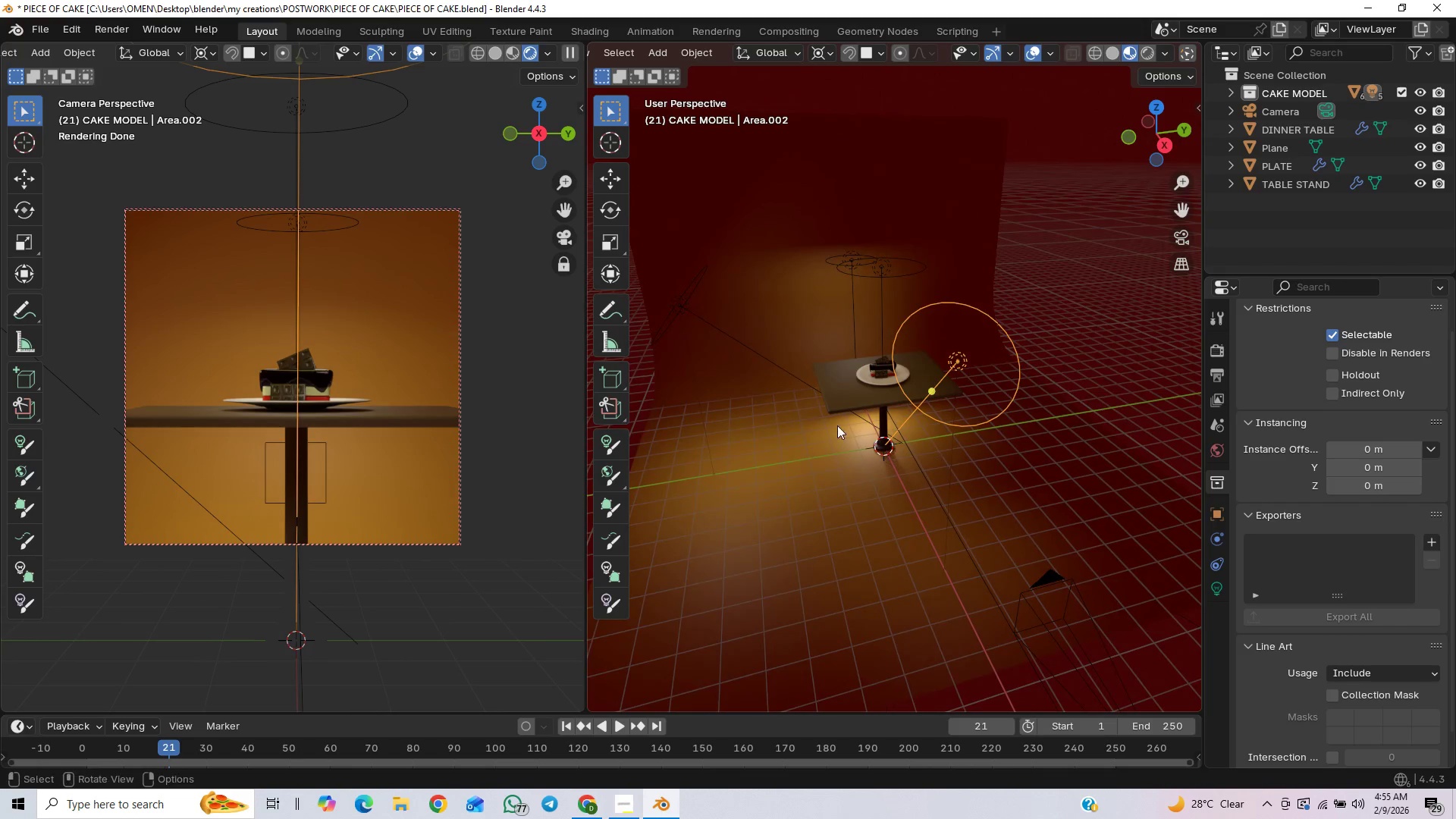 
wait(5.12)
 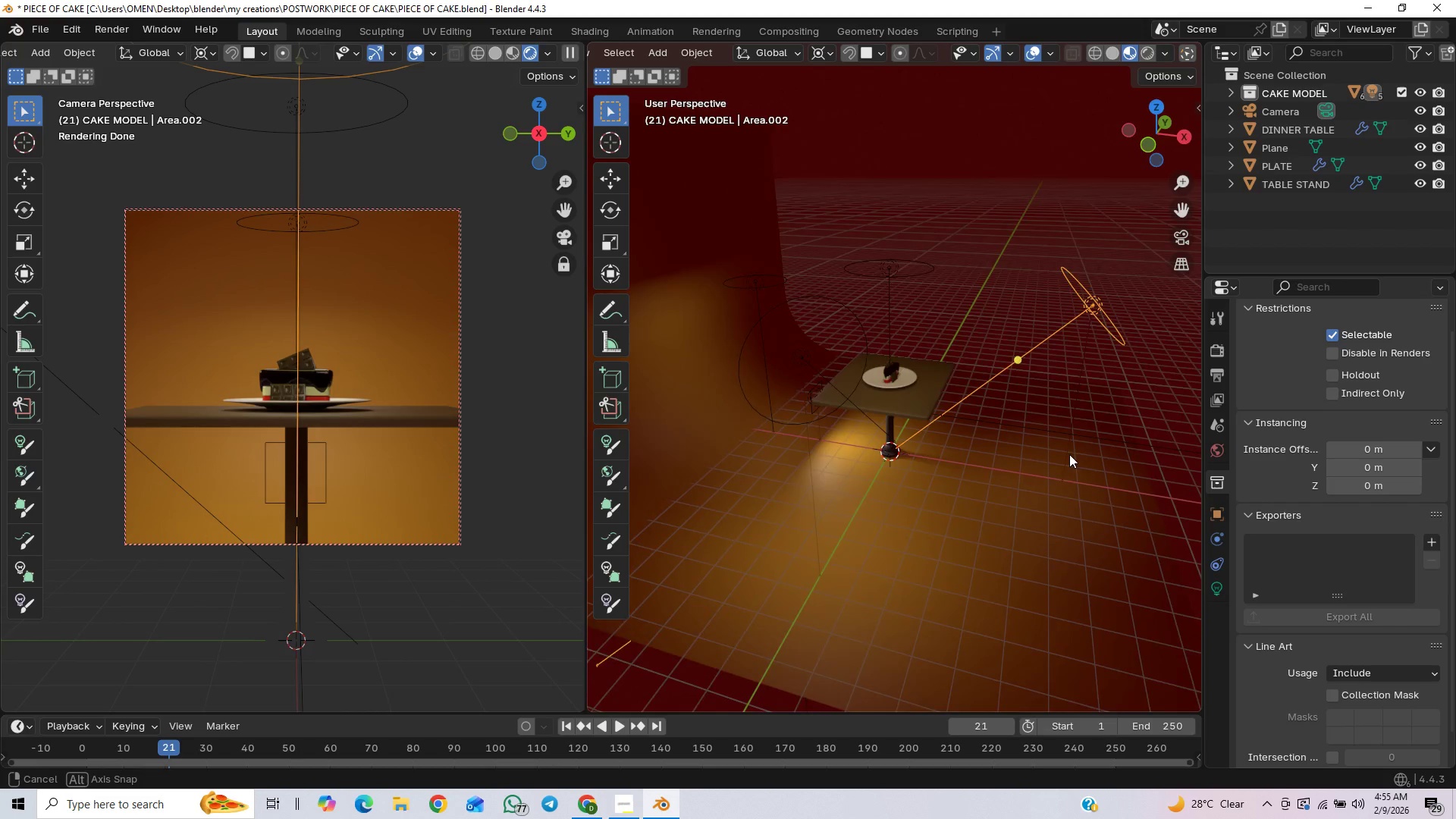 
left_click([692, 316])
 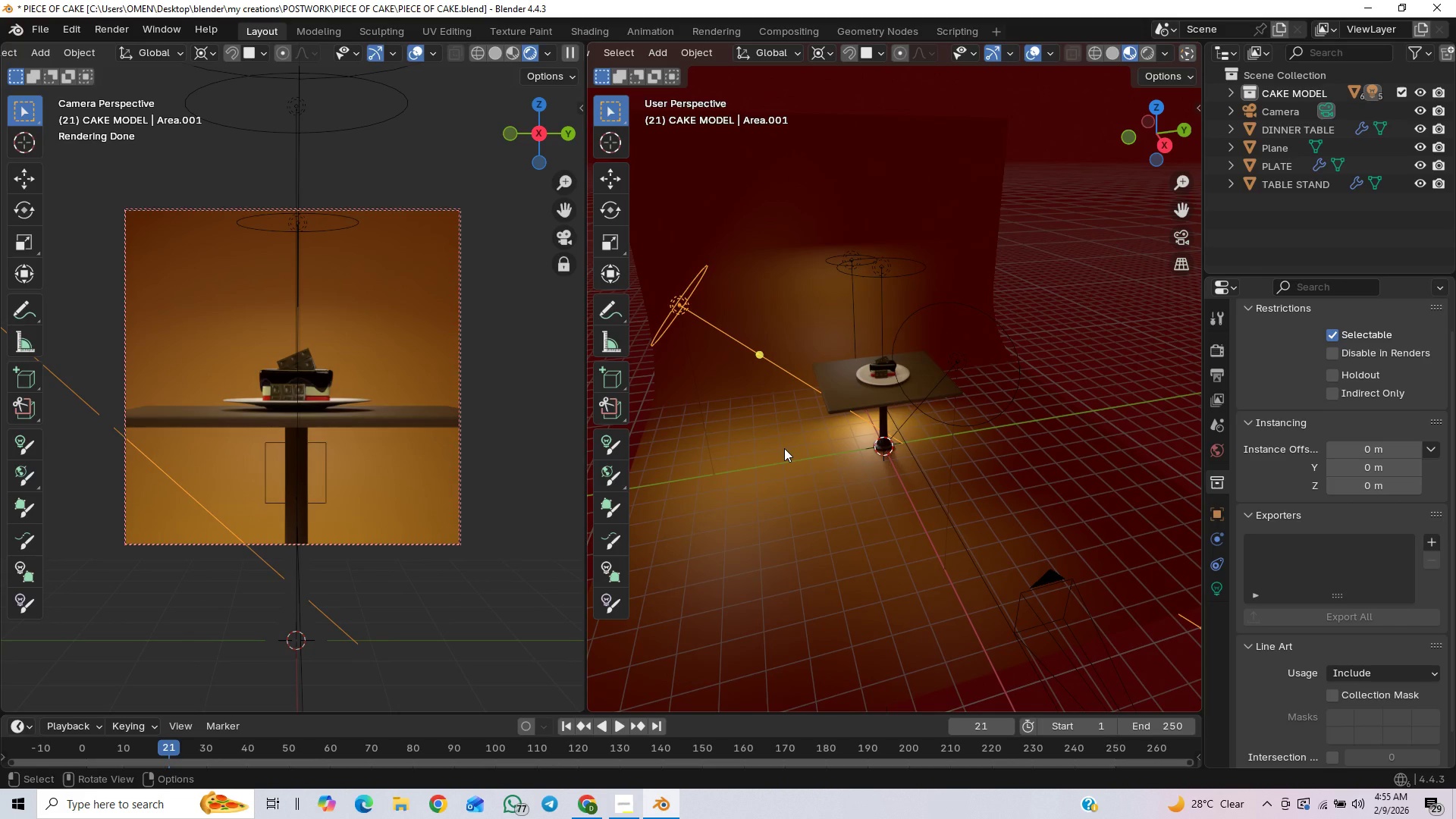 
type(gggg)
 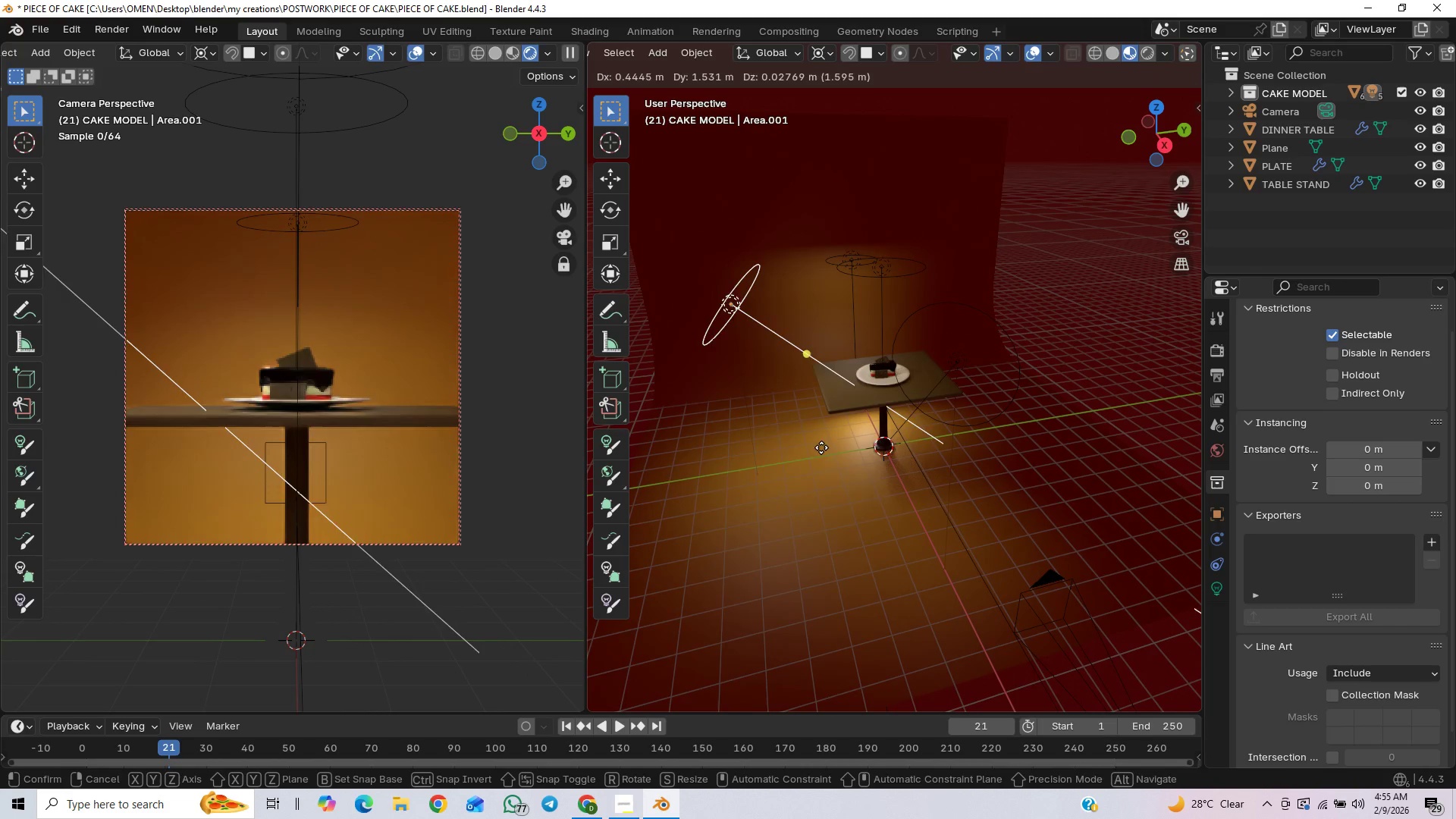 
type(ggzz)
 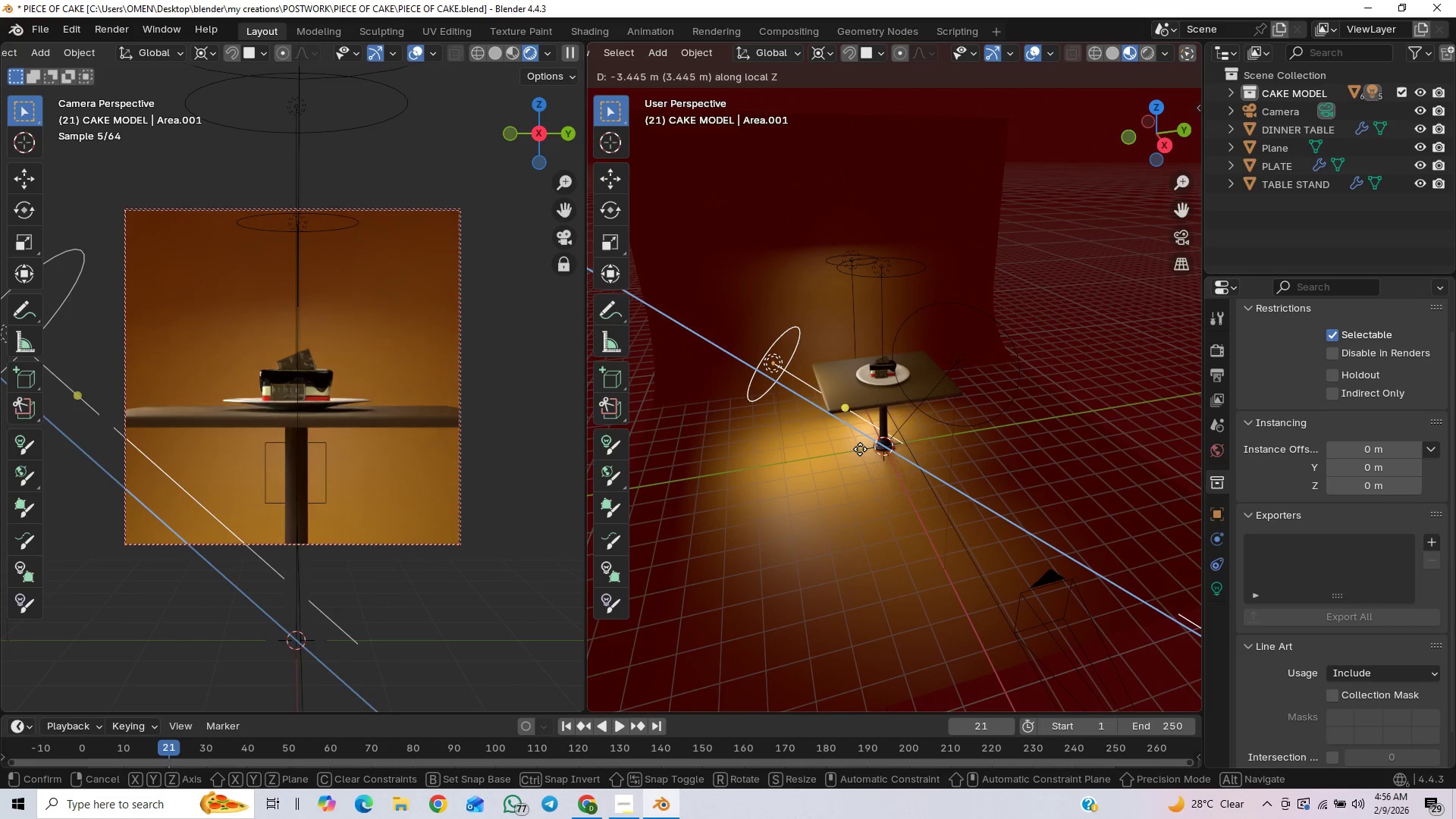 
wait(7.49)
 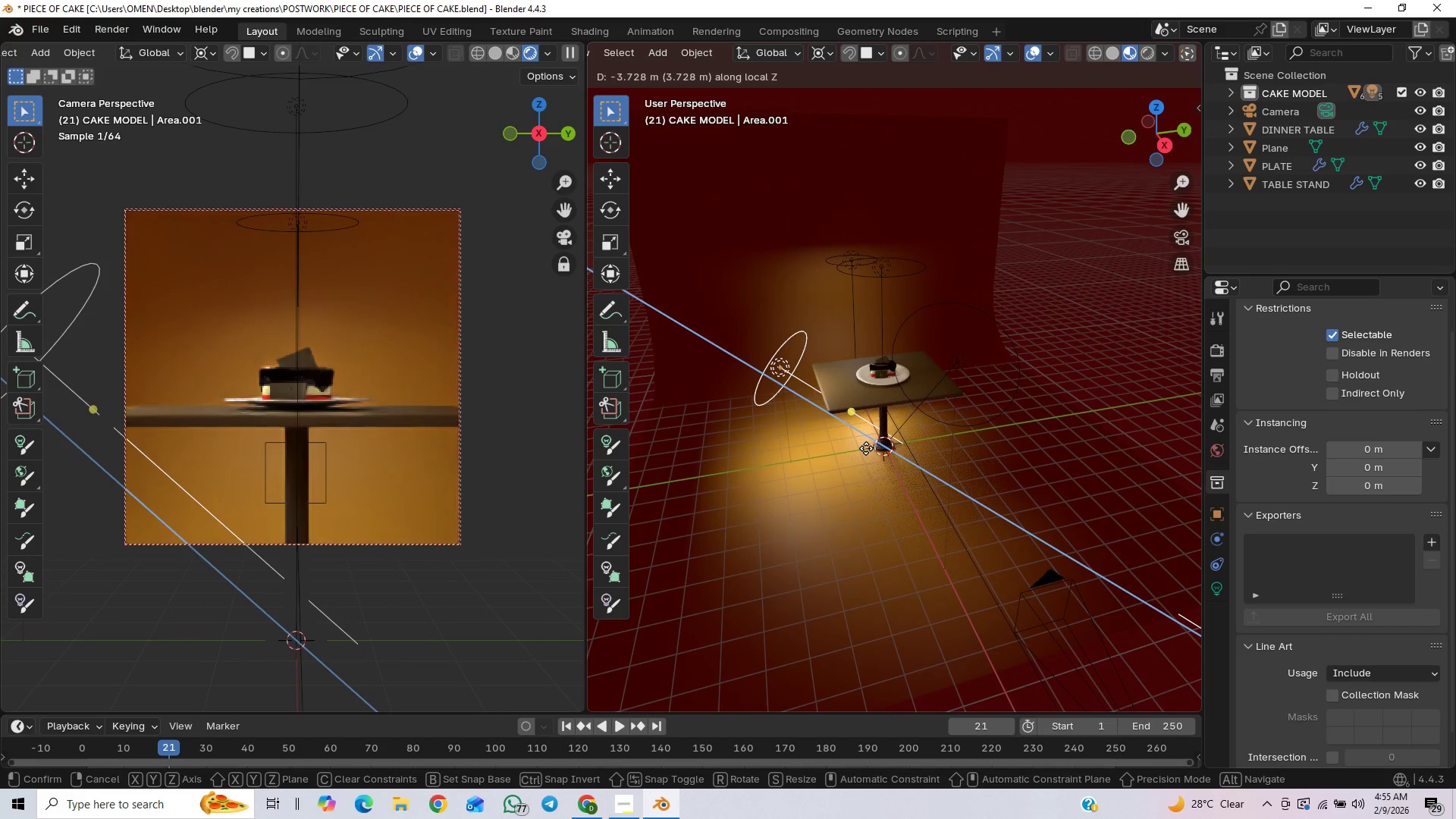 
left_click([841, 450])
 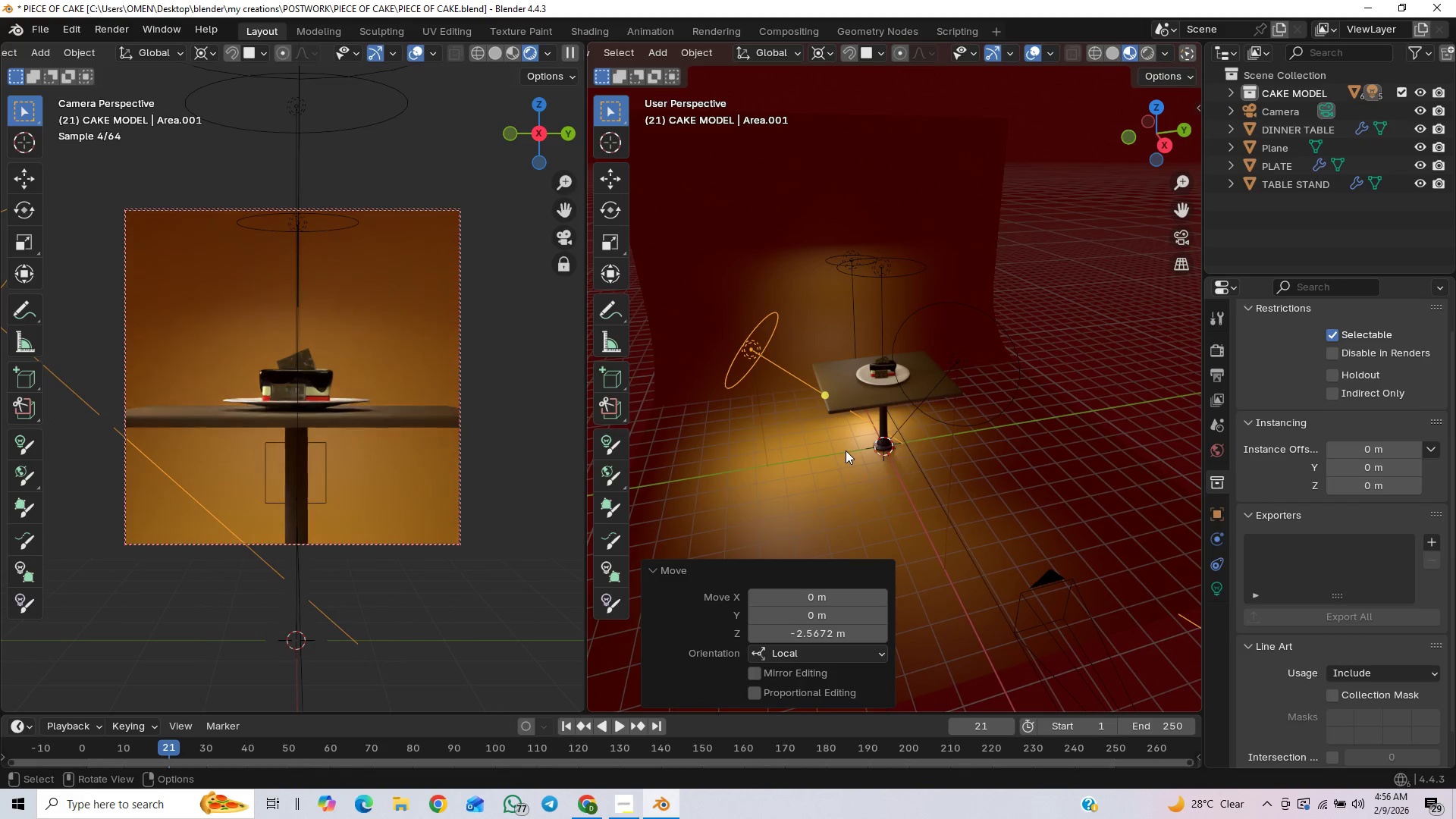 
type(gz)
 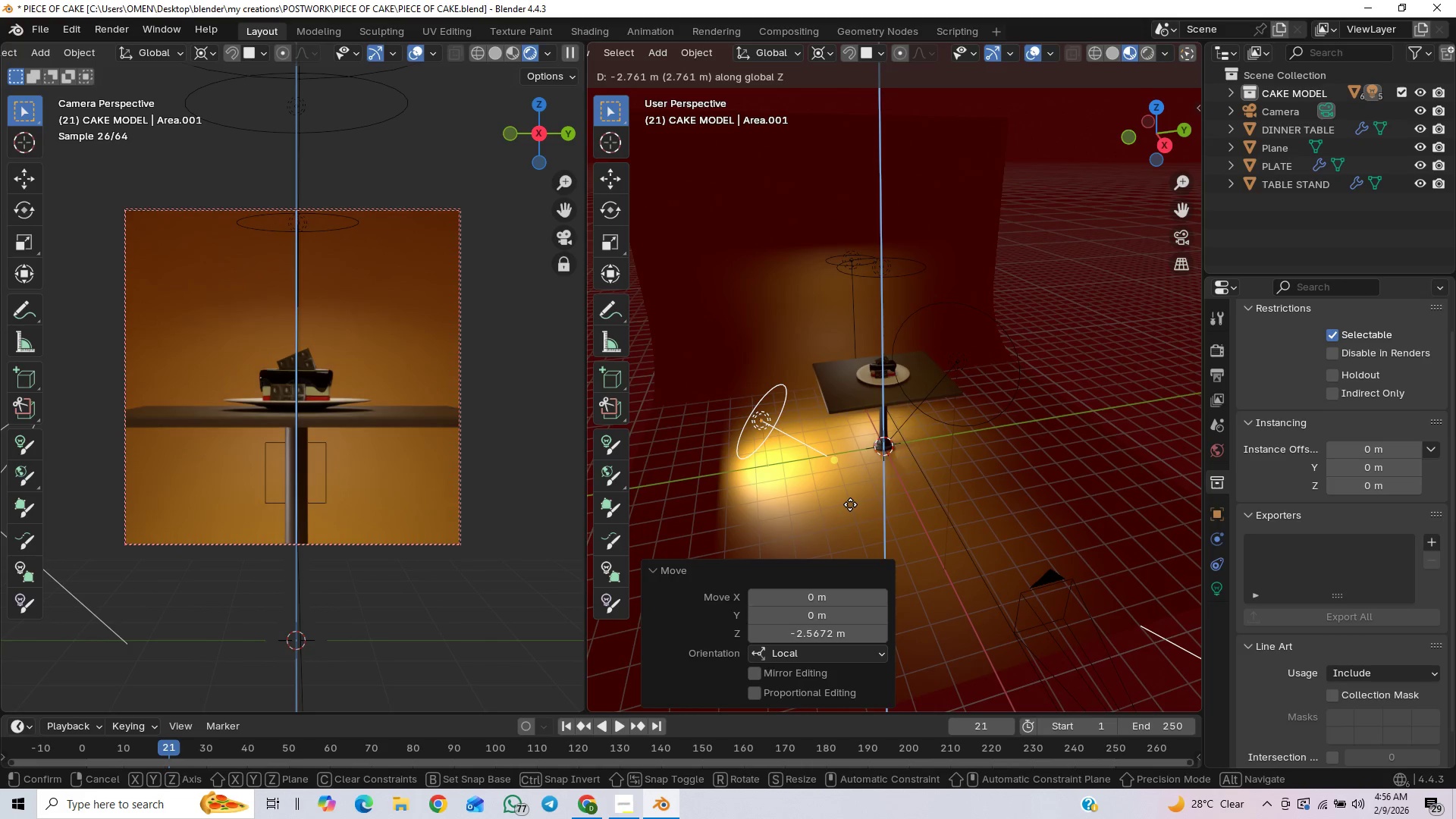 
wait(9.19)
 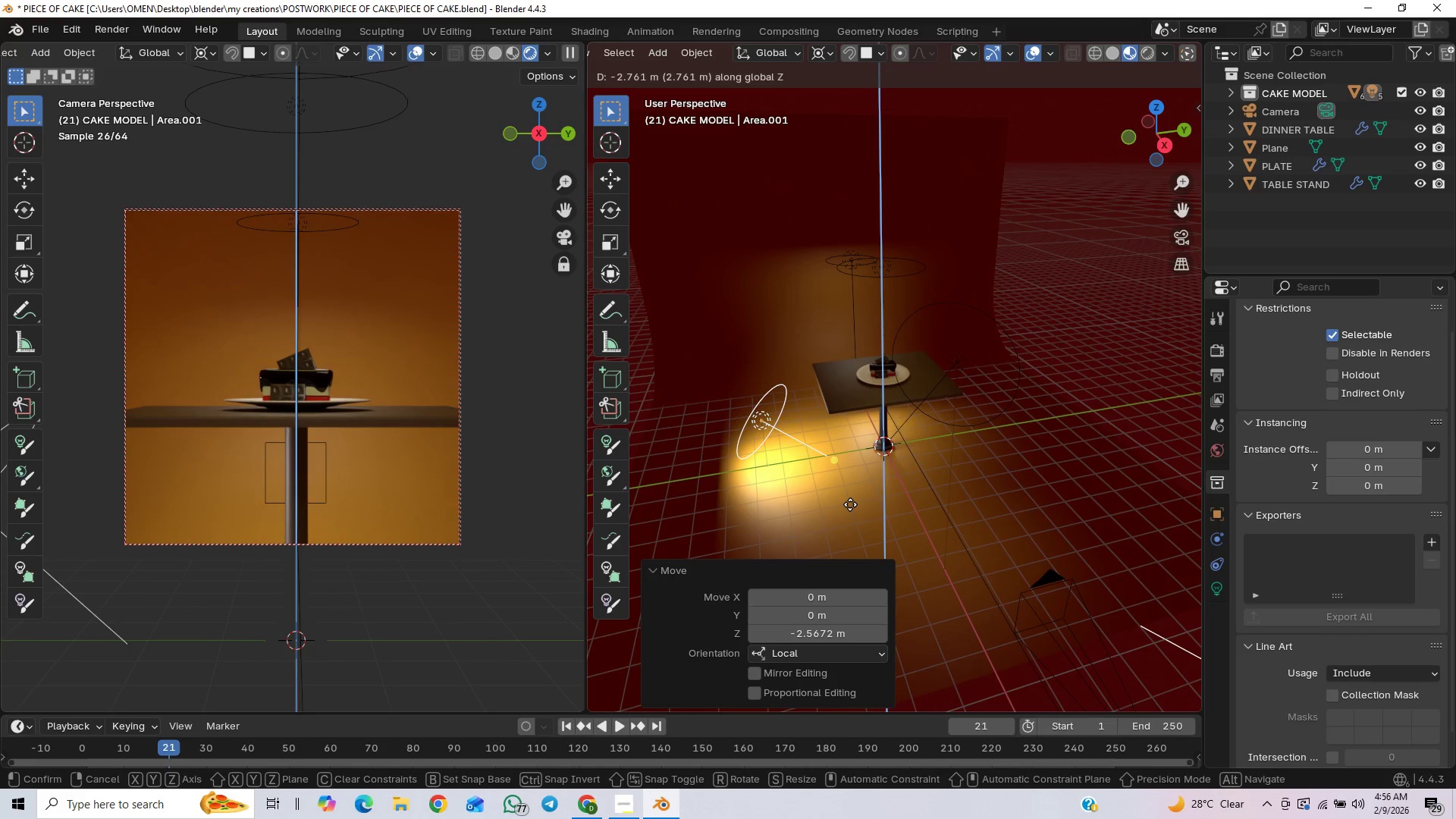 
right_click([815, 417])
 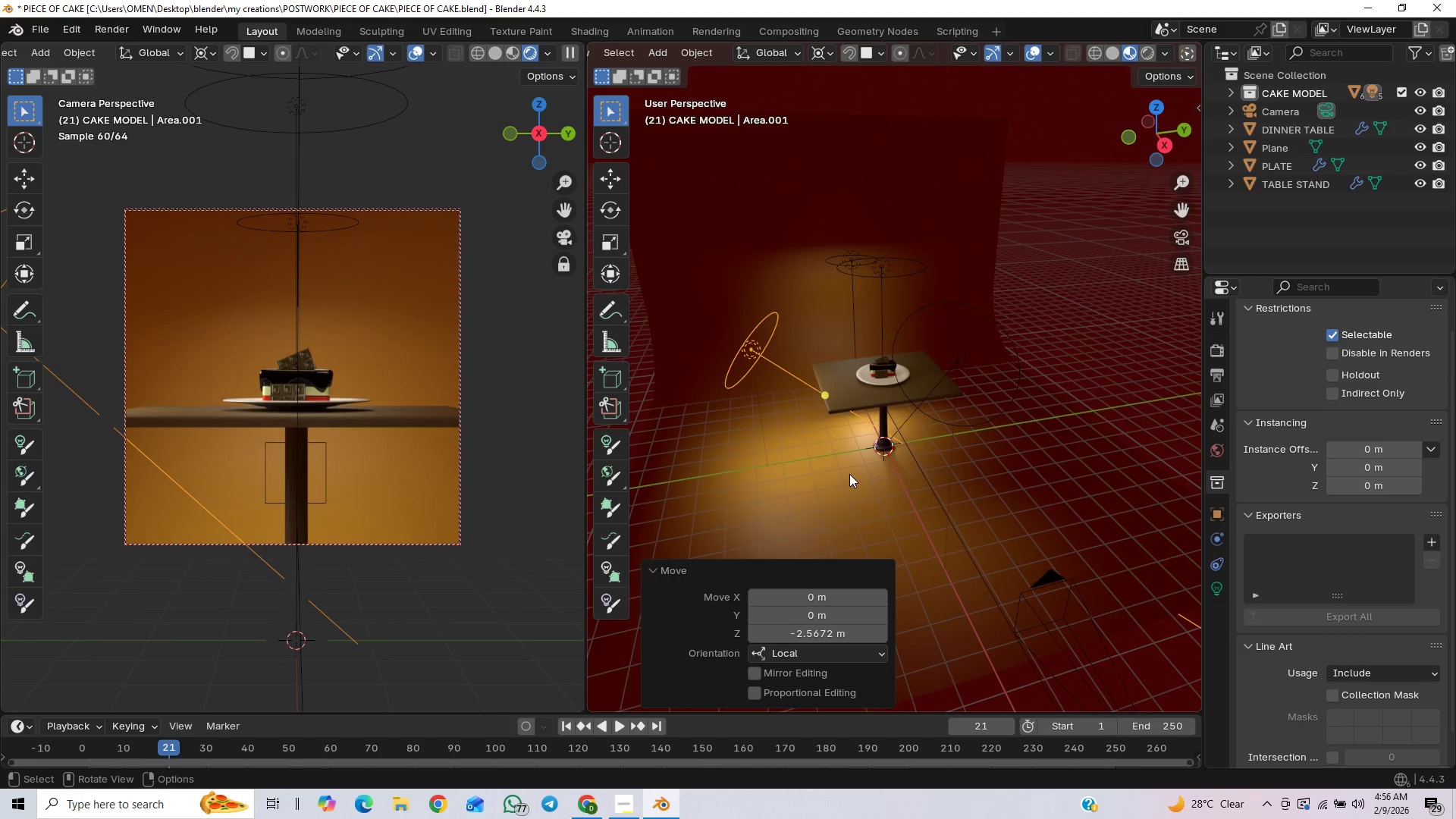 
scroll: coordinate [441, 521], scroll_direction: up, amount: 5.0
 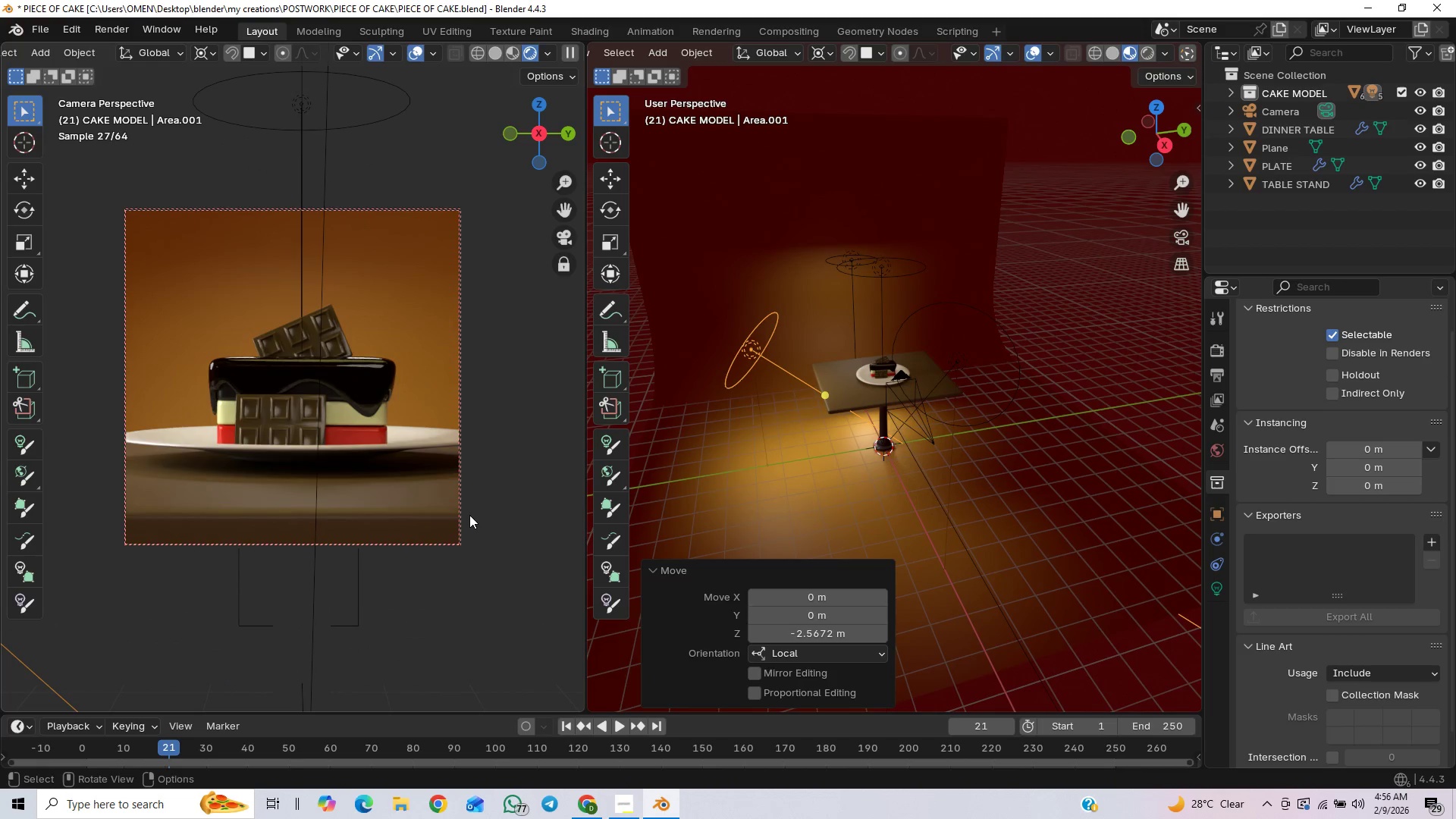 
scroll: coordinate [475, 516], scroll_direction: down, amount: 6.0
 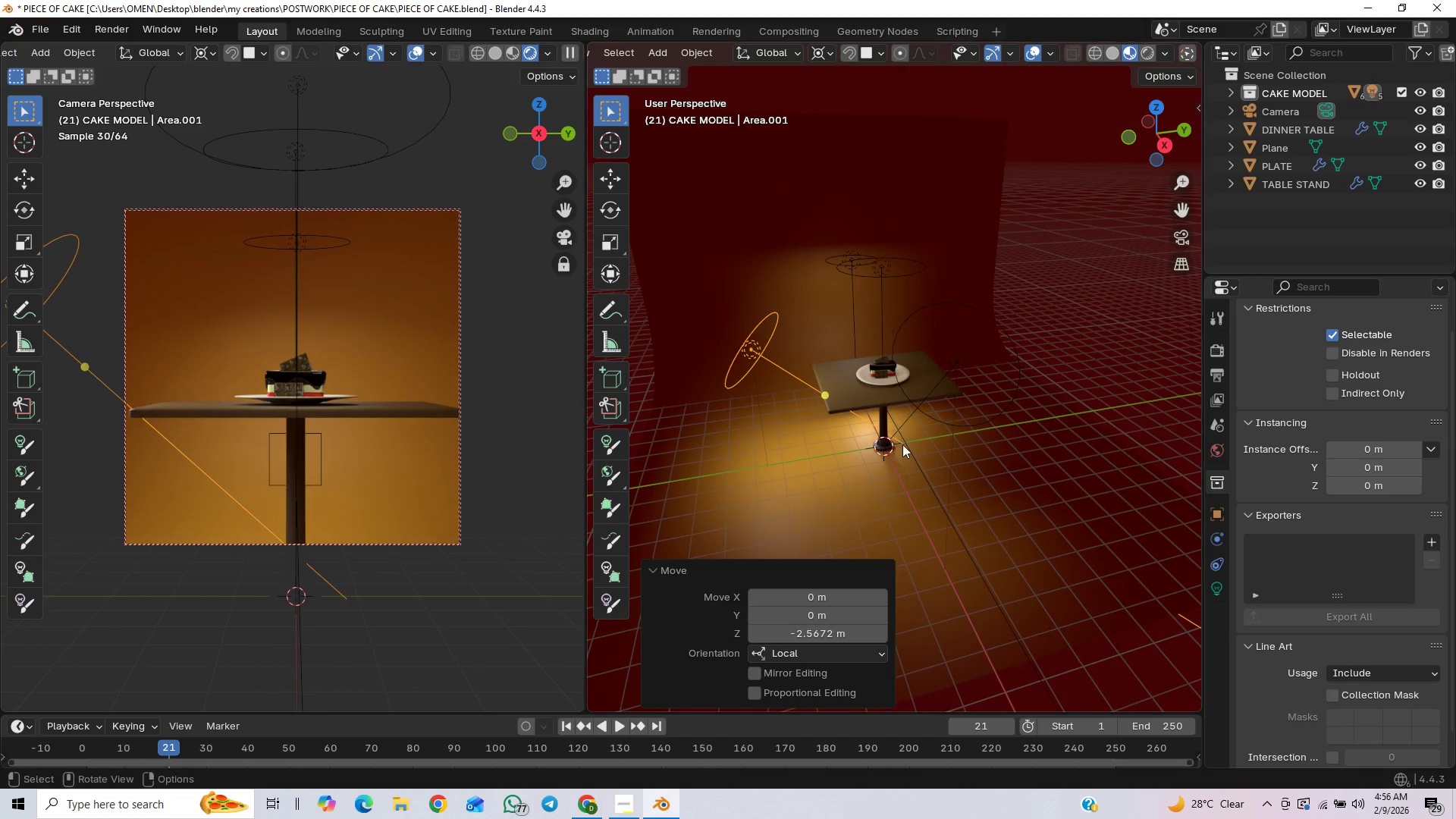 
left_click([981, 419])
 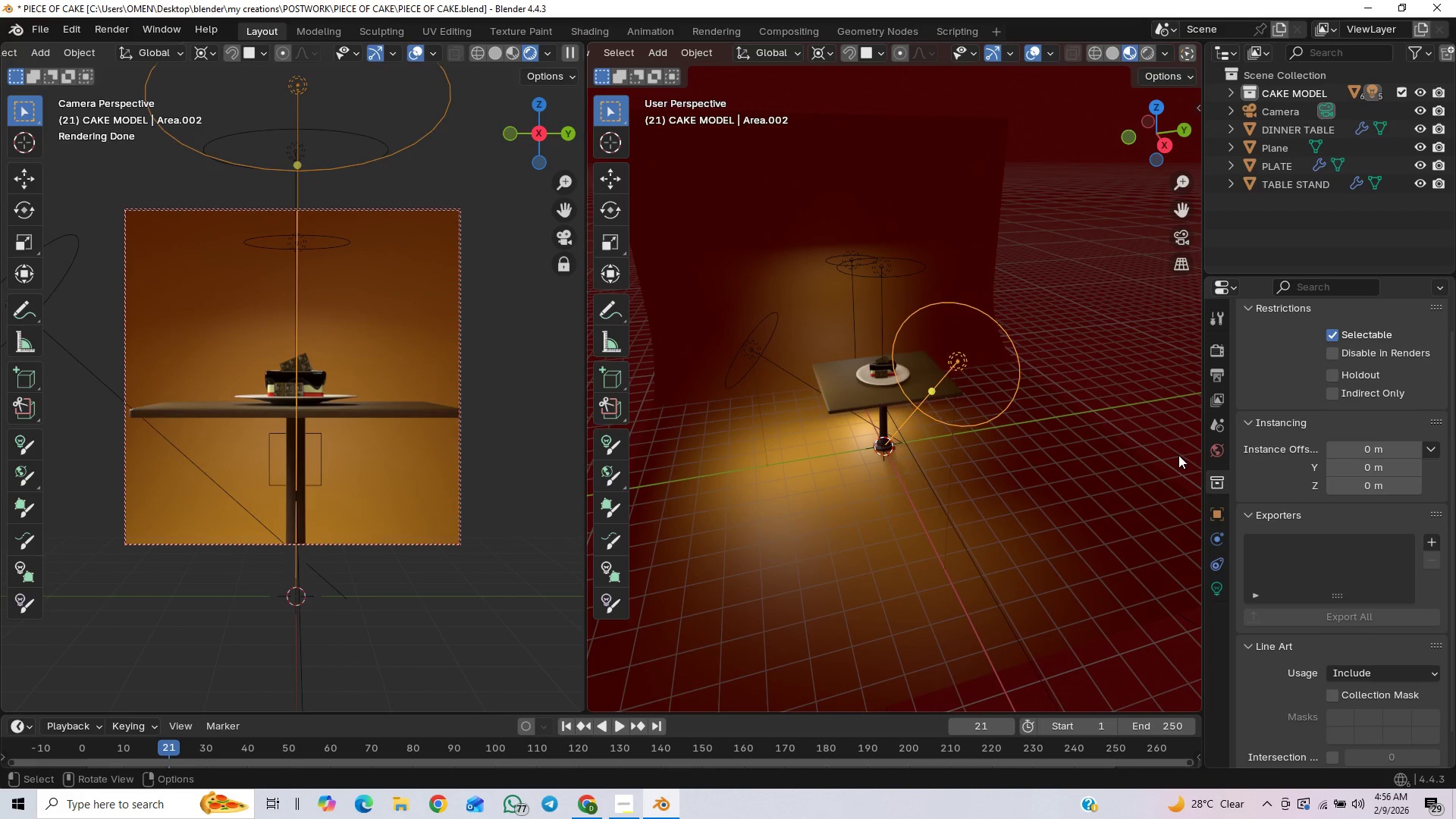 
type(ggzz)
 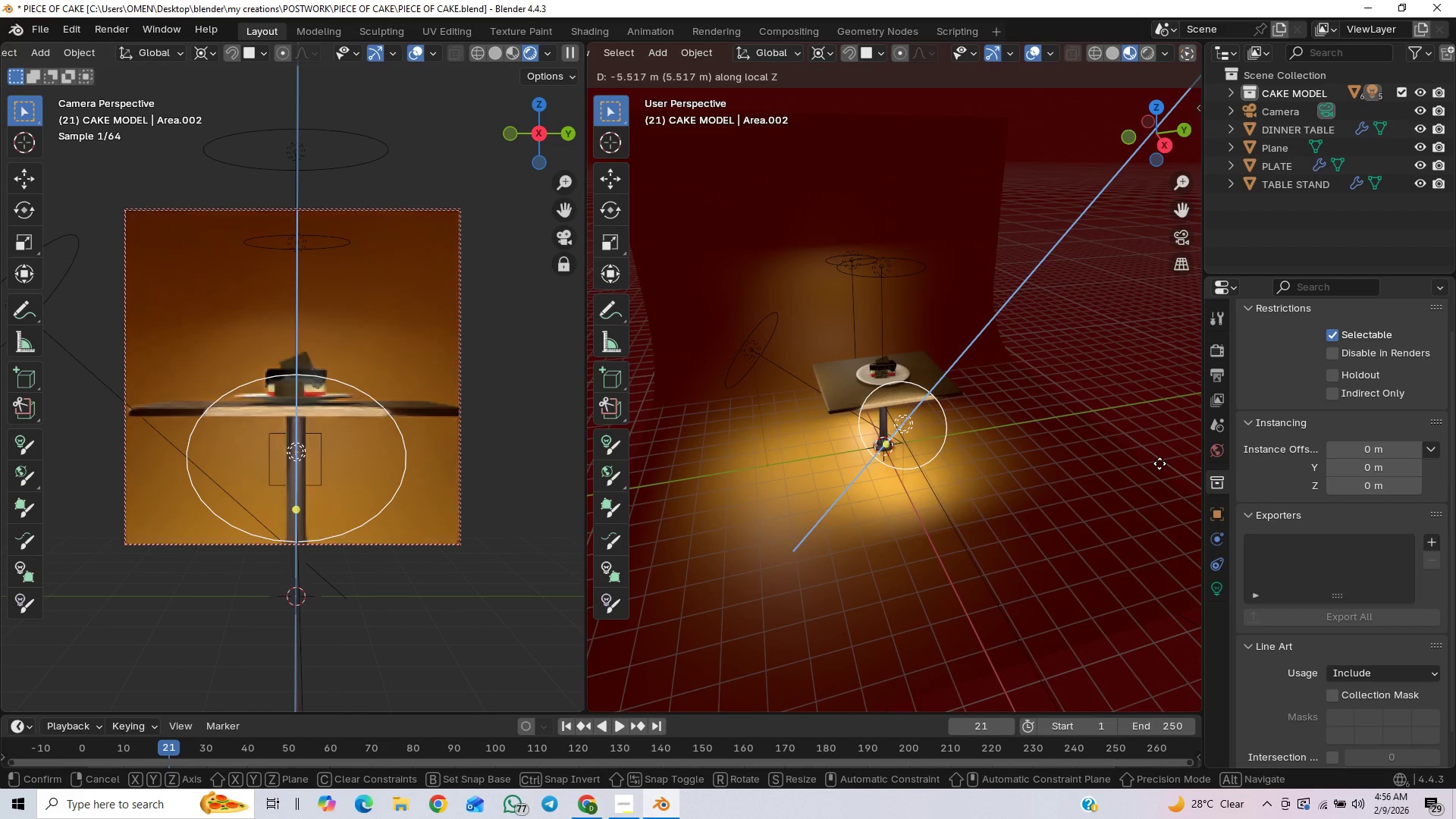 
wait(12.38)
 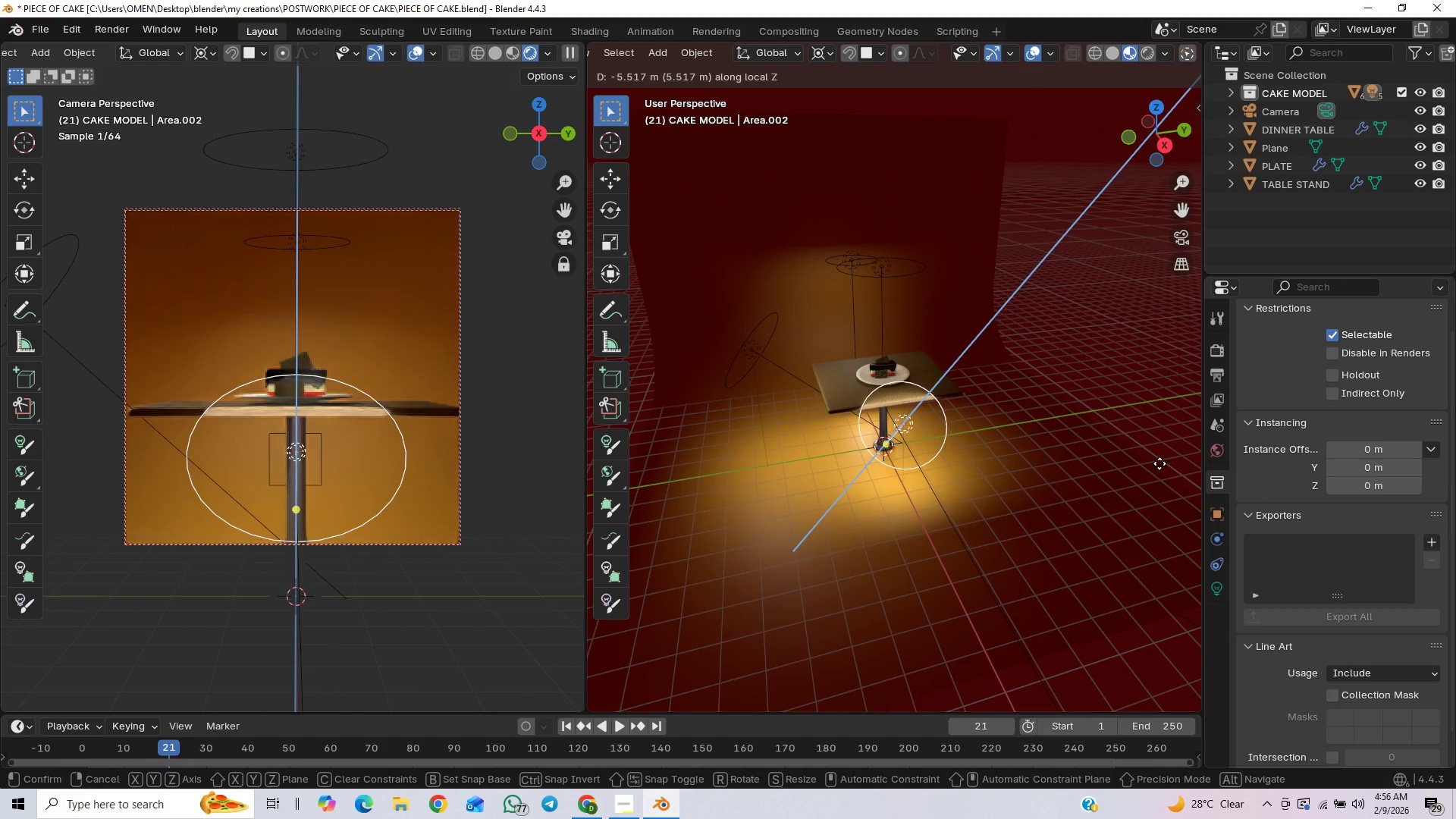 
right_click([1178, 448])
 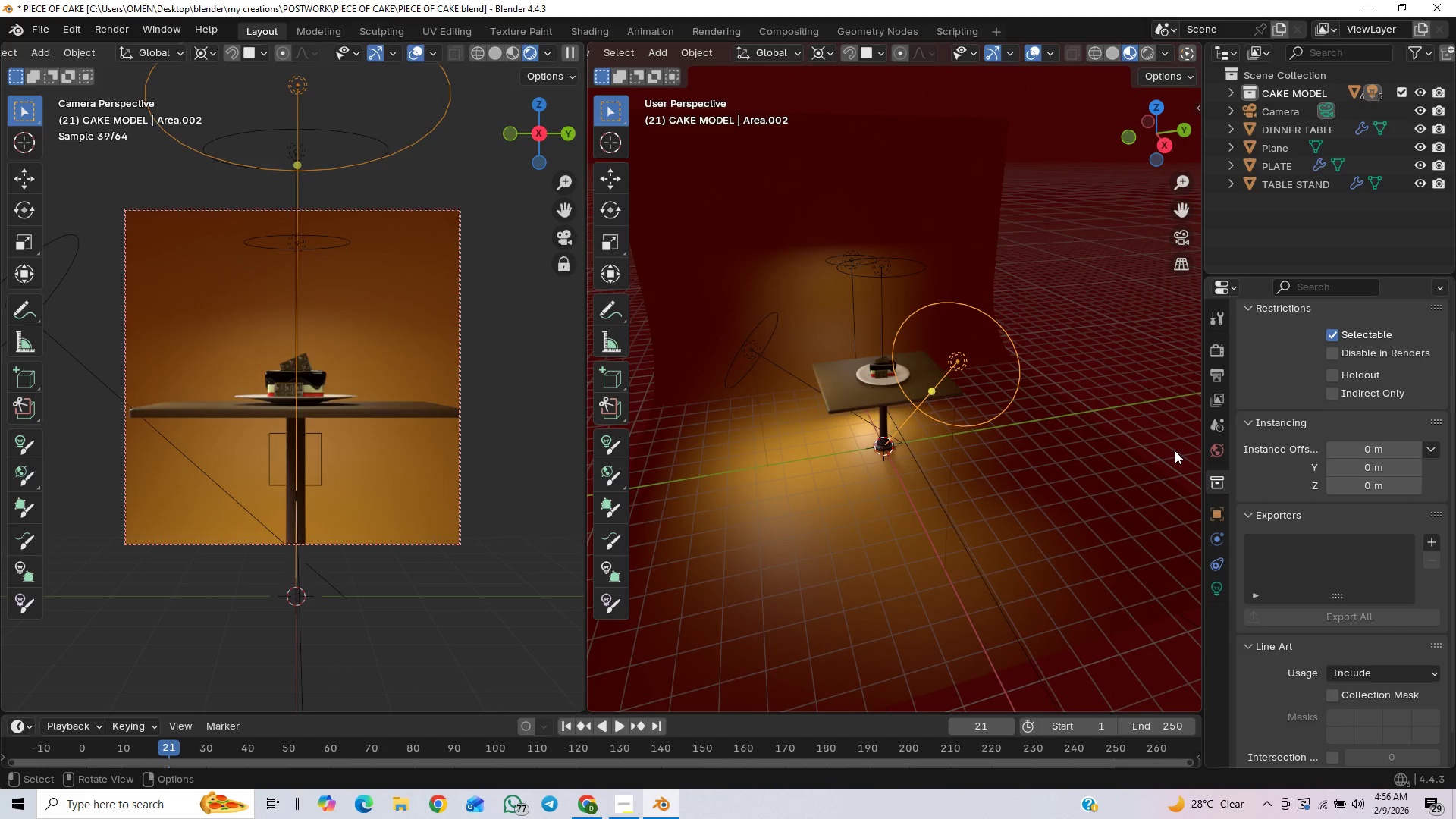 
key(Z)
 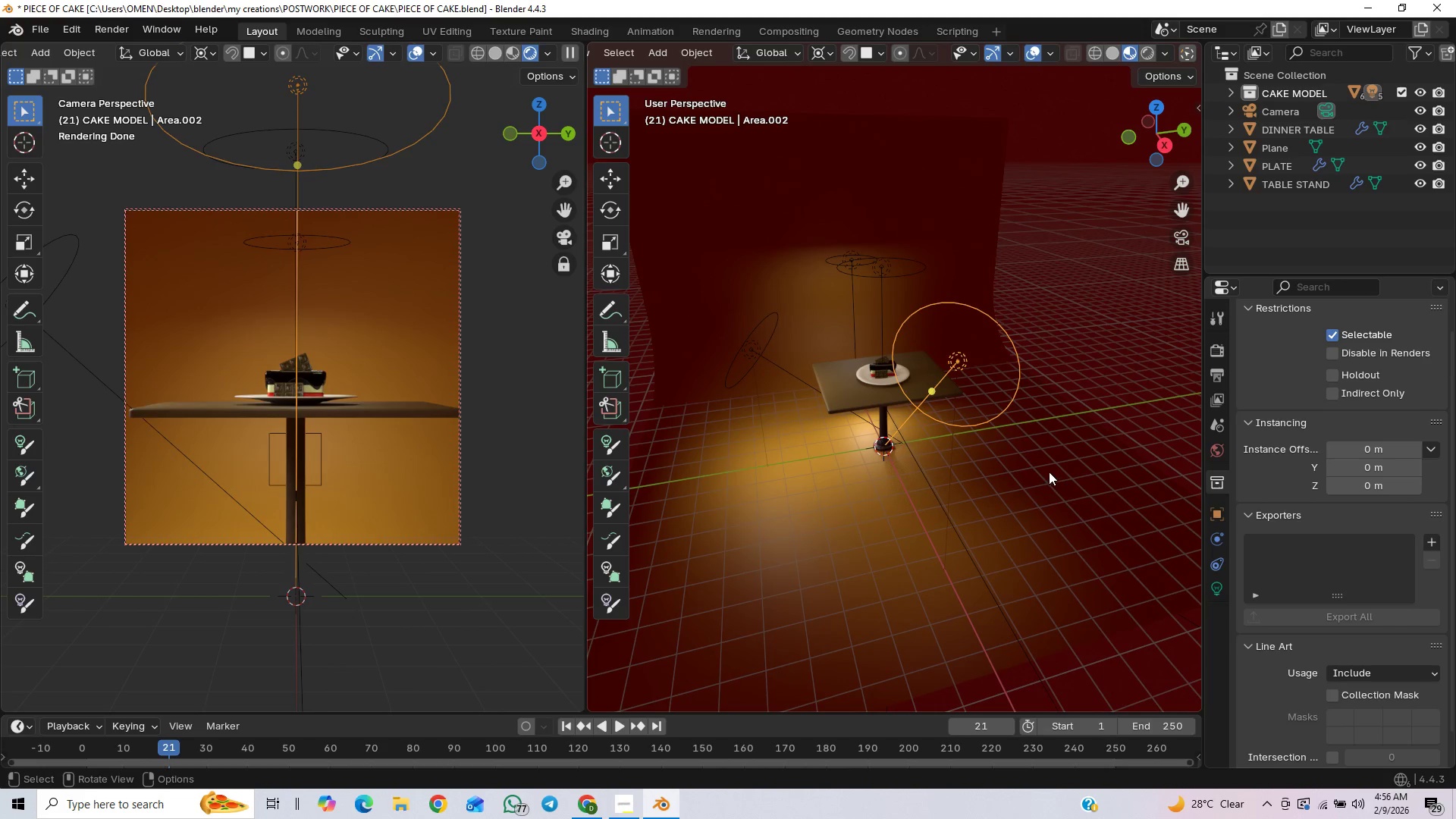 
type(gzz)
 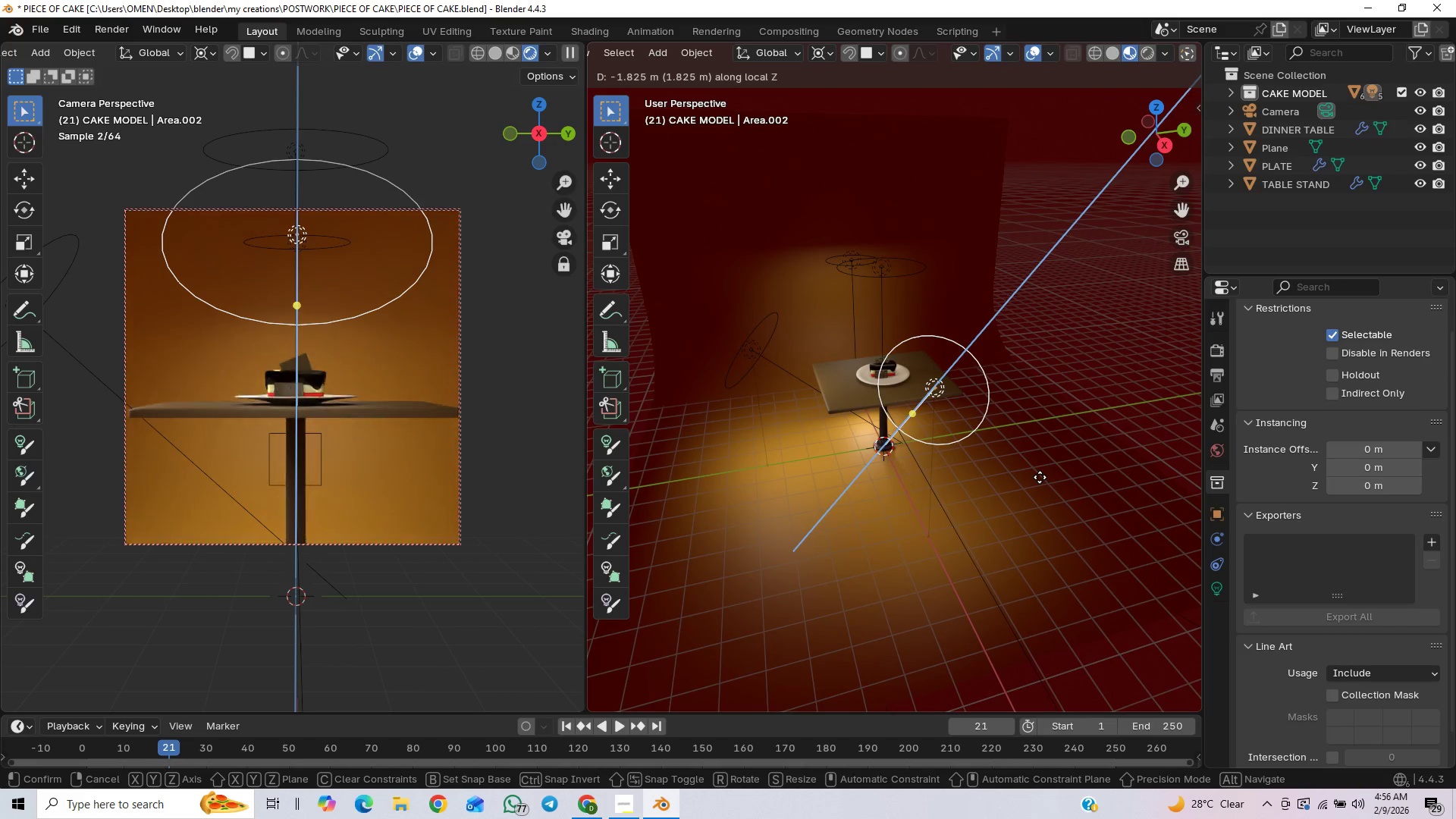 
wait(7.49)
 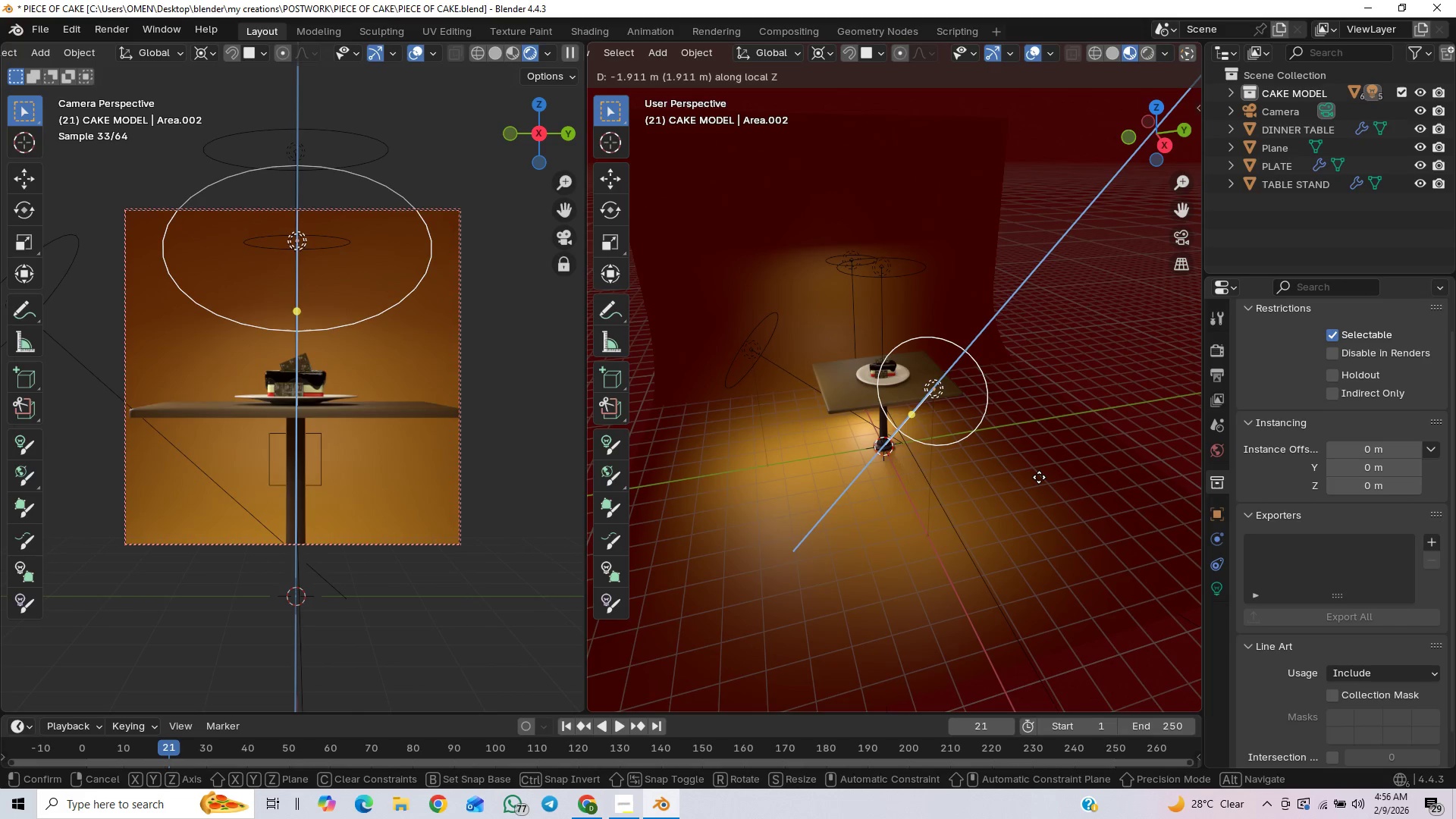 
left_click([1036, 479])
 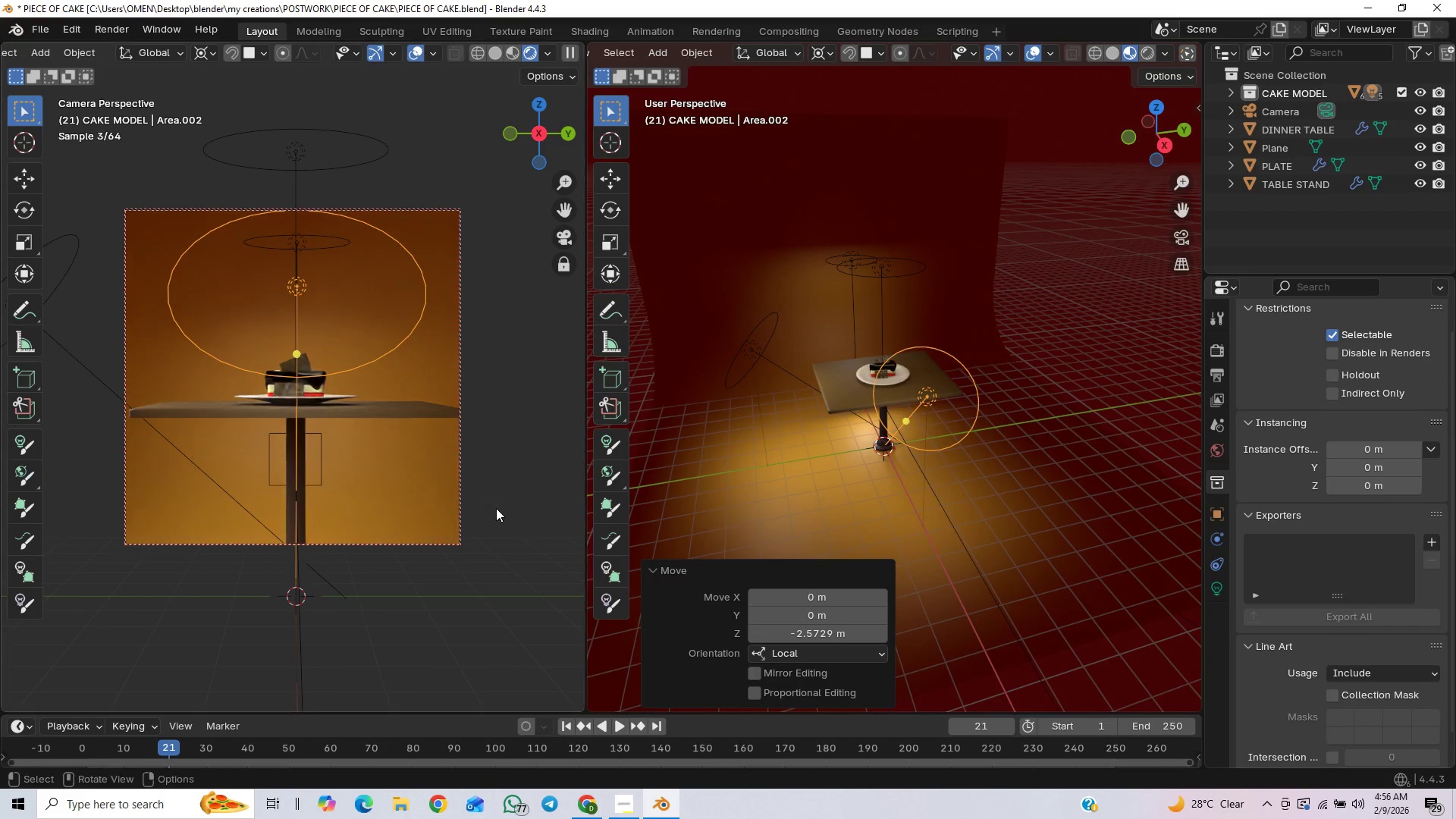 
scroll: coordinate [541, 499], scroll_direction: up, amount: 6.0
 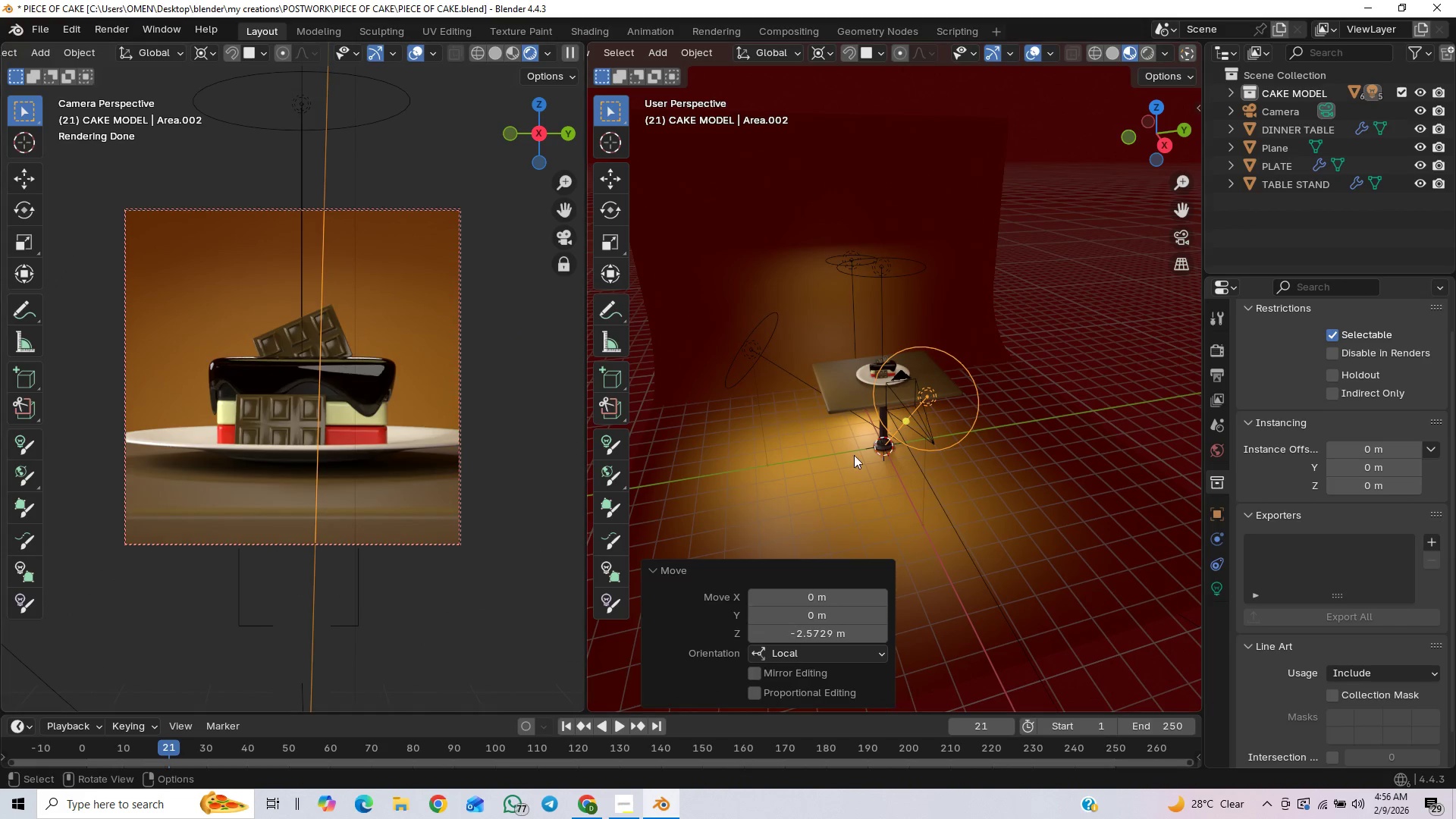 
type(gzz)
 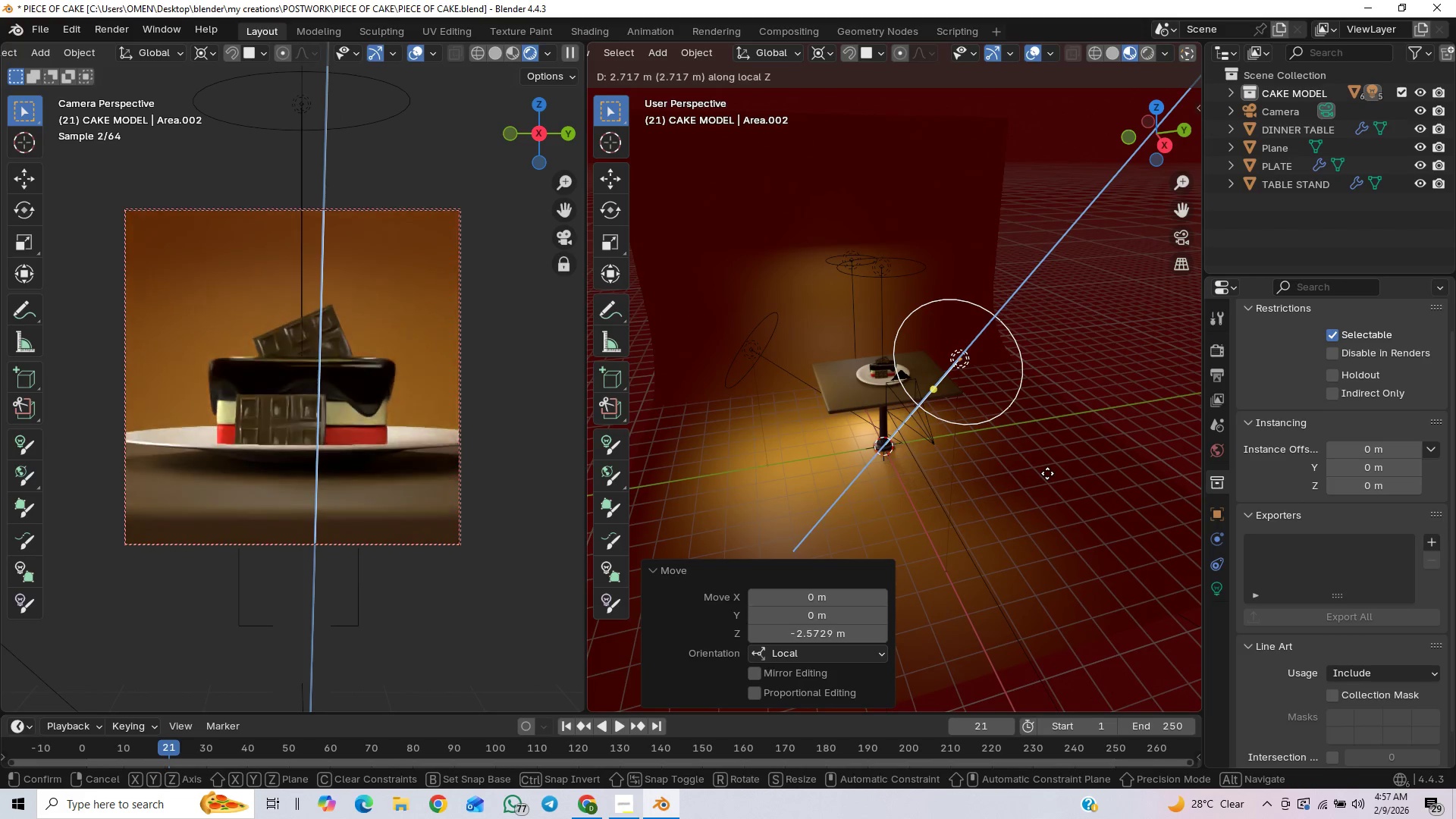 
wait(7.39)
 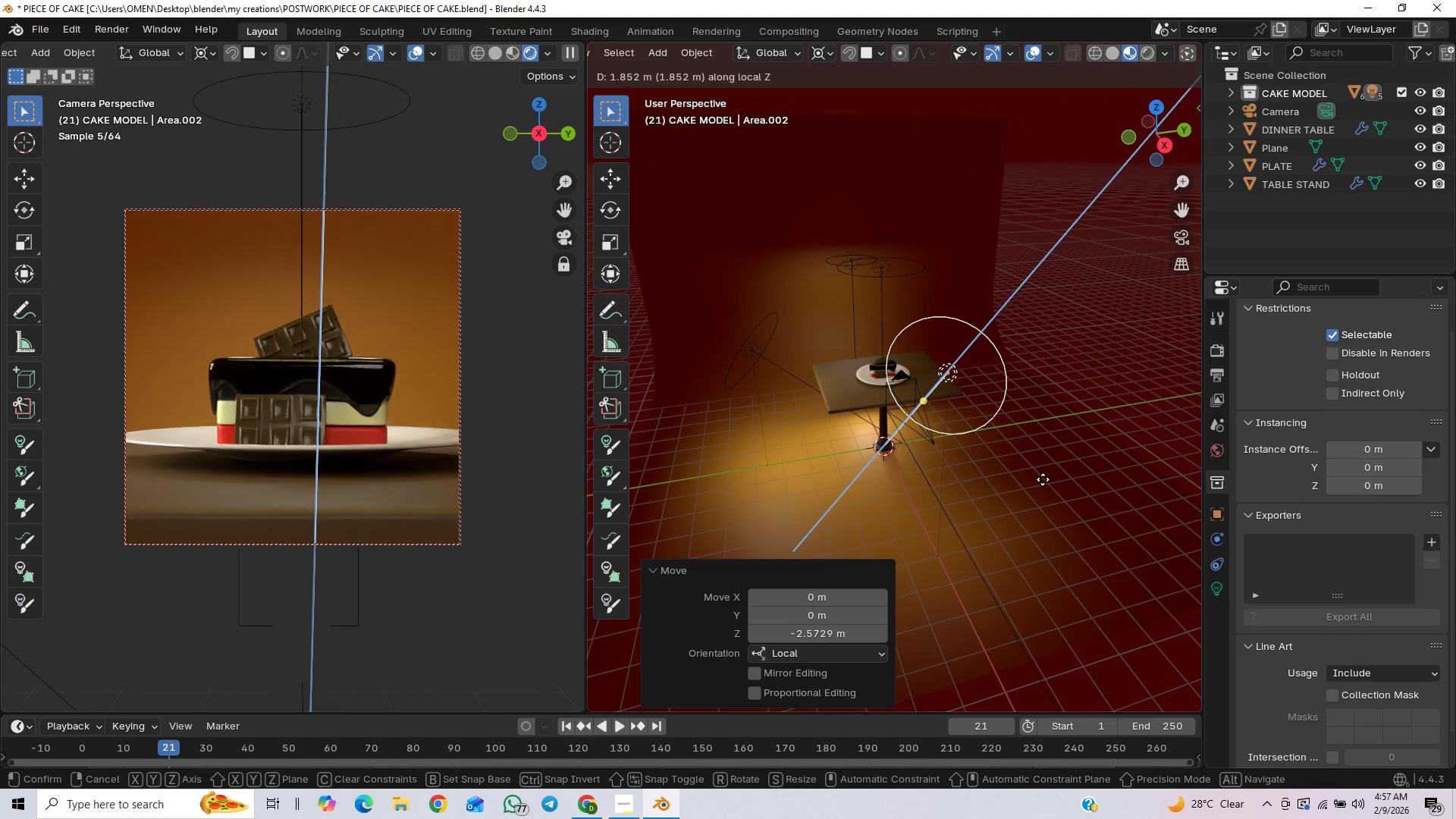 
left_click([1049, 472])
 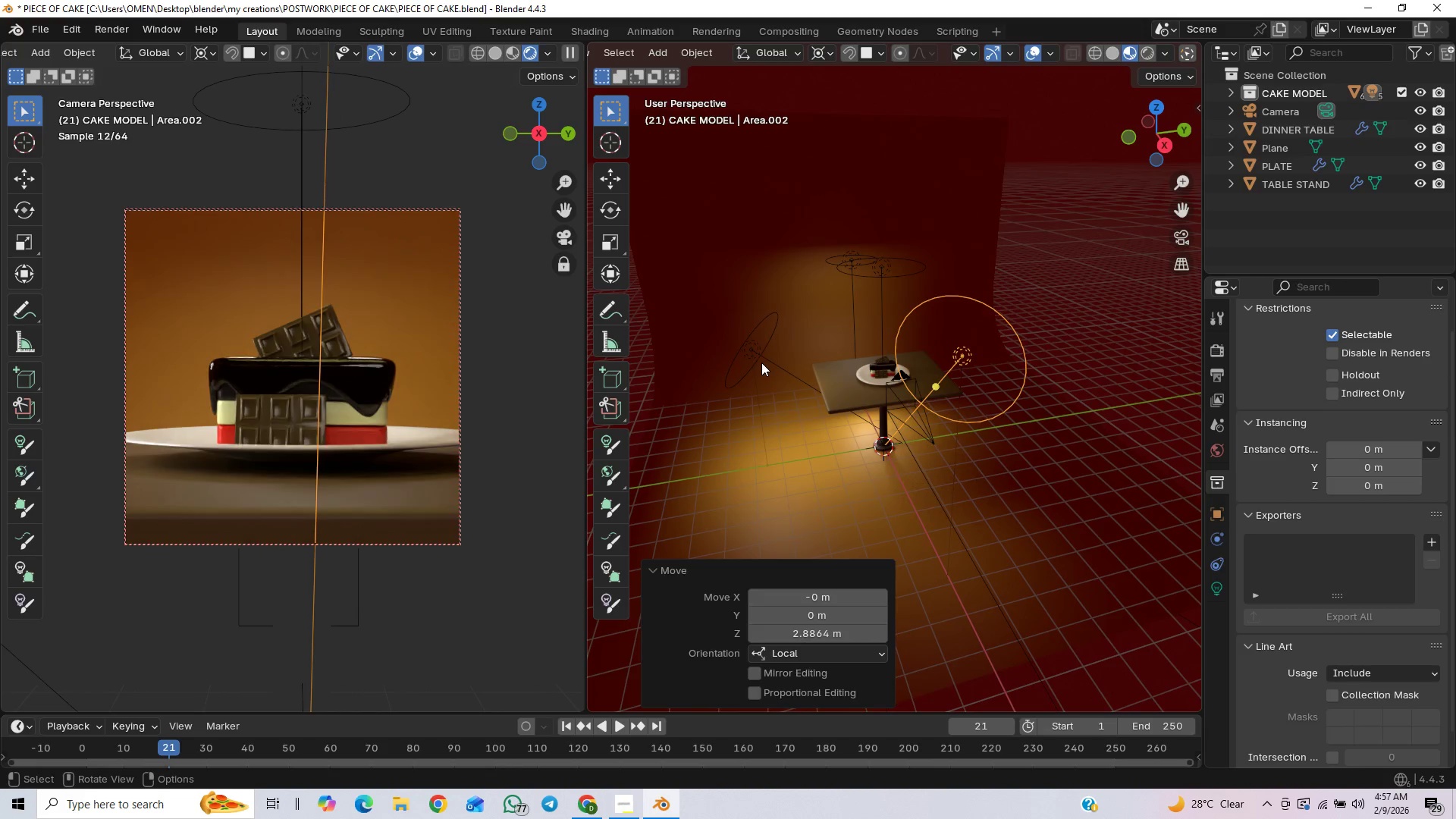 
left_click([761, 357])
 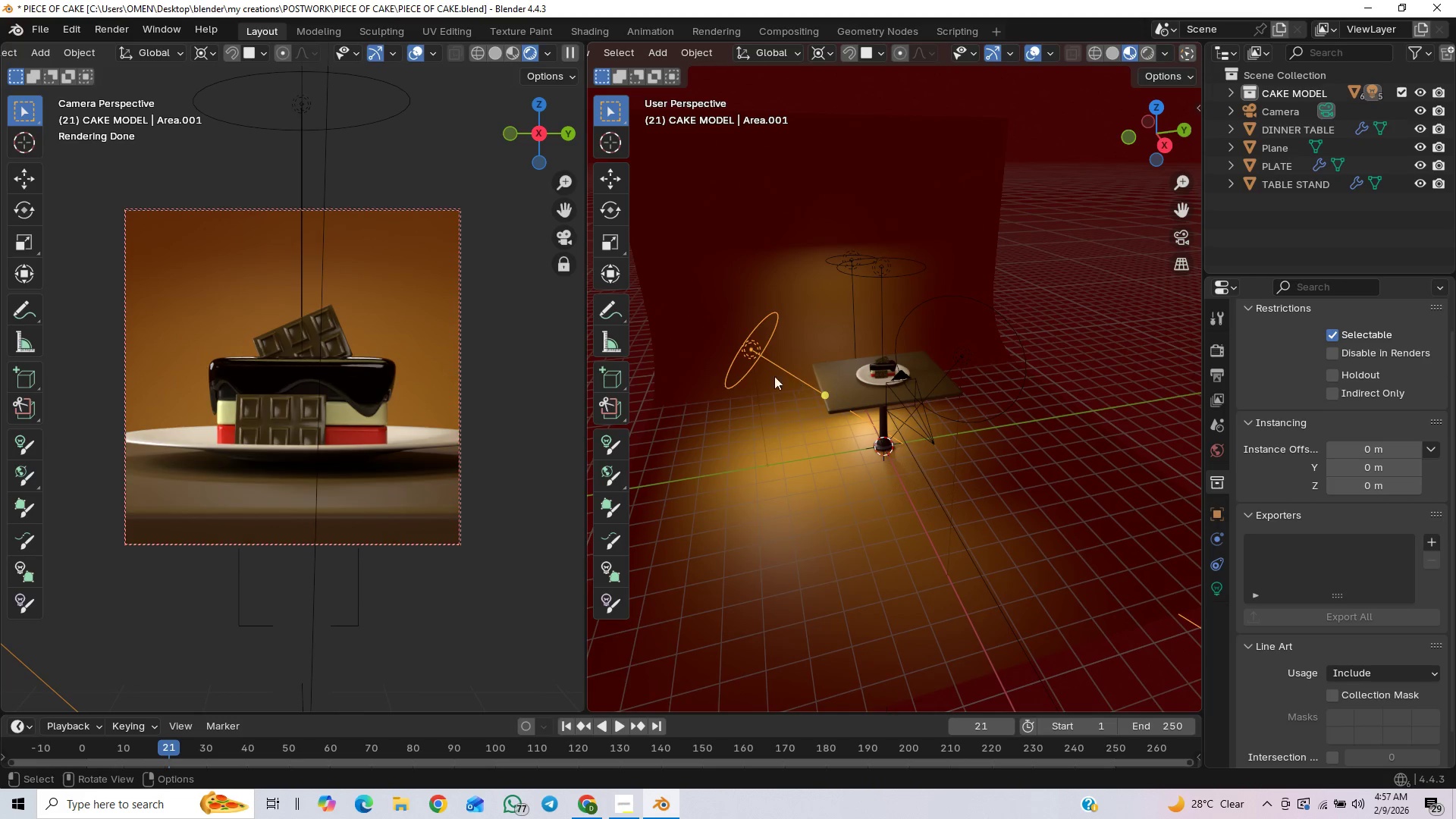 
key(Period)
 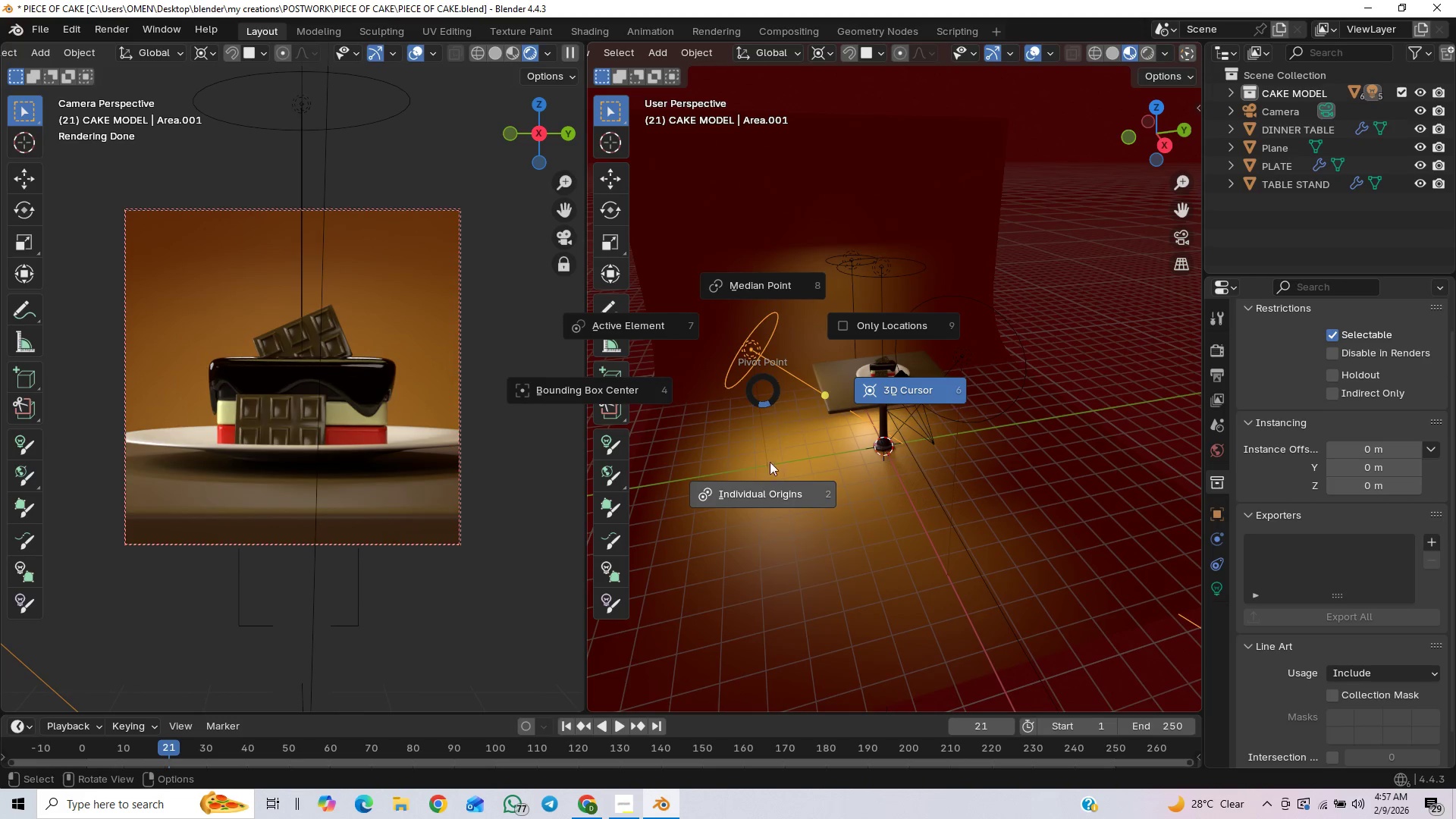 
left_click([761, 483])
 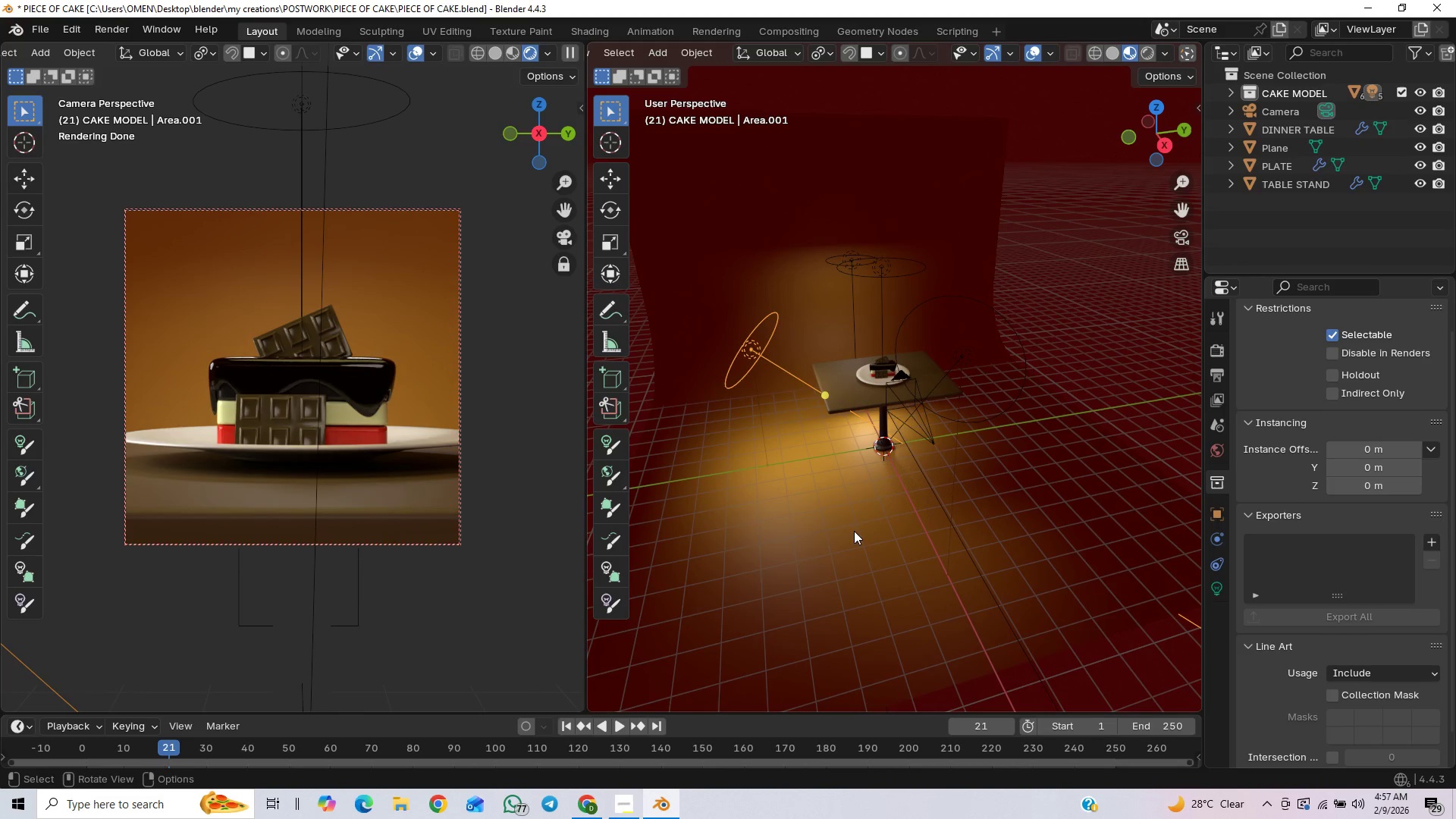 
scroll: coordinate [515, 528], scroll_direction: down, amount: 4.0
 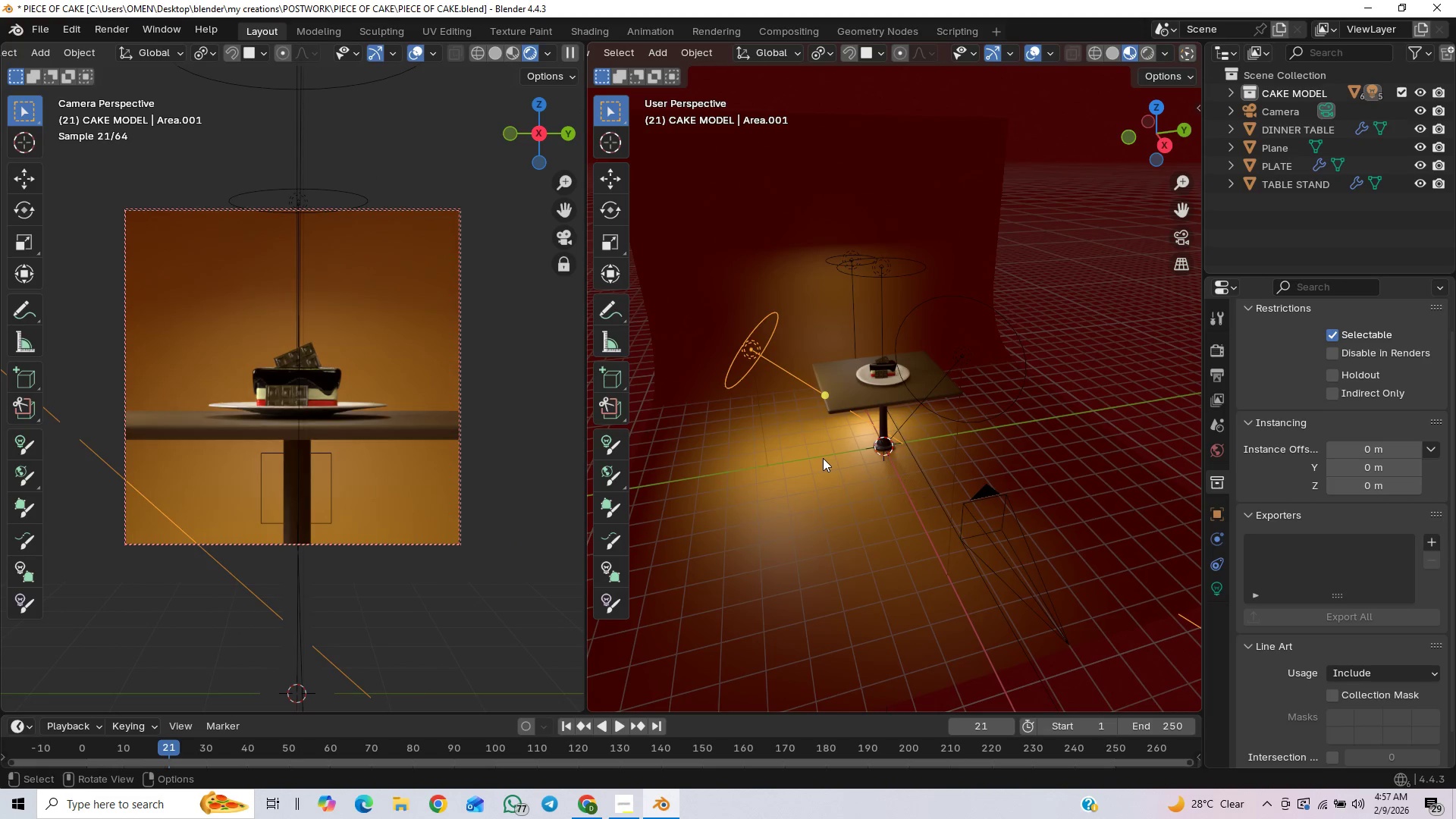 
type(rz)
 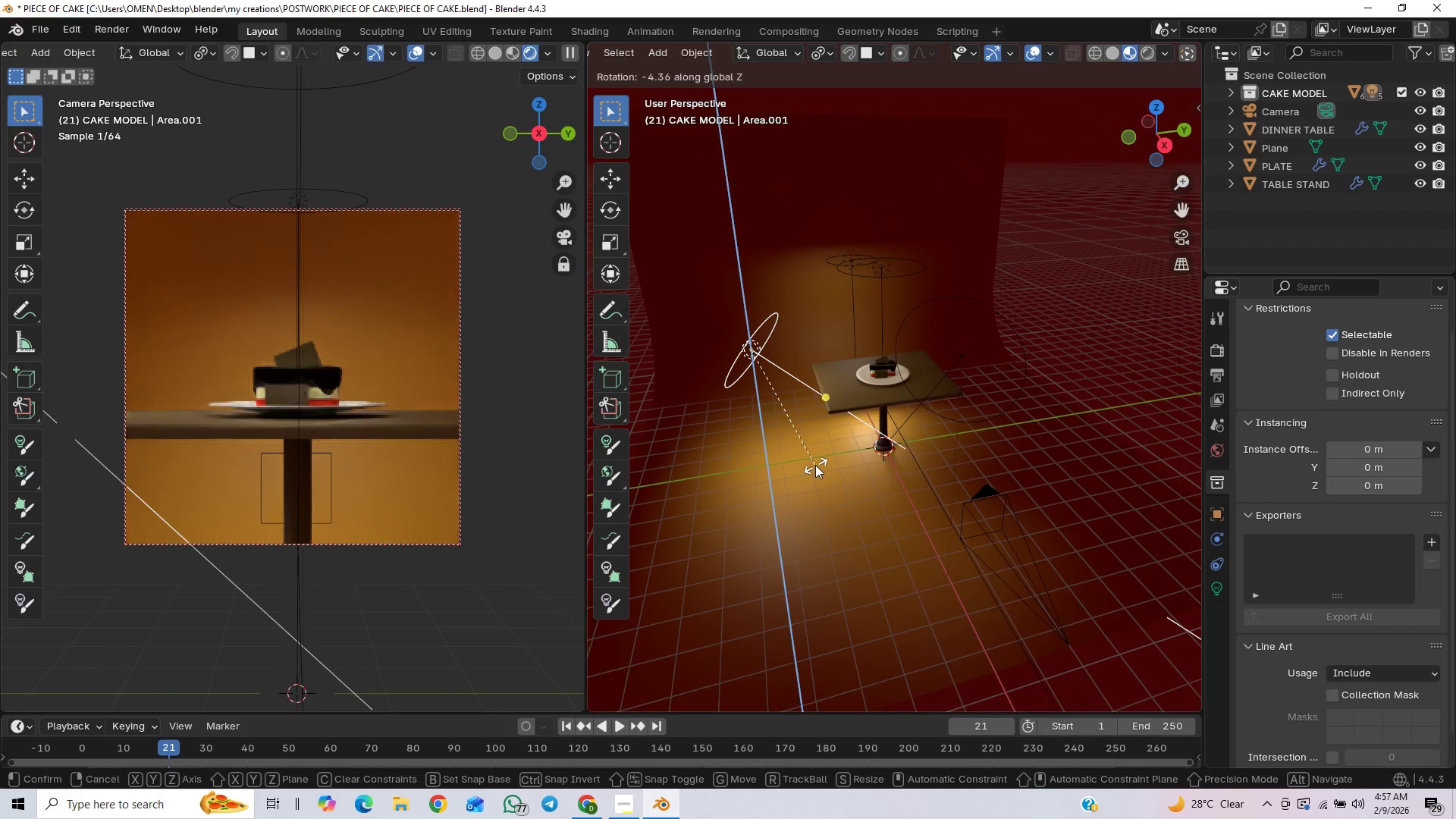 
key(X)
 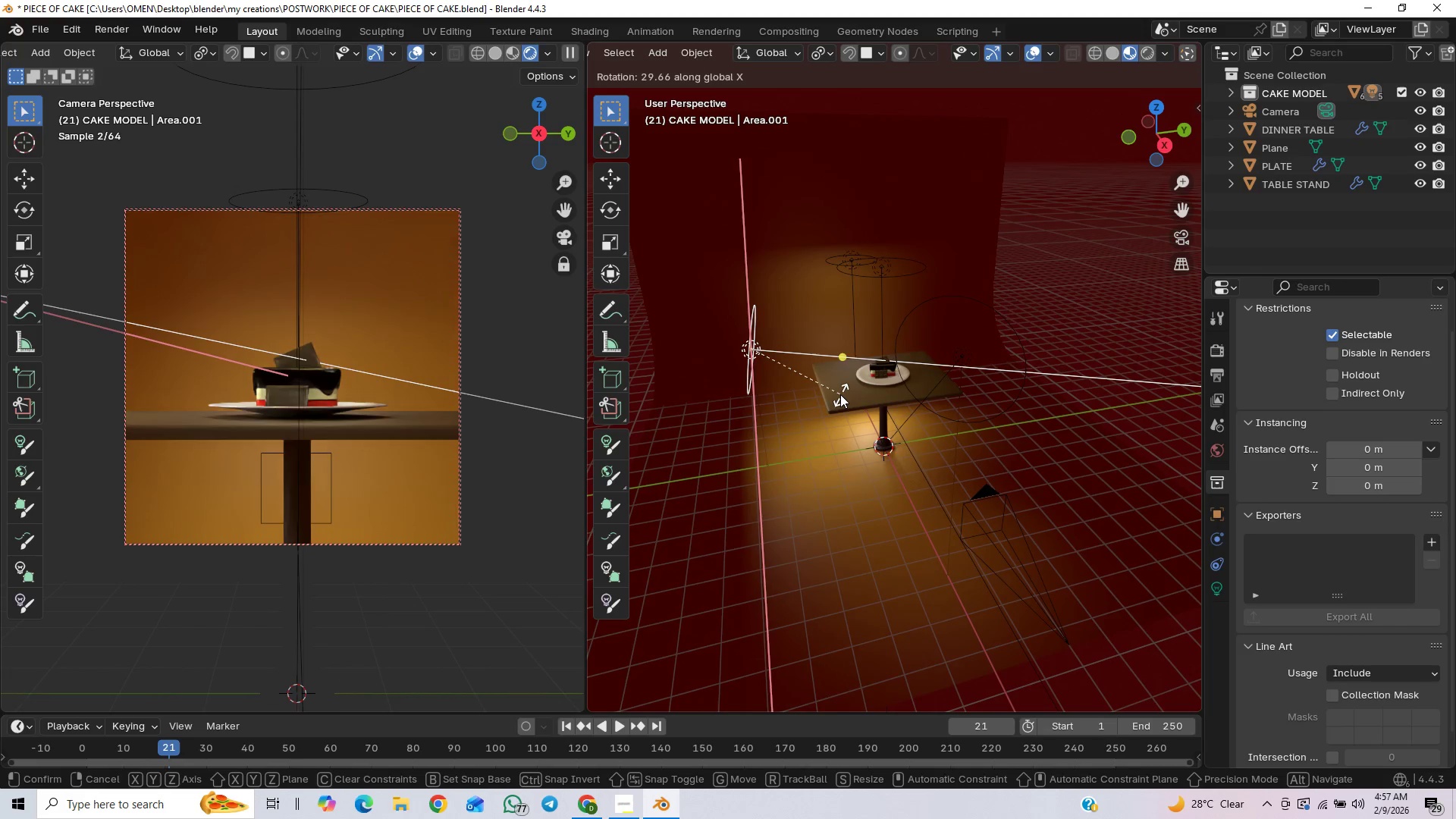 
left_click([840, 394])
 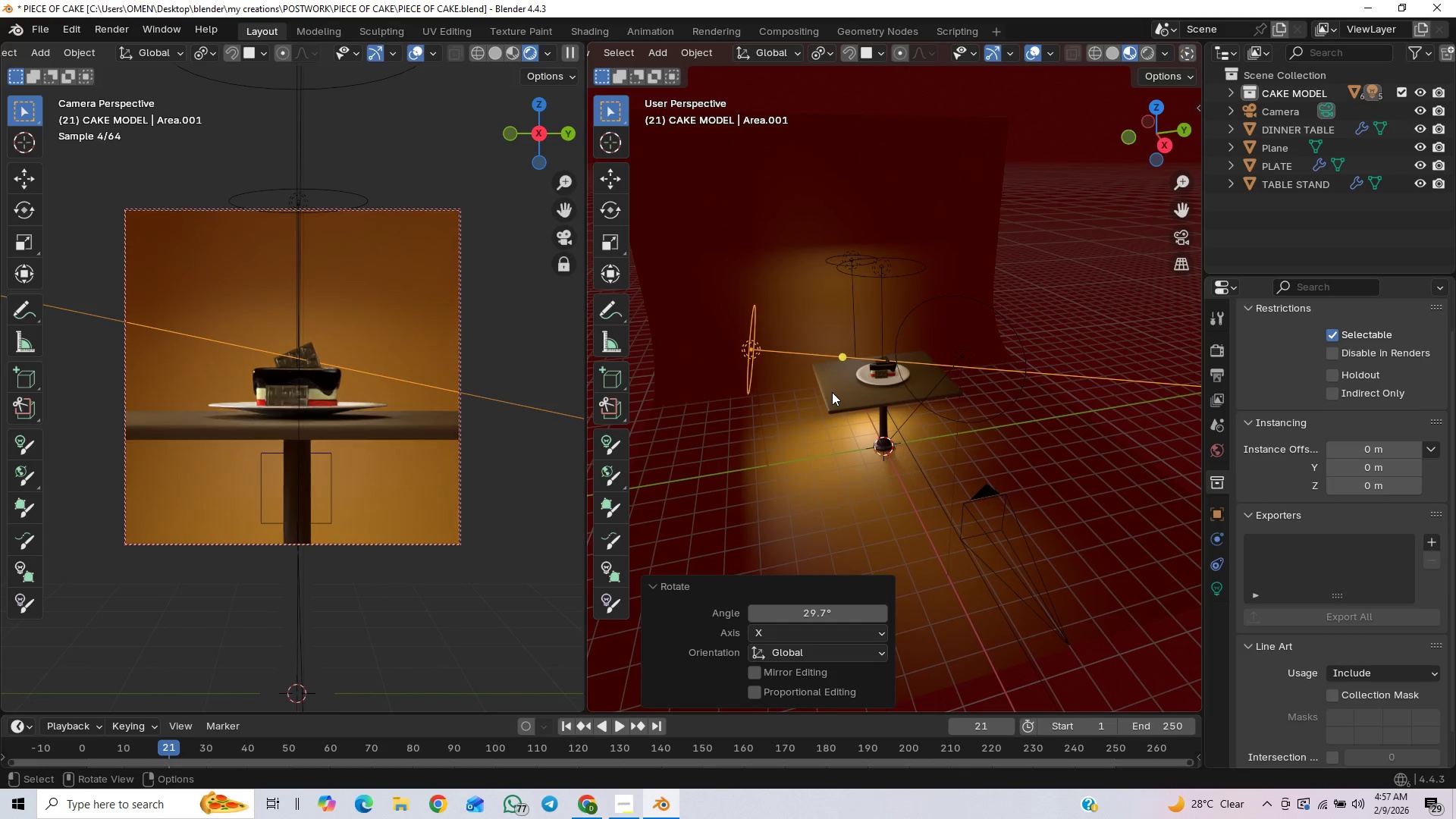 
type(gz)
 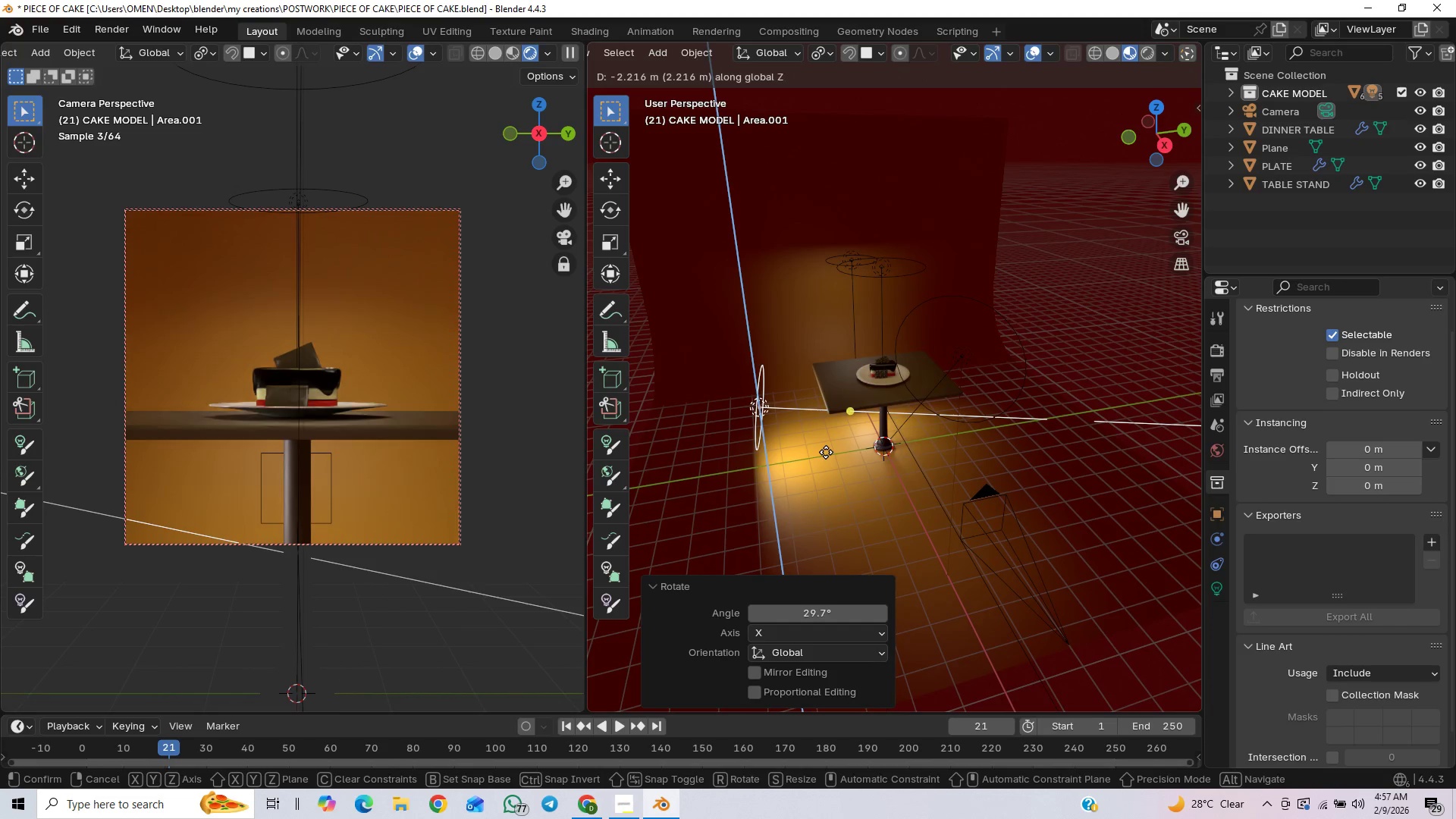 
wait(7.36)
 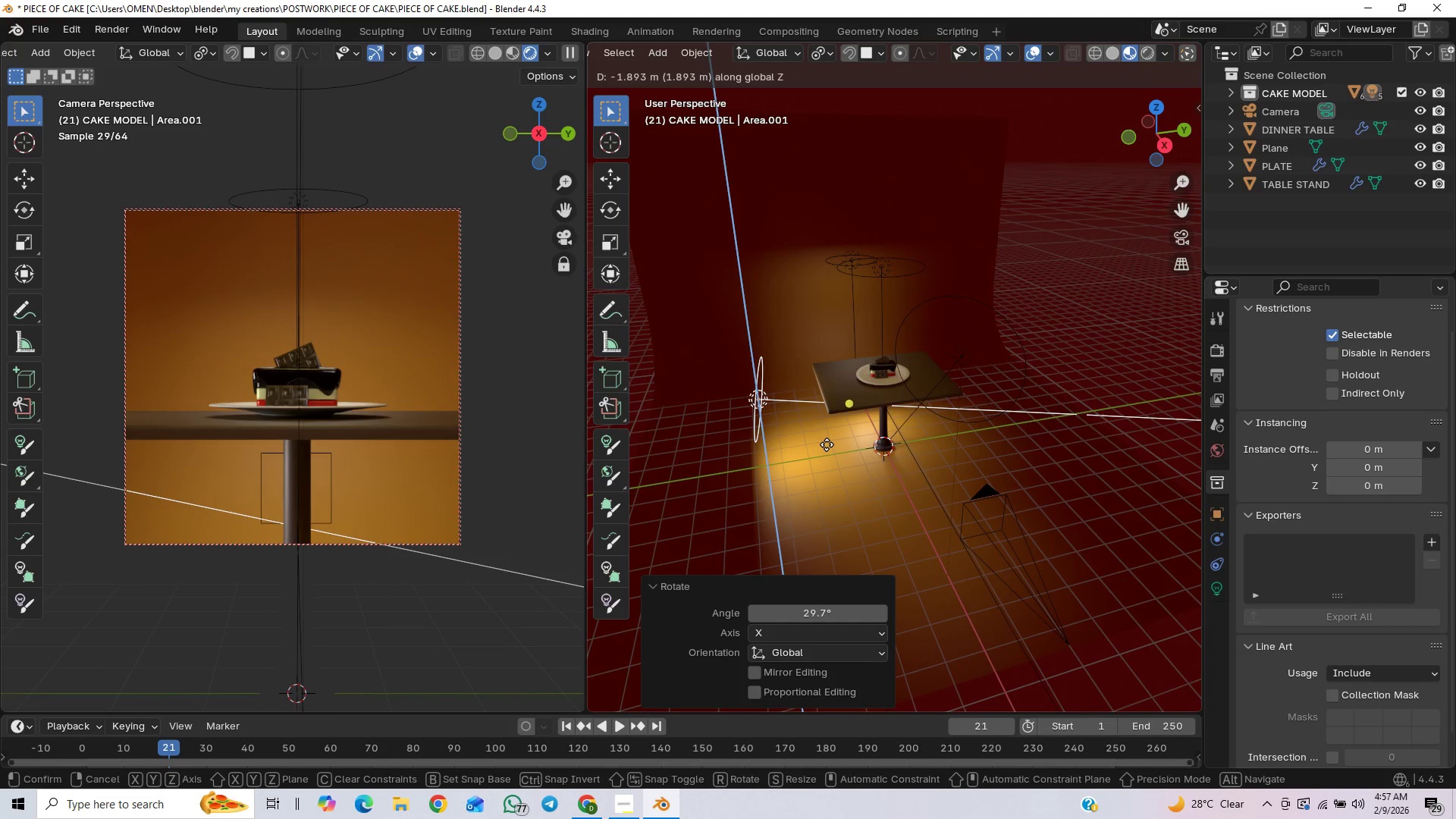 
left_click([826, 453])
 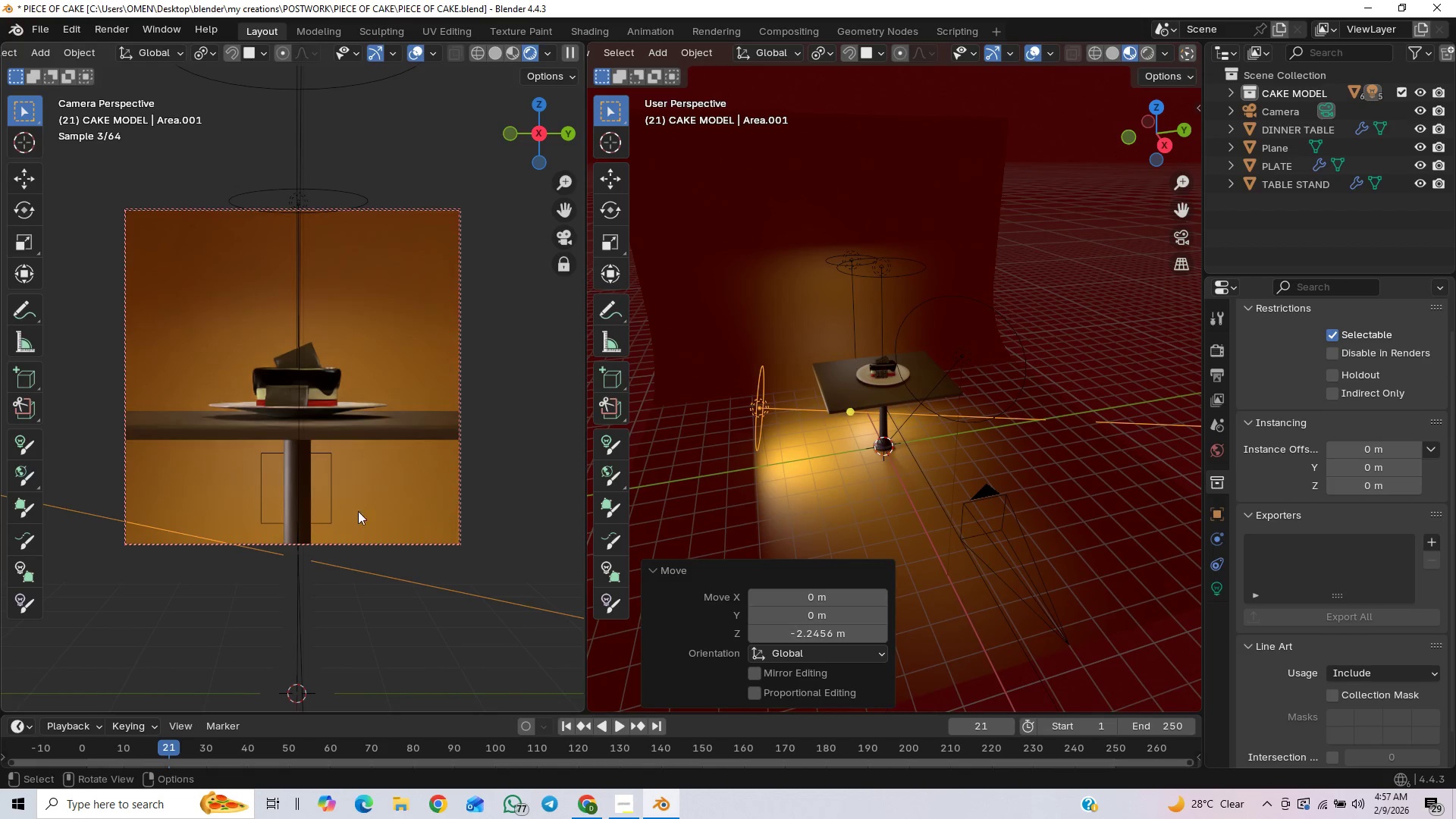 
scroll: coordinate [324, 501], scroll_direction: down, amount: 2.0
 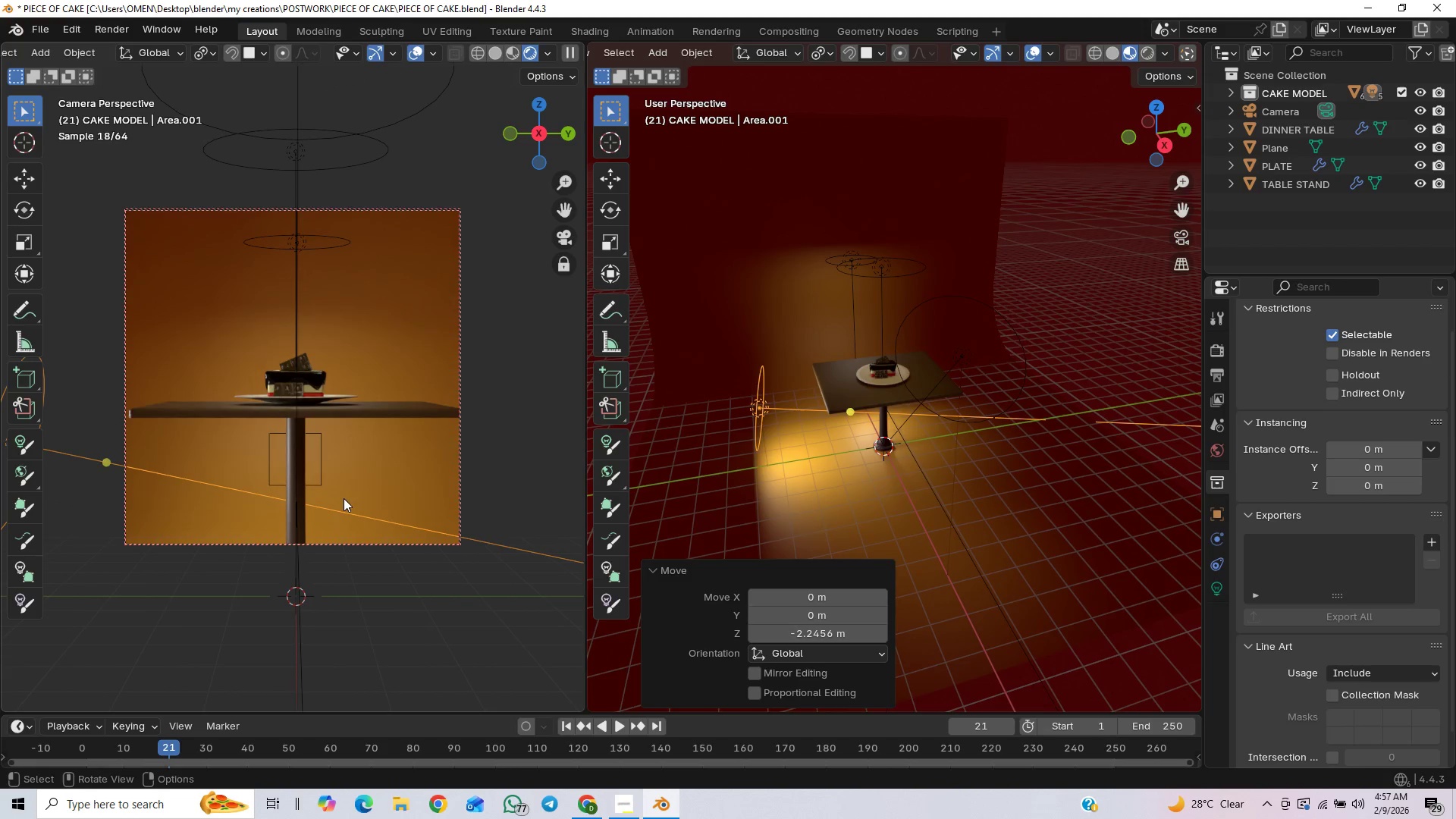 
scroll: coordinate [344, 498], scroll_direction: up, amount: 2.0
 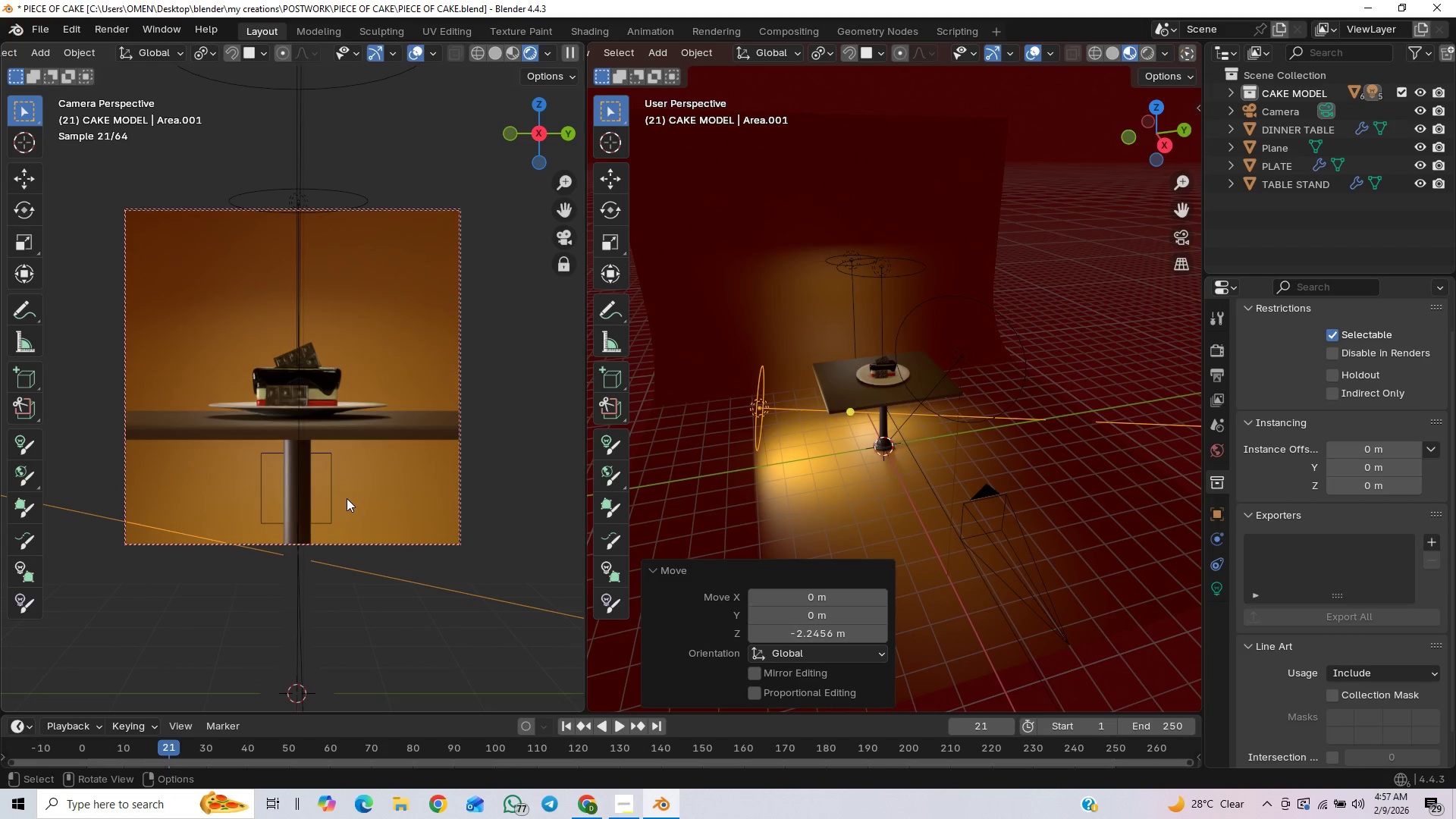 
scroll: coordinate [350, 498], scroll_direction: down, amount: 2.0
 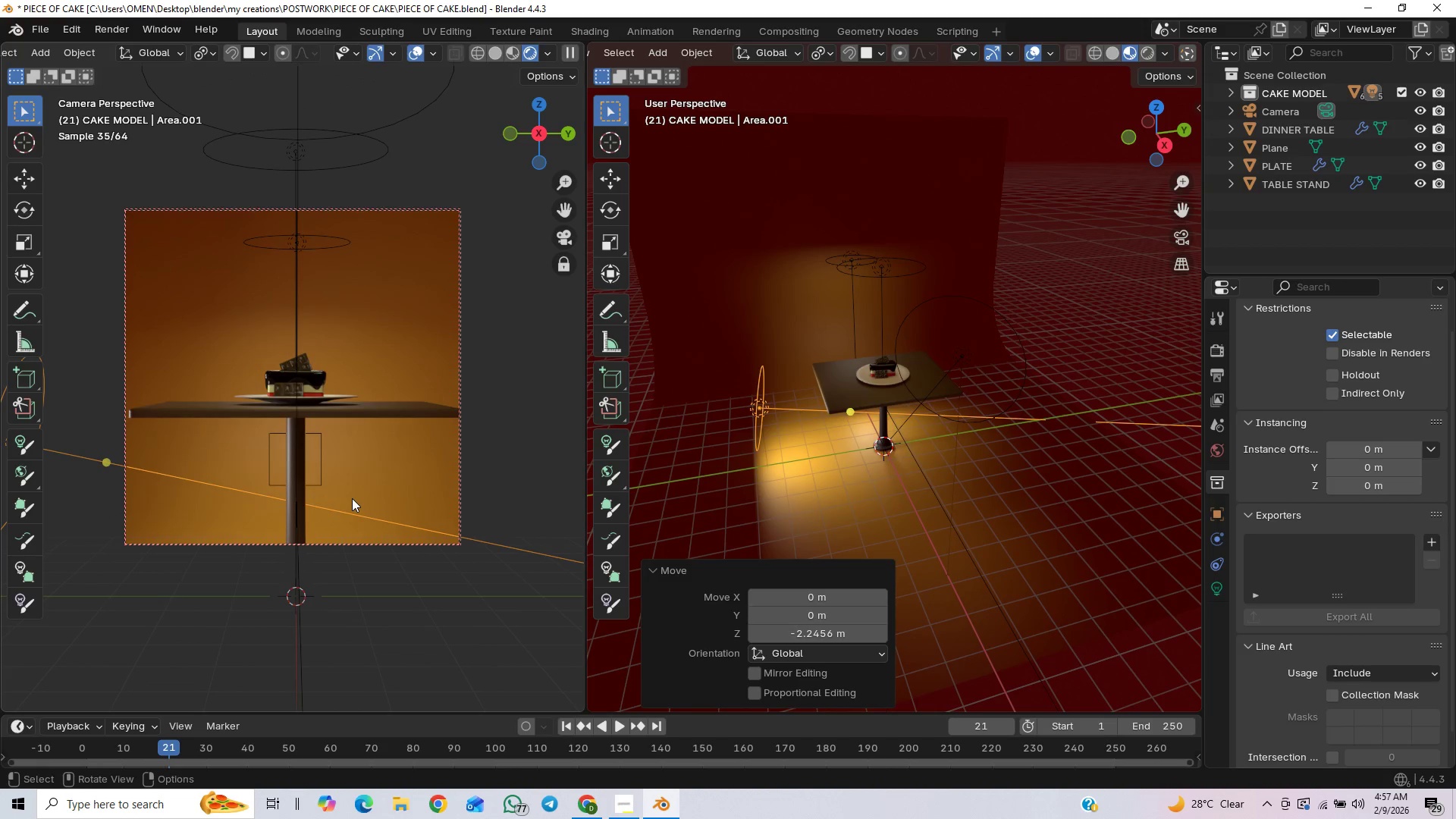 
scroll: coordinate [352, 498], scroll_direction: up, amount: 2.0
 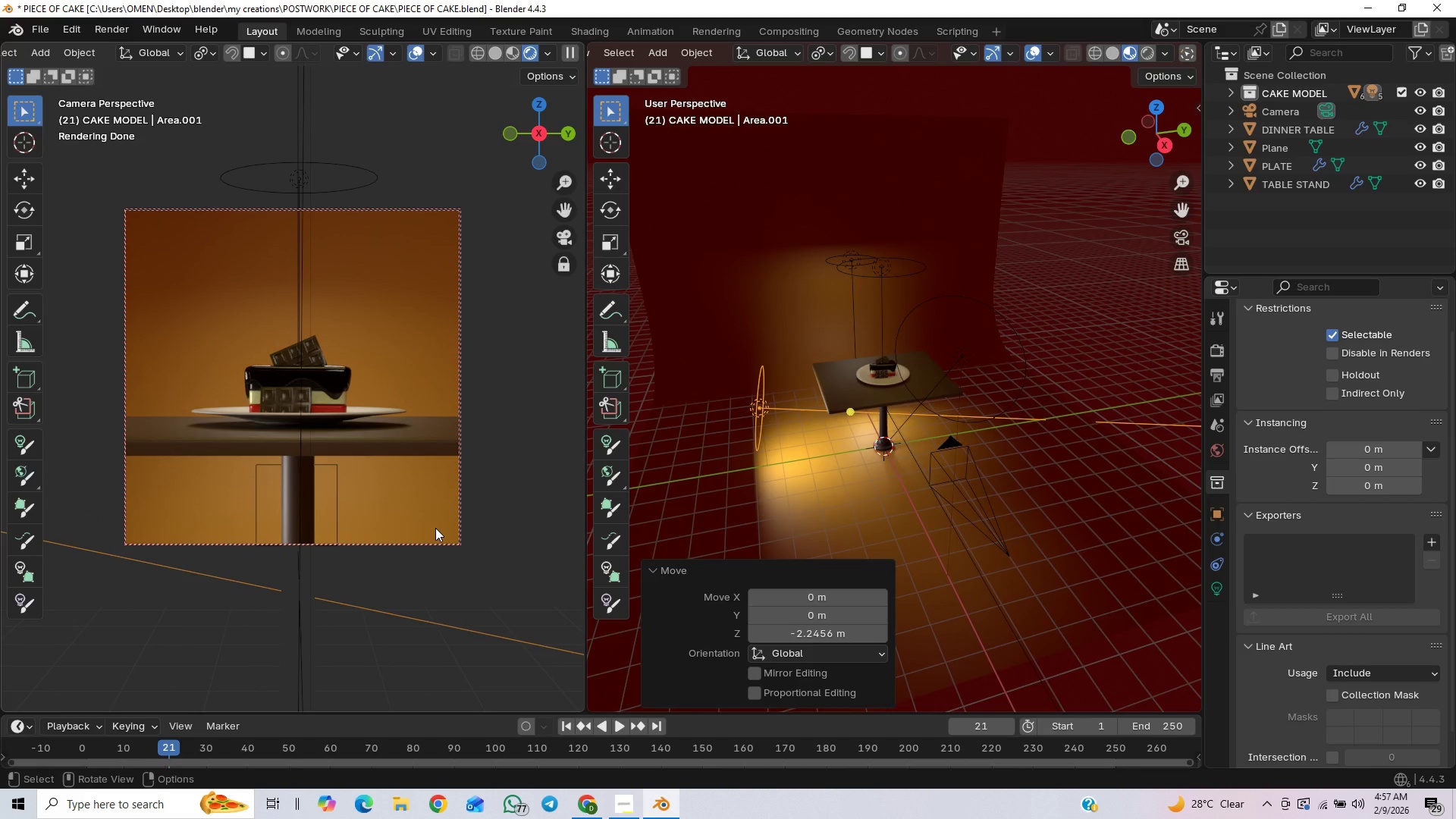 
left_click([444, 543])
 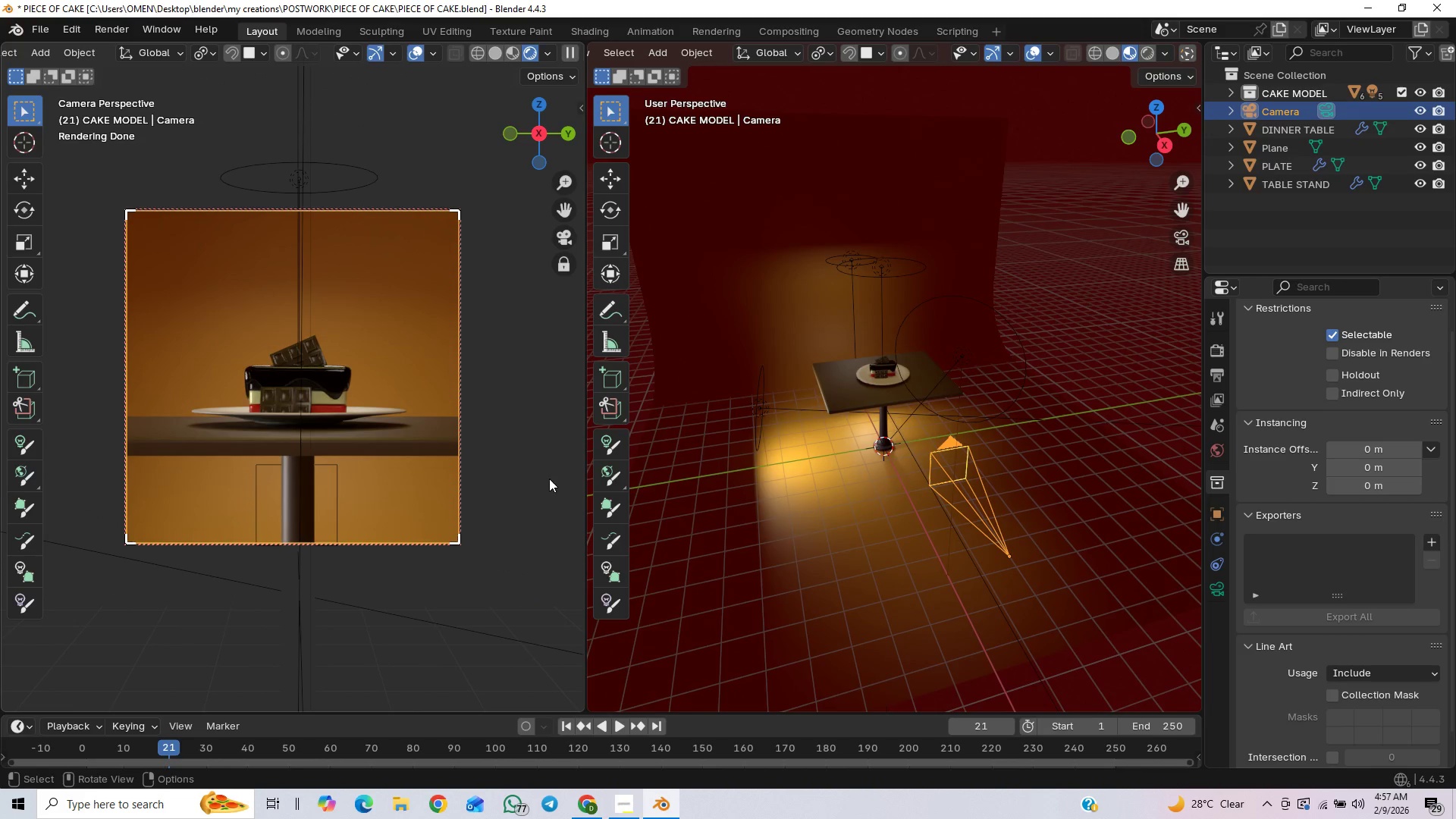 
type(gz)
 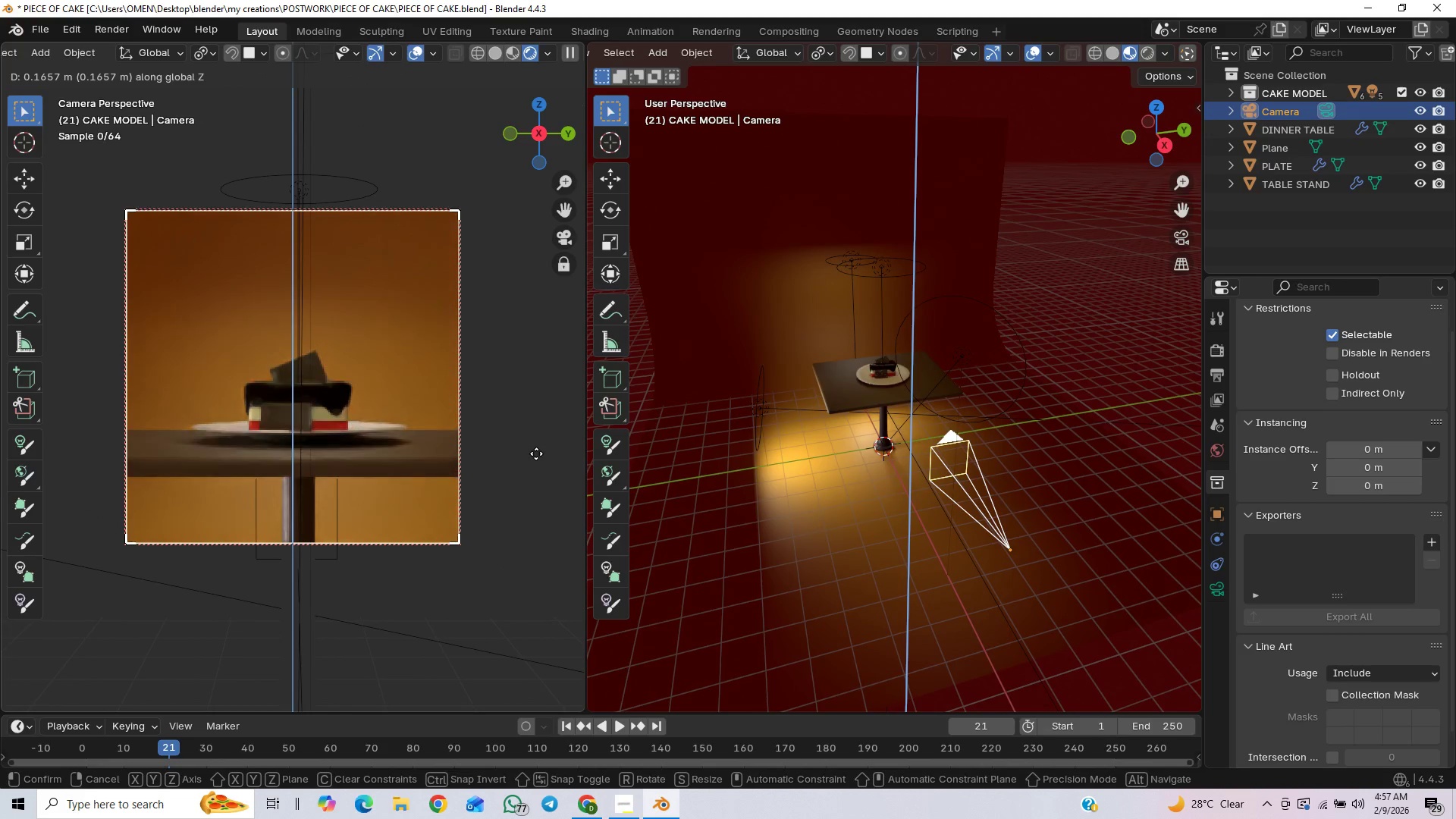 
left_click([536, 453])
 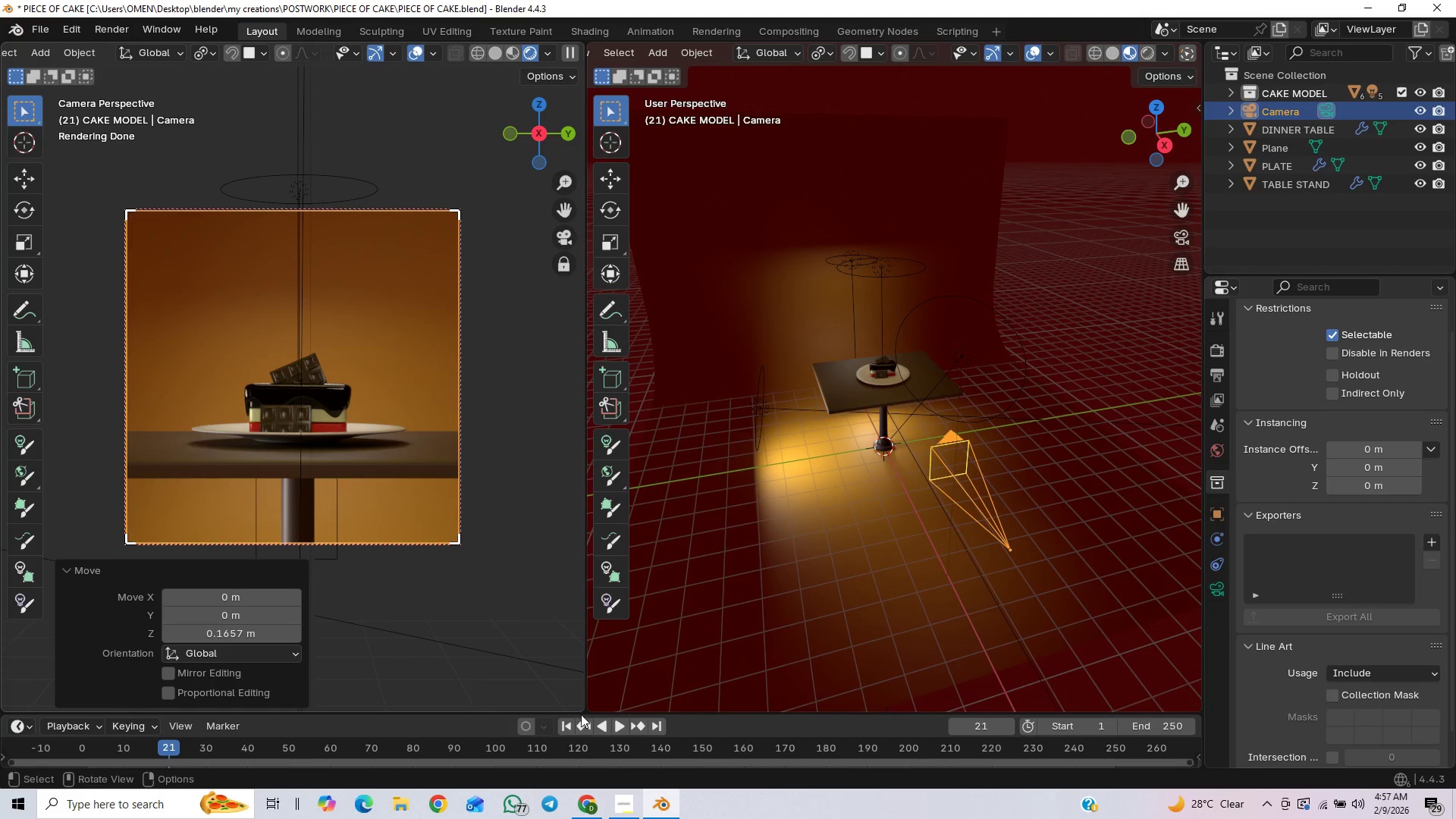 
left_click([632, 804])
 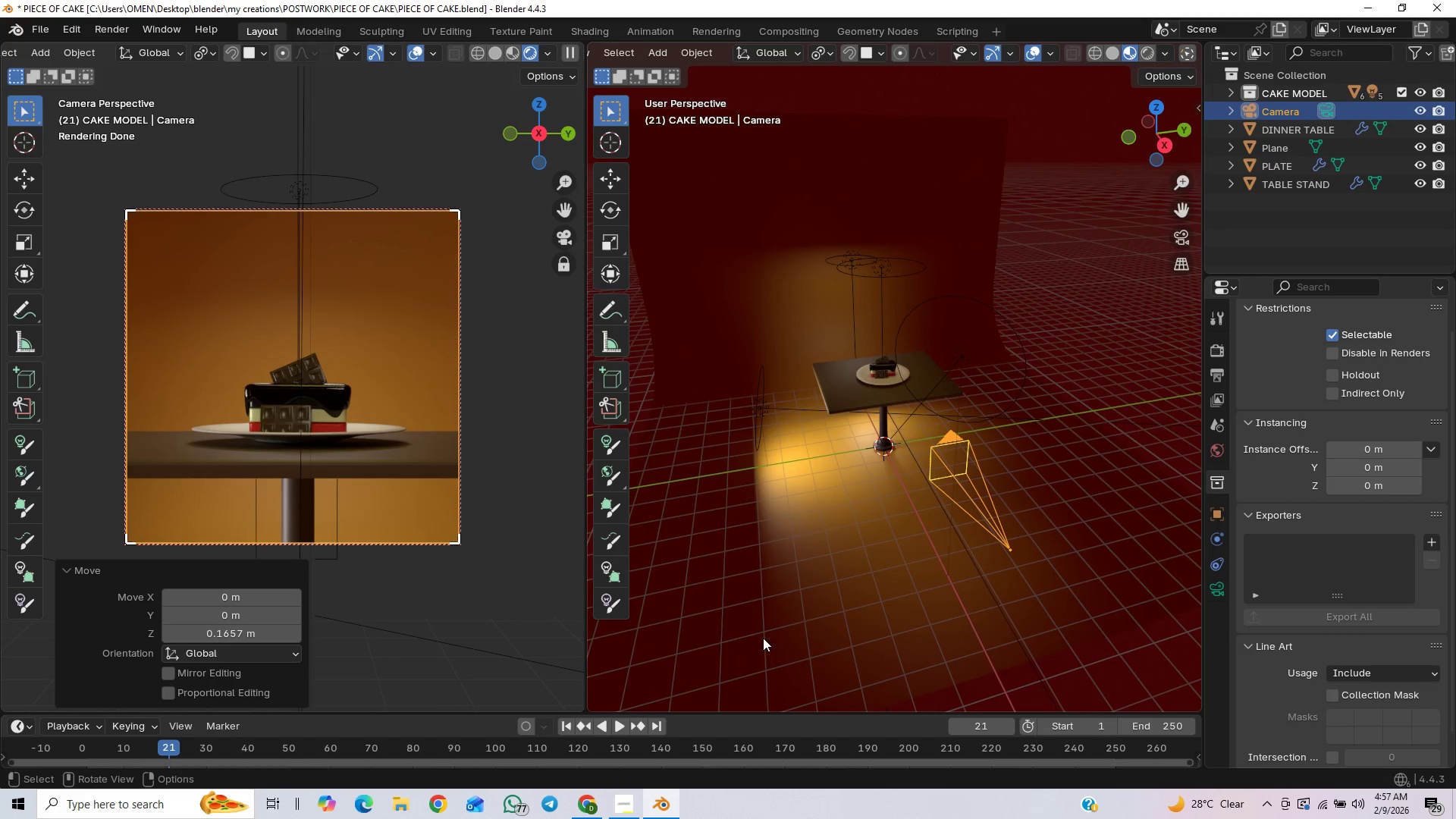 
key(F12)
 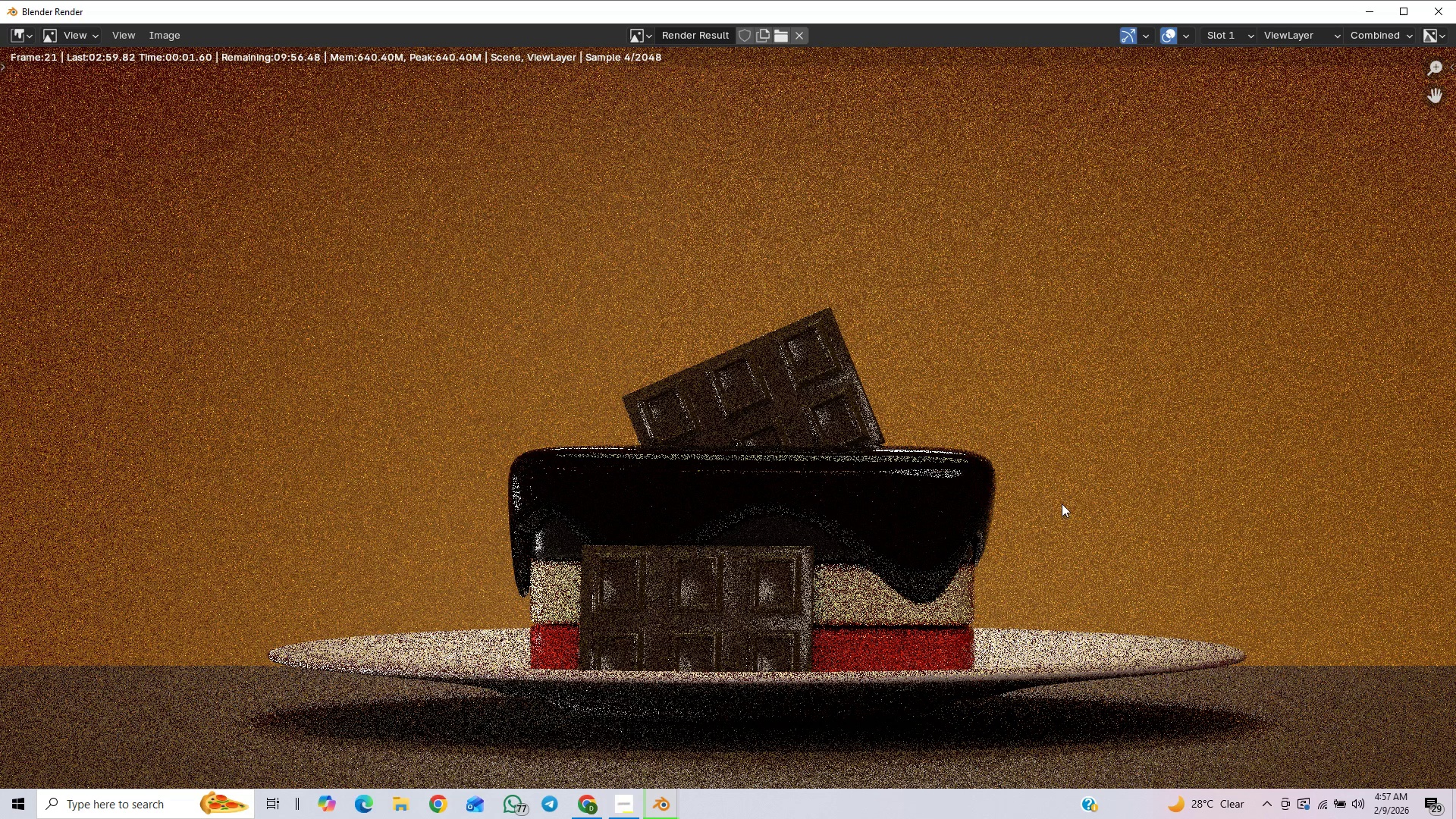 
scroll: coordinate [1139, 395], scroll_direction: down, amount: 2.0
 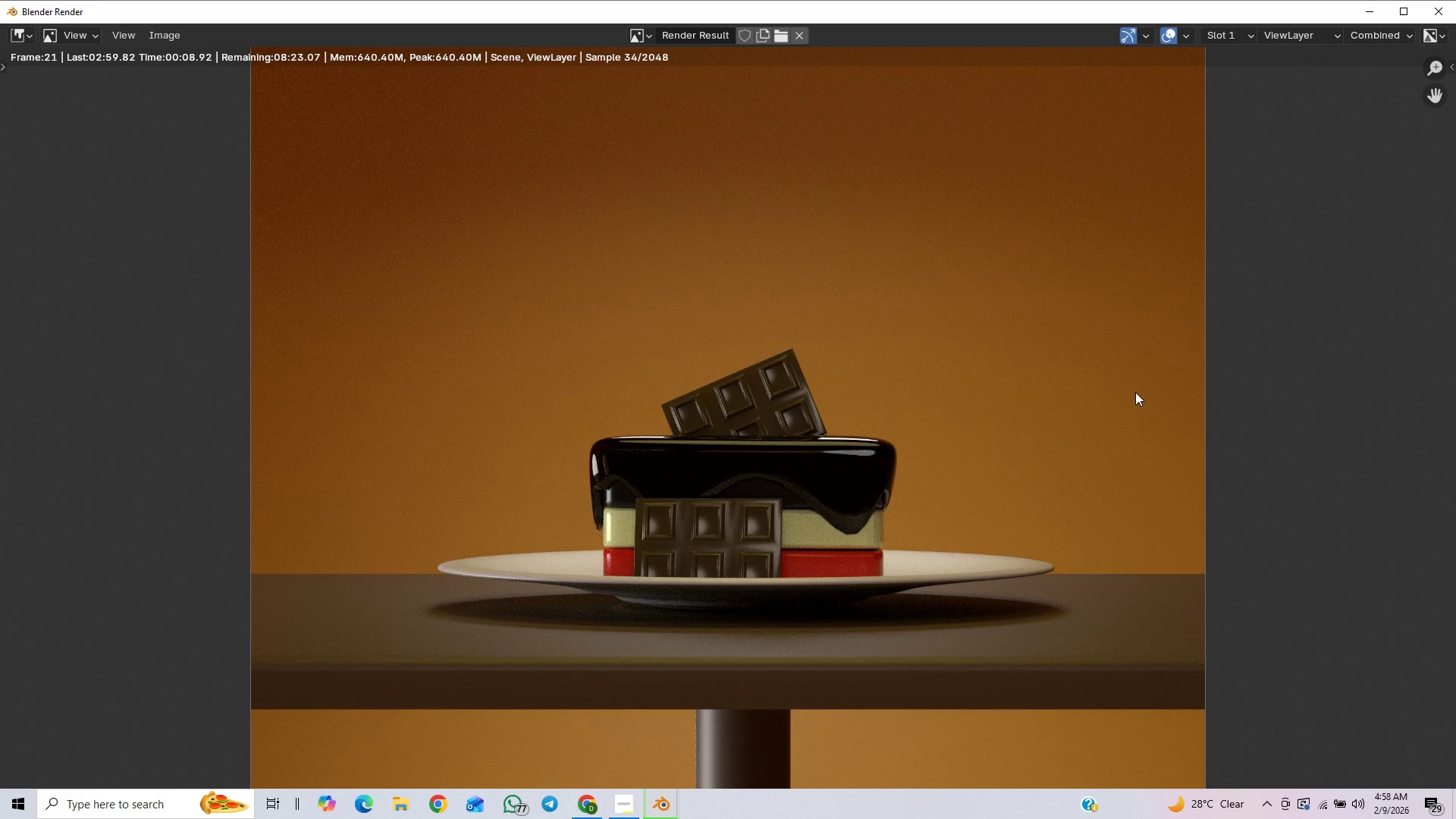 
wait(5.76)
 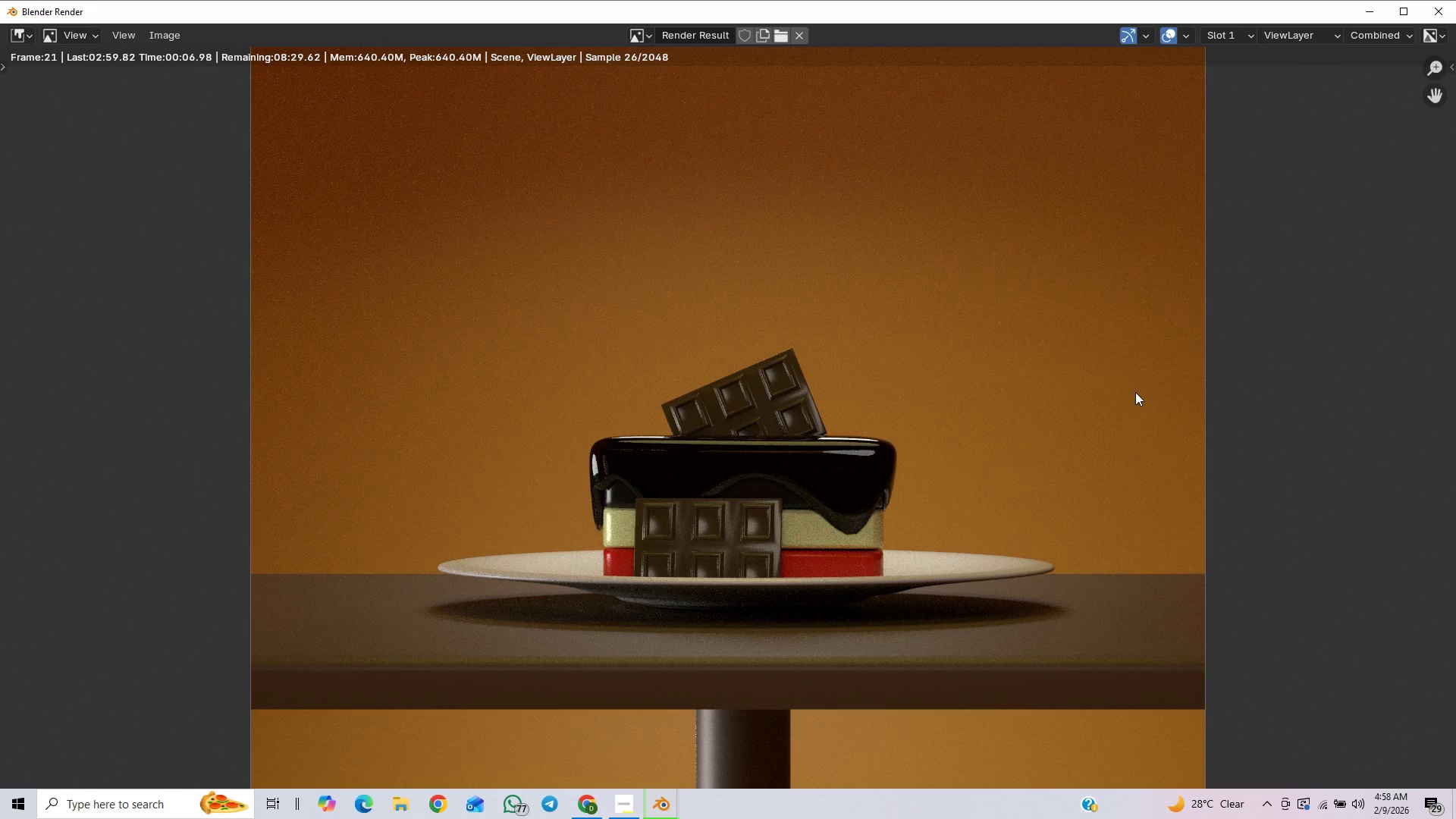 
scroll: coordinate [1019, 442], scroll_direction: down, amount: 2.0
 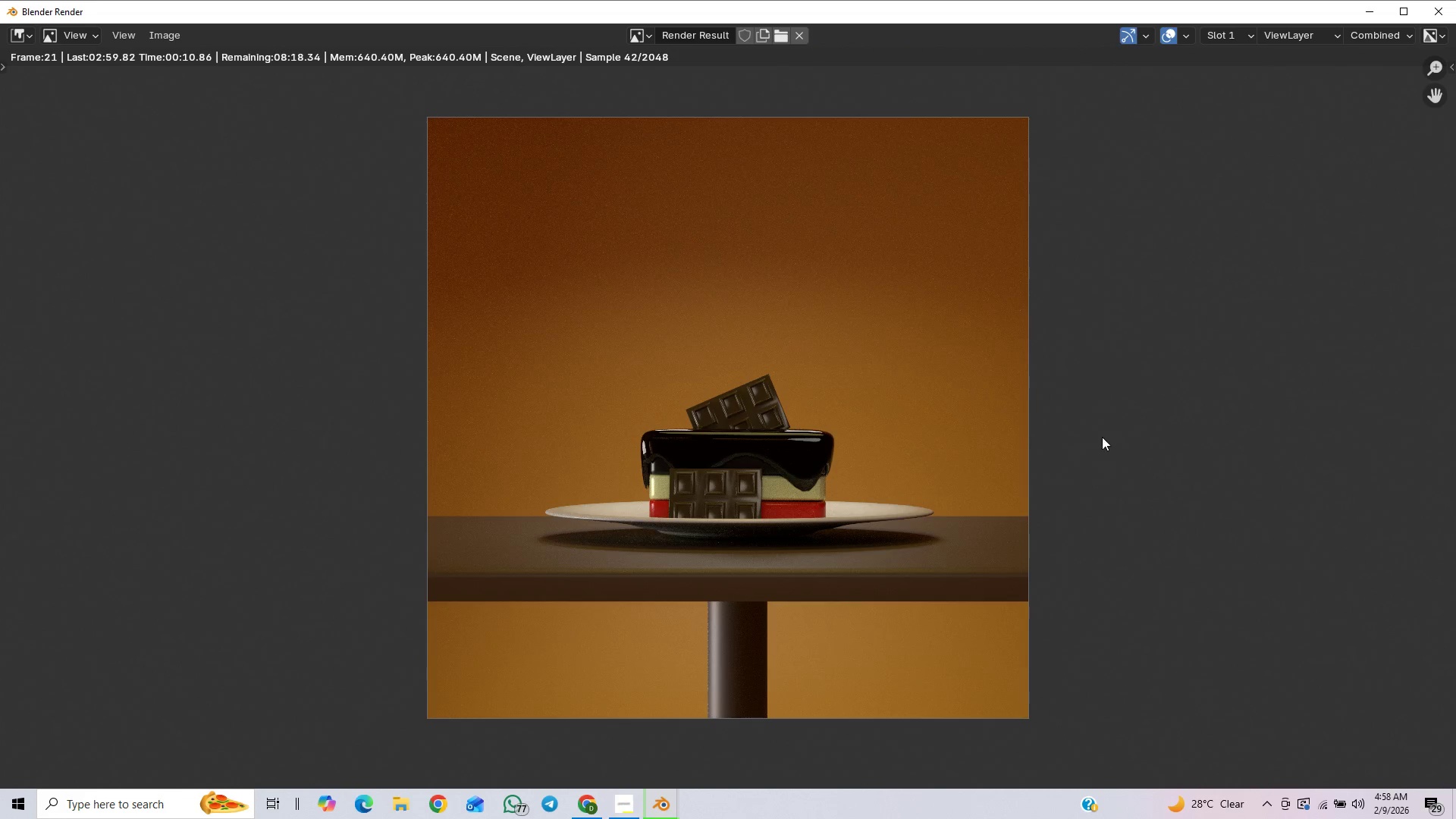 
scroll: coordinate [1037, 441], scroll_direction: up, amount: 1.0
 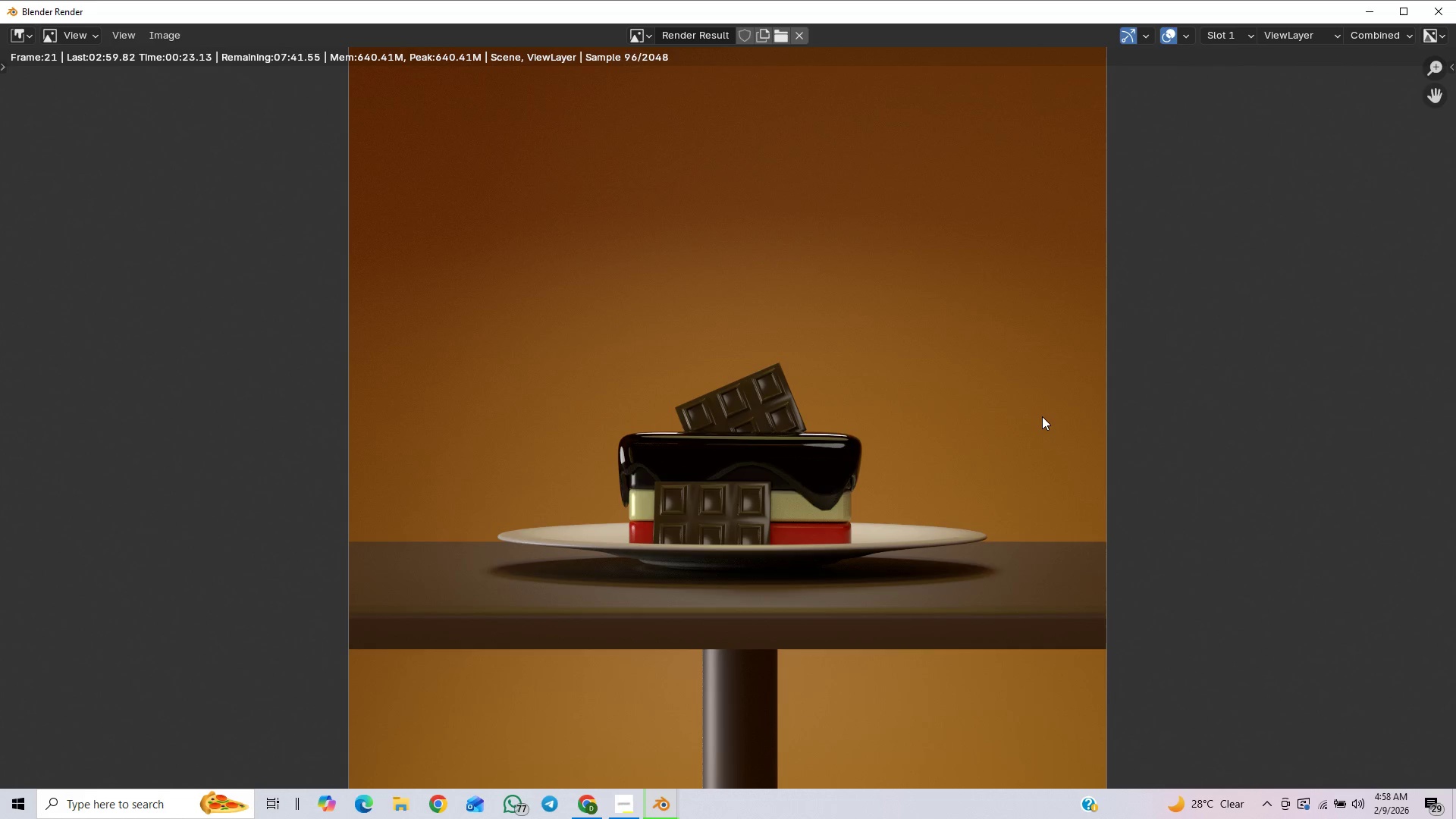 
wait(16.6)
 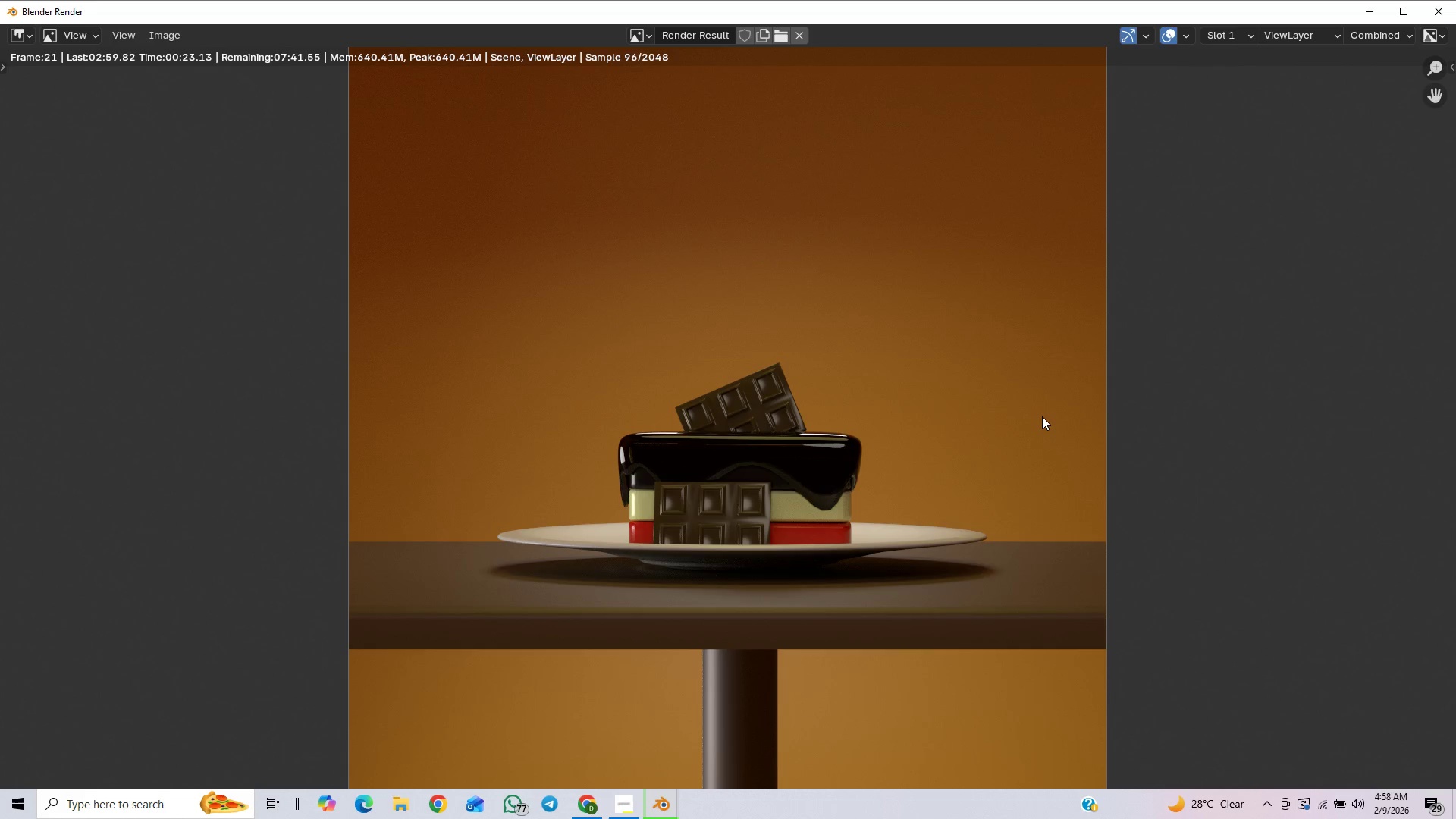 
scroll: coordinate [1029, 535], scroll_direction: up, amount: 2.0
 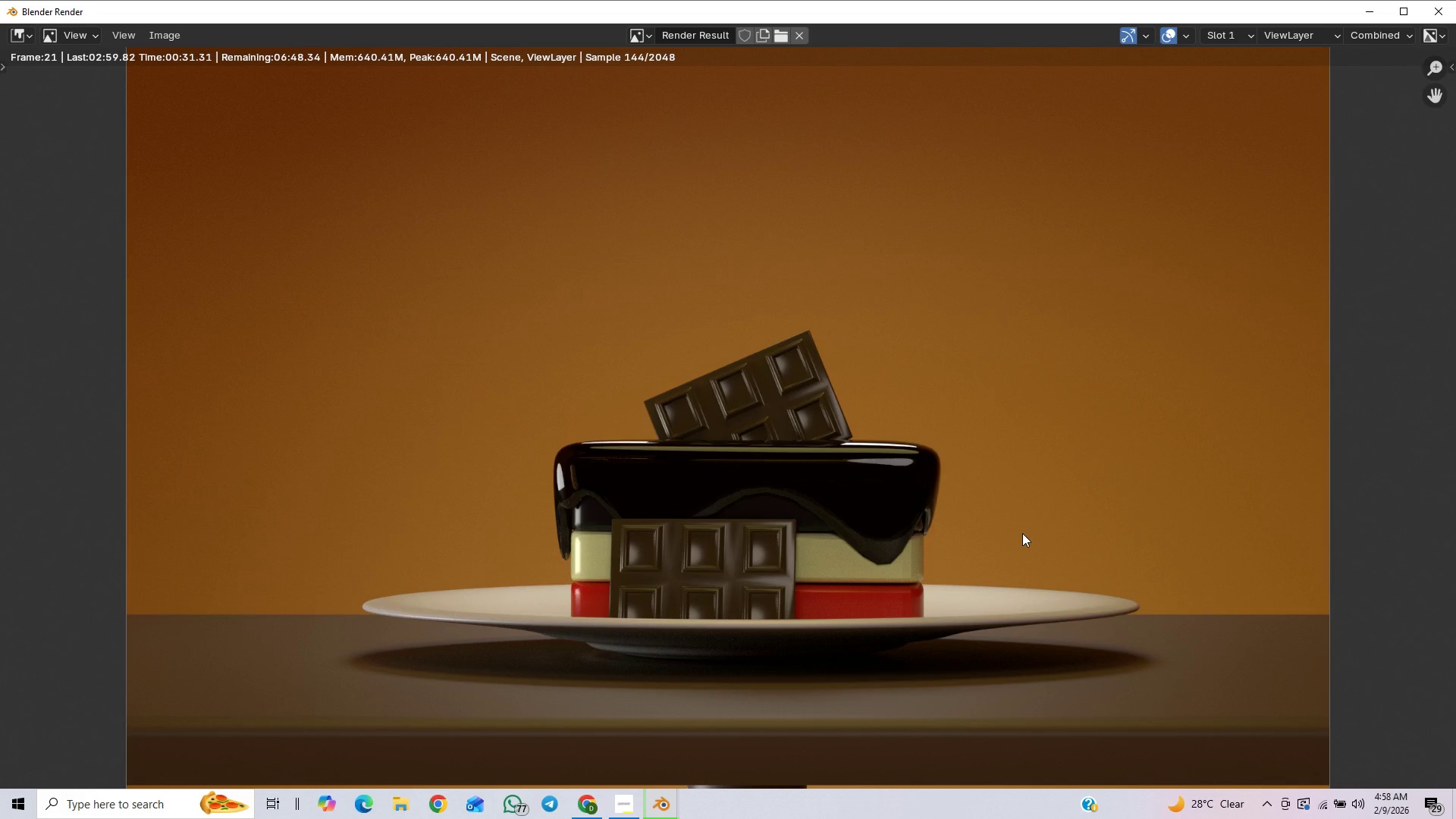 
scroll: coordinate [1055, 504], scroll_direction: down, amount: 2.0
 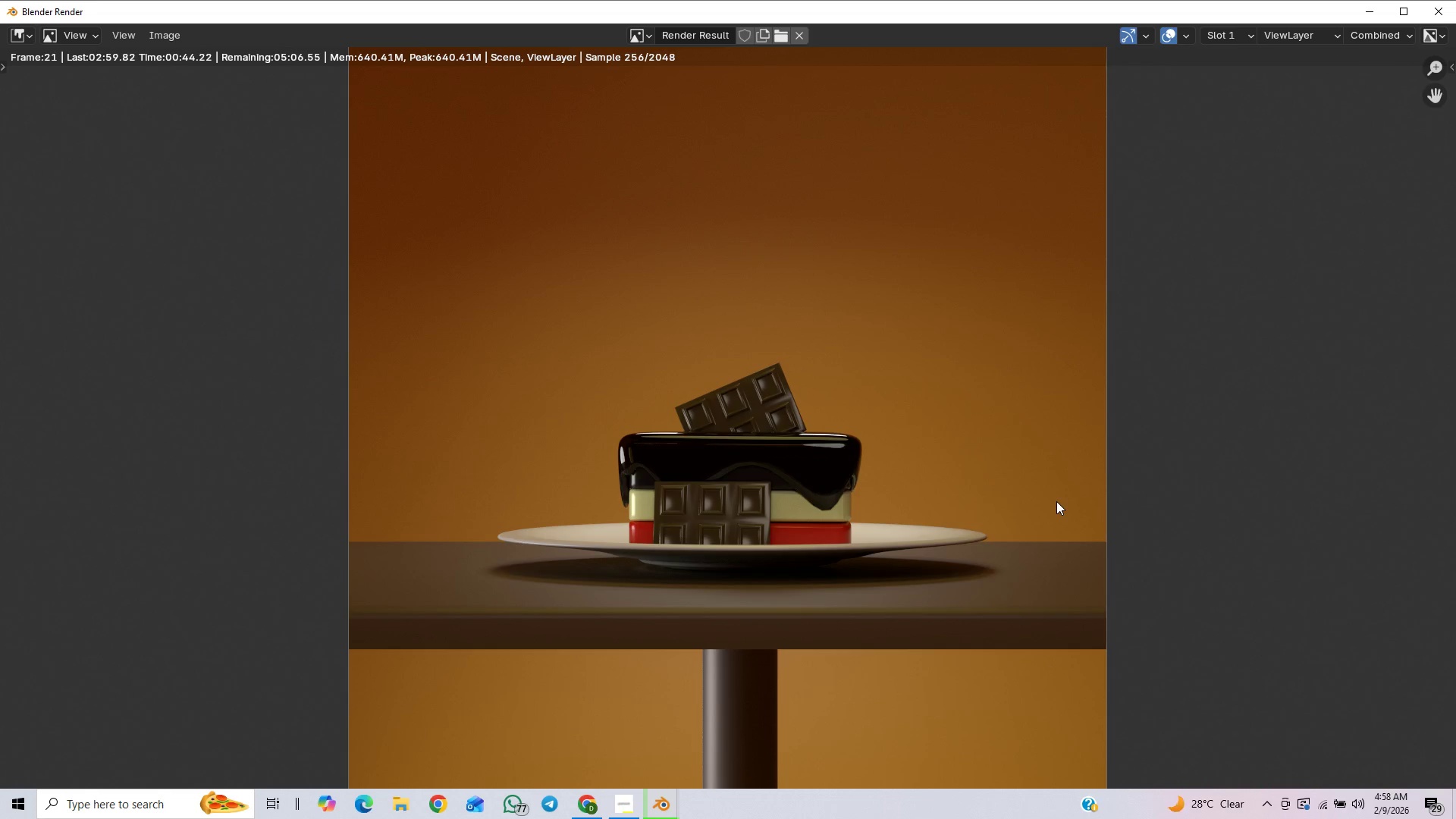 
wait(16.68)
 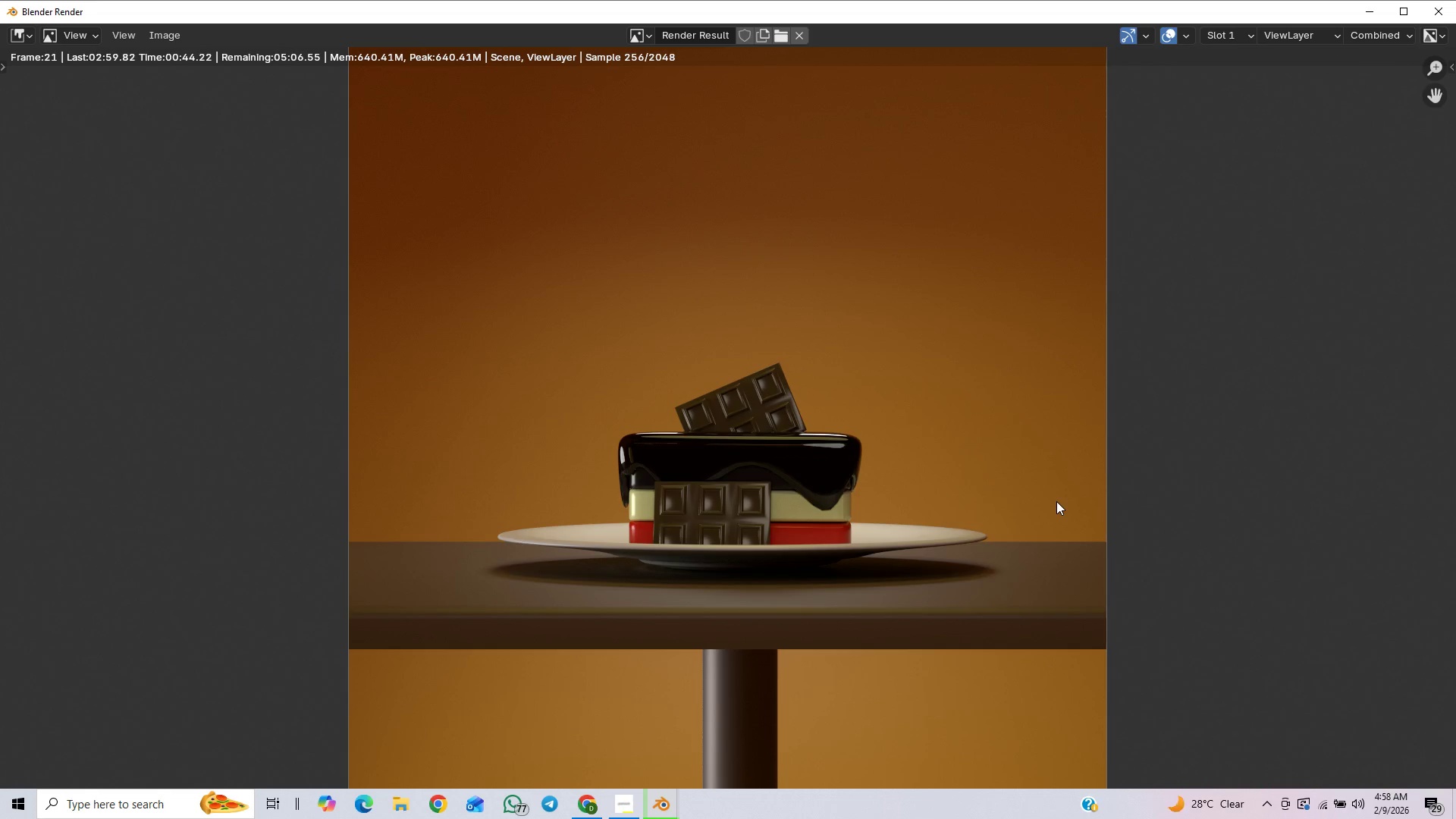 
scroll: coordinate [1021, 469], scroll_direction: down, amount: 1.0
 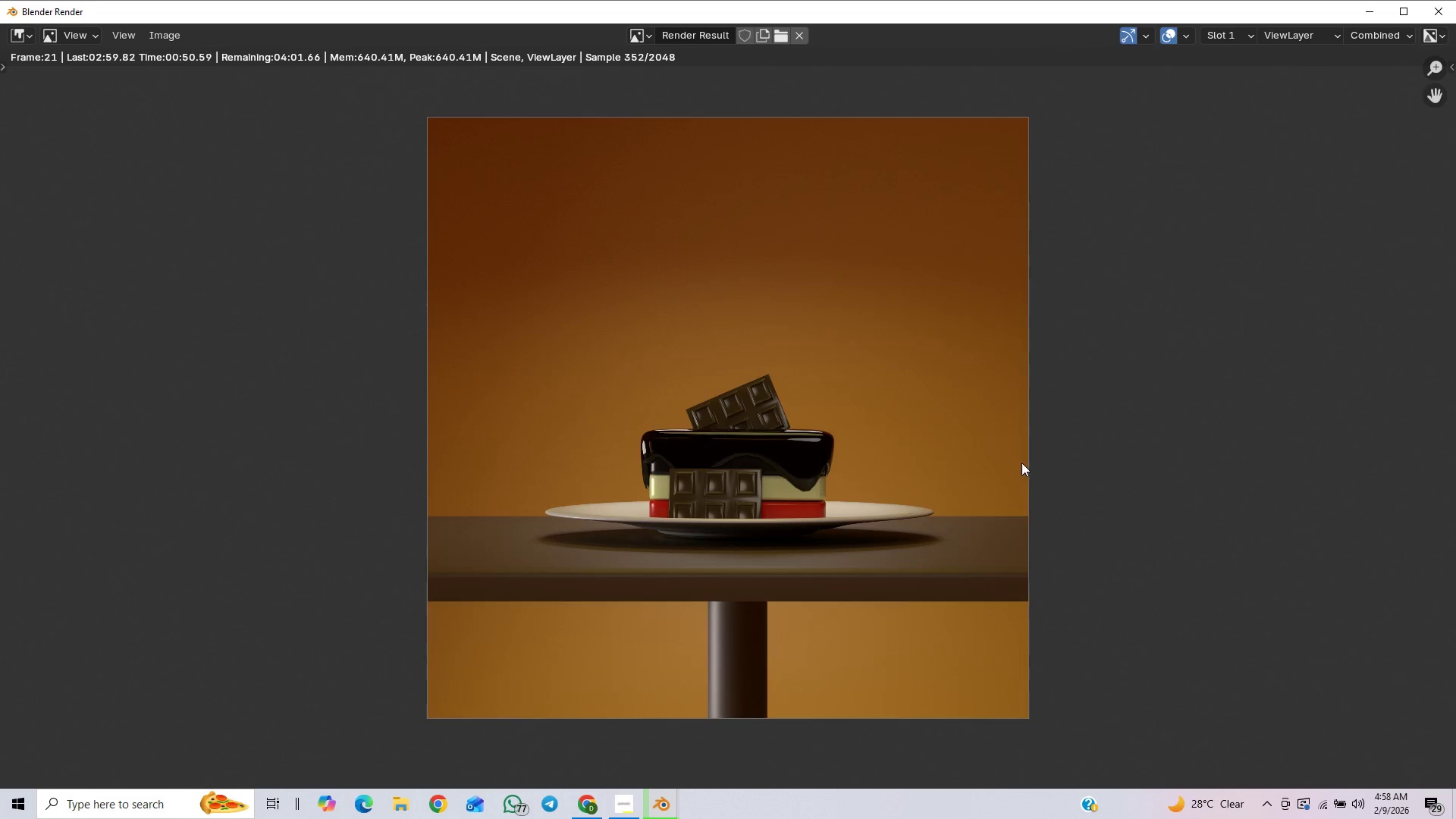 
scroll: coordinate [1021, 463], scroll_direction: up, amount: 1.0
 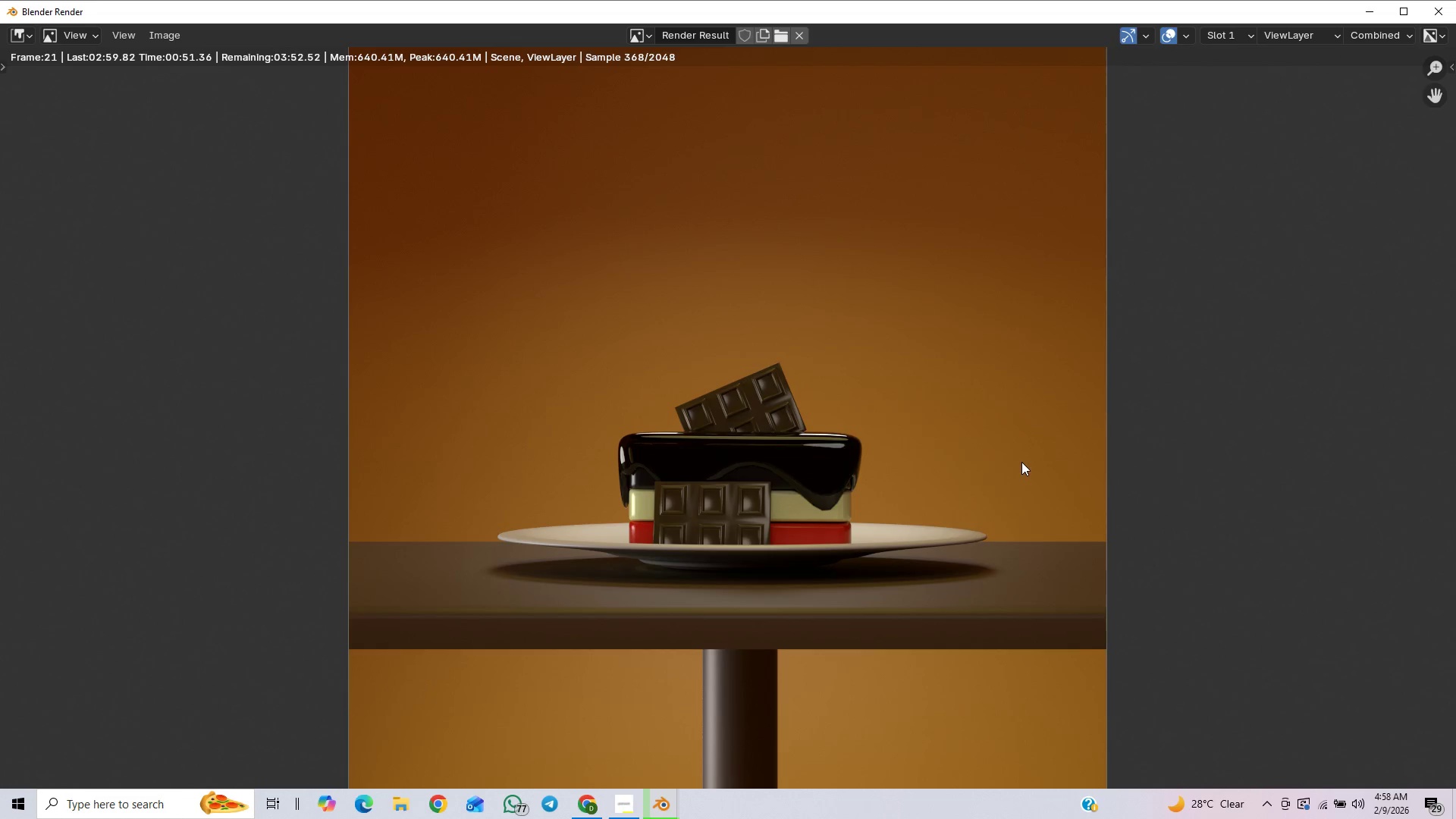 
scroll: coordinate [1021, 462], scroll_direction: down, amount: 1.0
 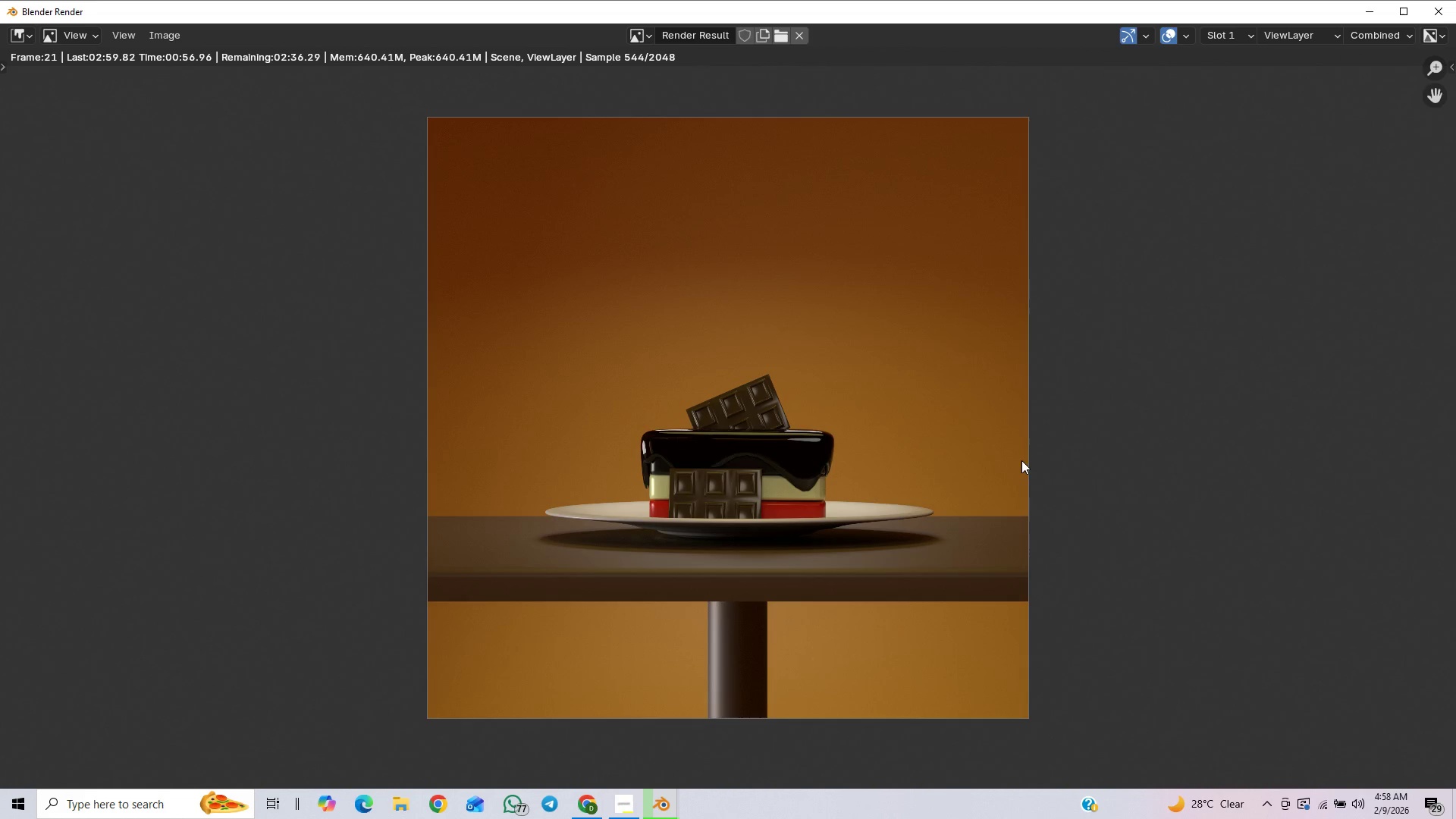 
wait(9.77)
 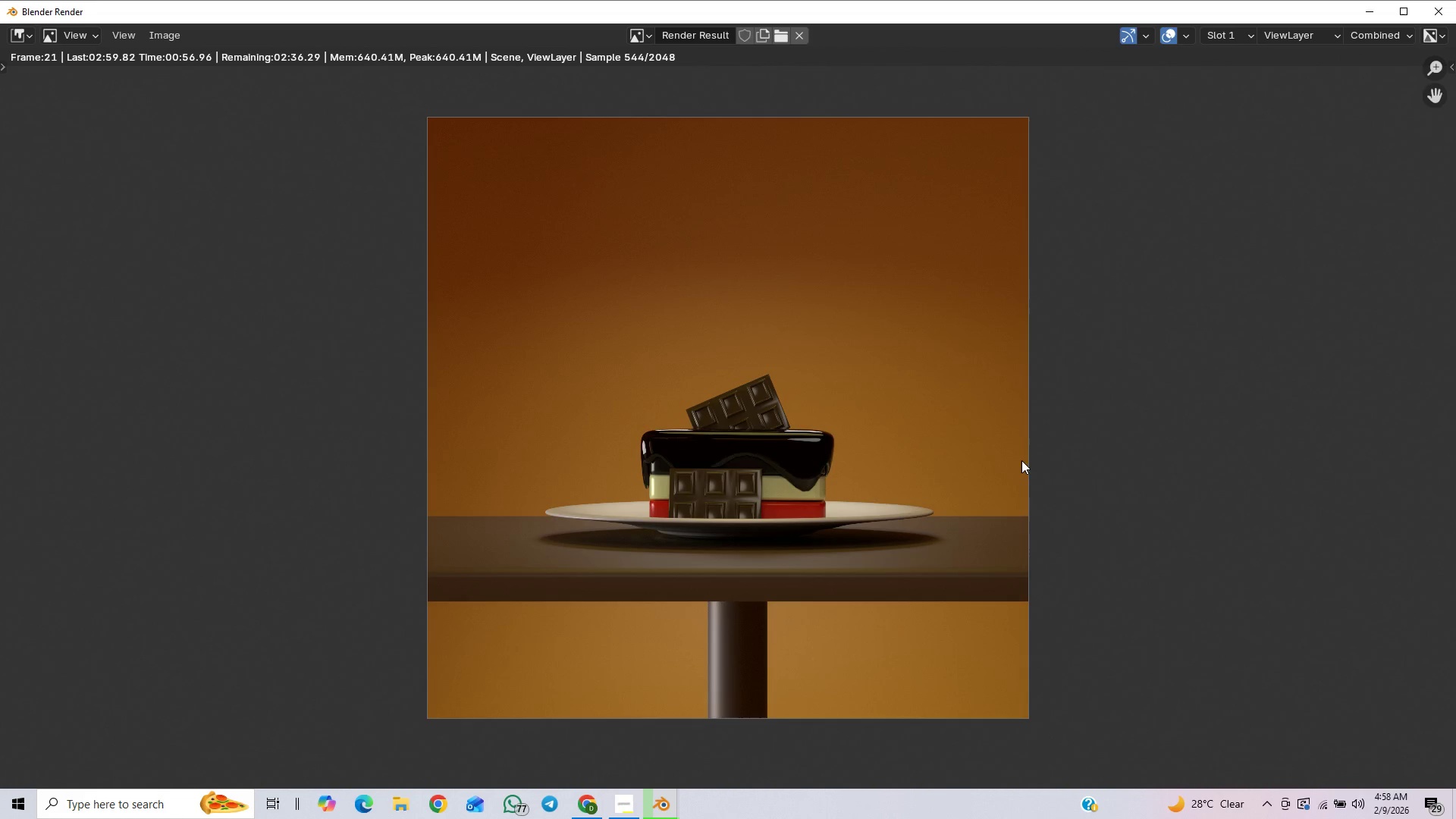 
scroll: coordinate [1200, 502], scroll_direction: down, amount: 1.0
 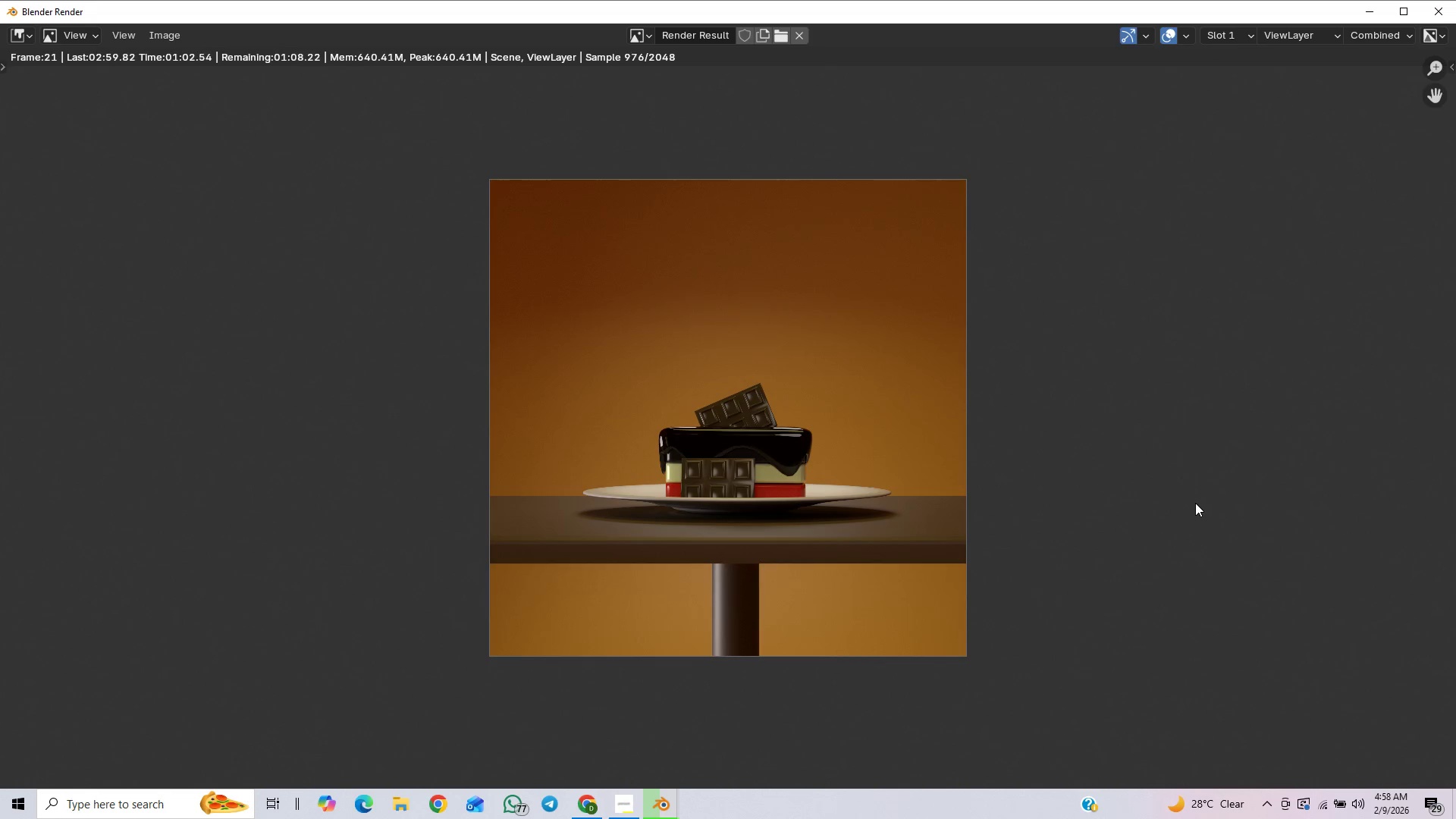 
scroll: coordinate [1194, 503], scroll_direction: up, amount: 1.0
 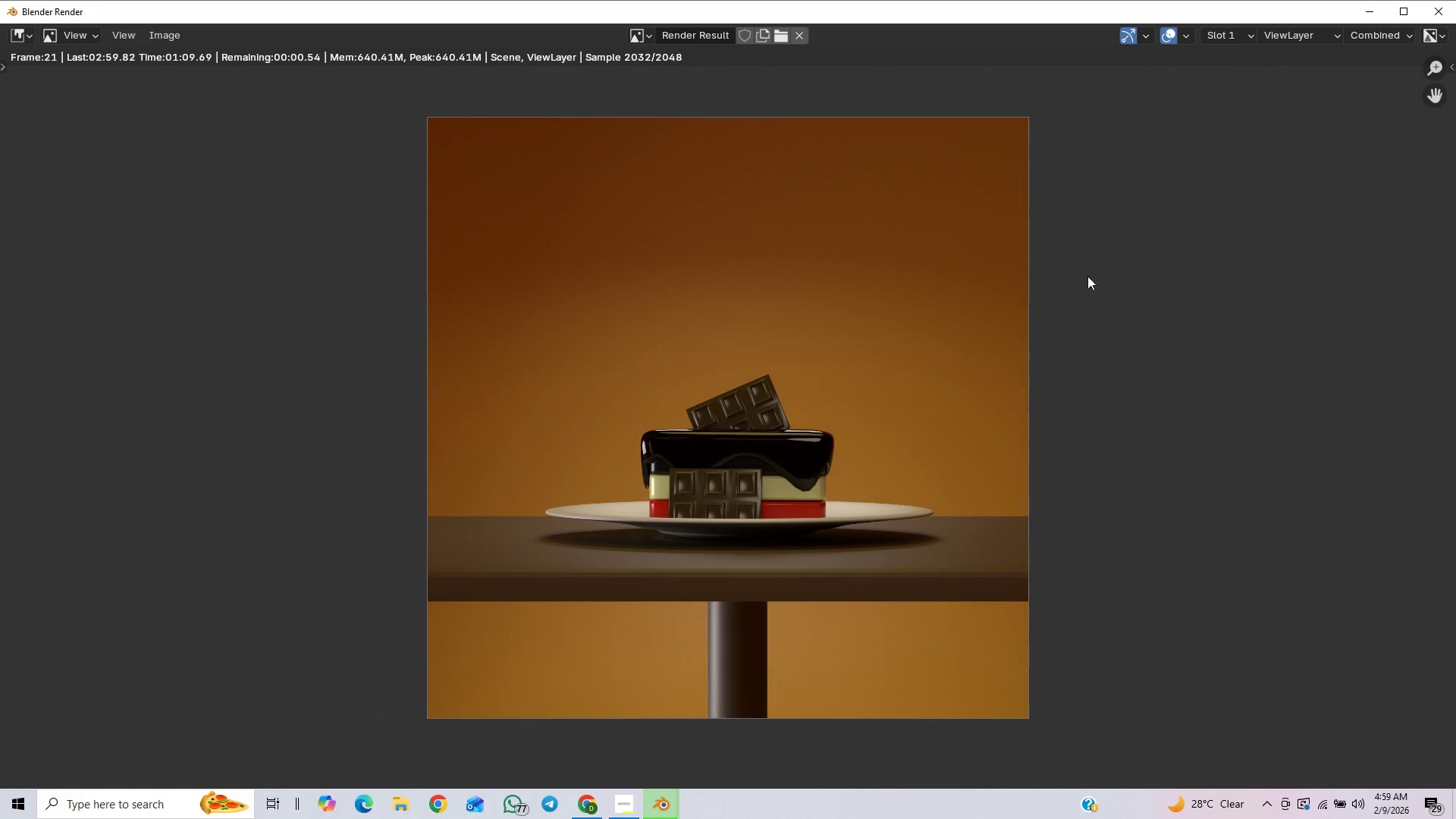 
wait(17.53)
 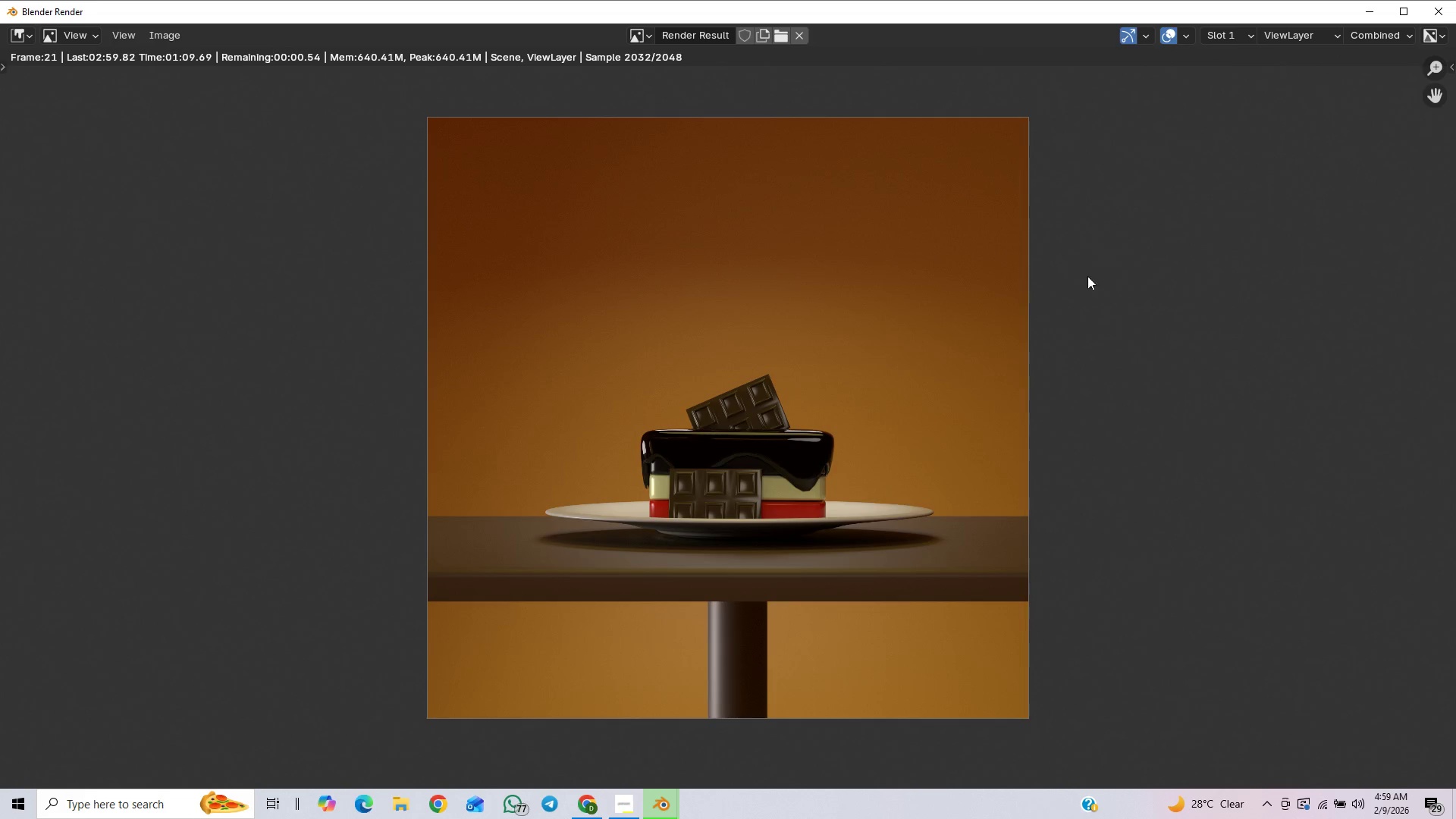 
scroll: coordinate [1283, 485], scroll_direction: up, amount: 1.0
 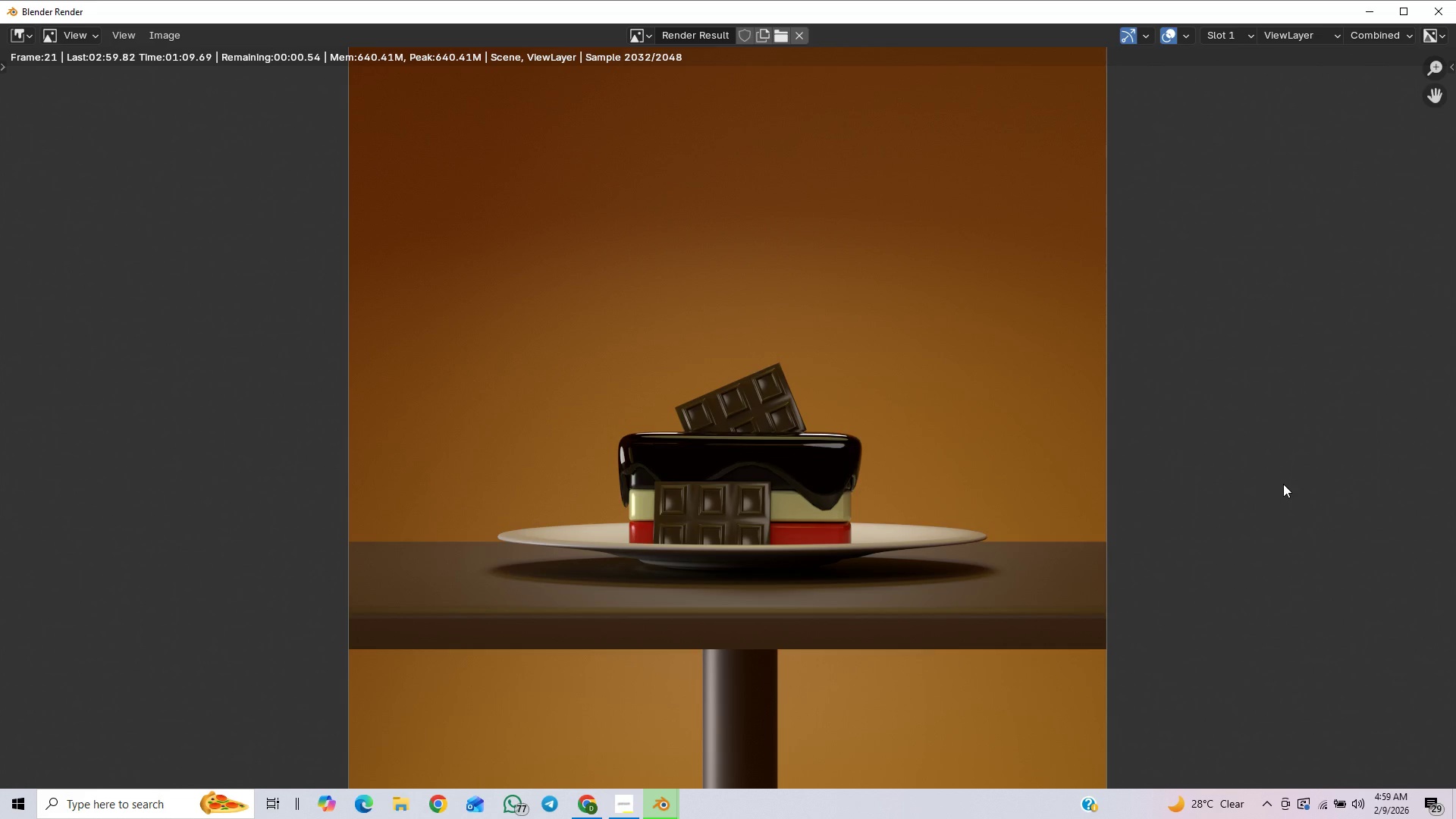 
scroll: coordinate [1283, 484], scroll_direction: down, amount: 2.0
 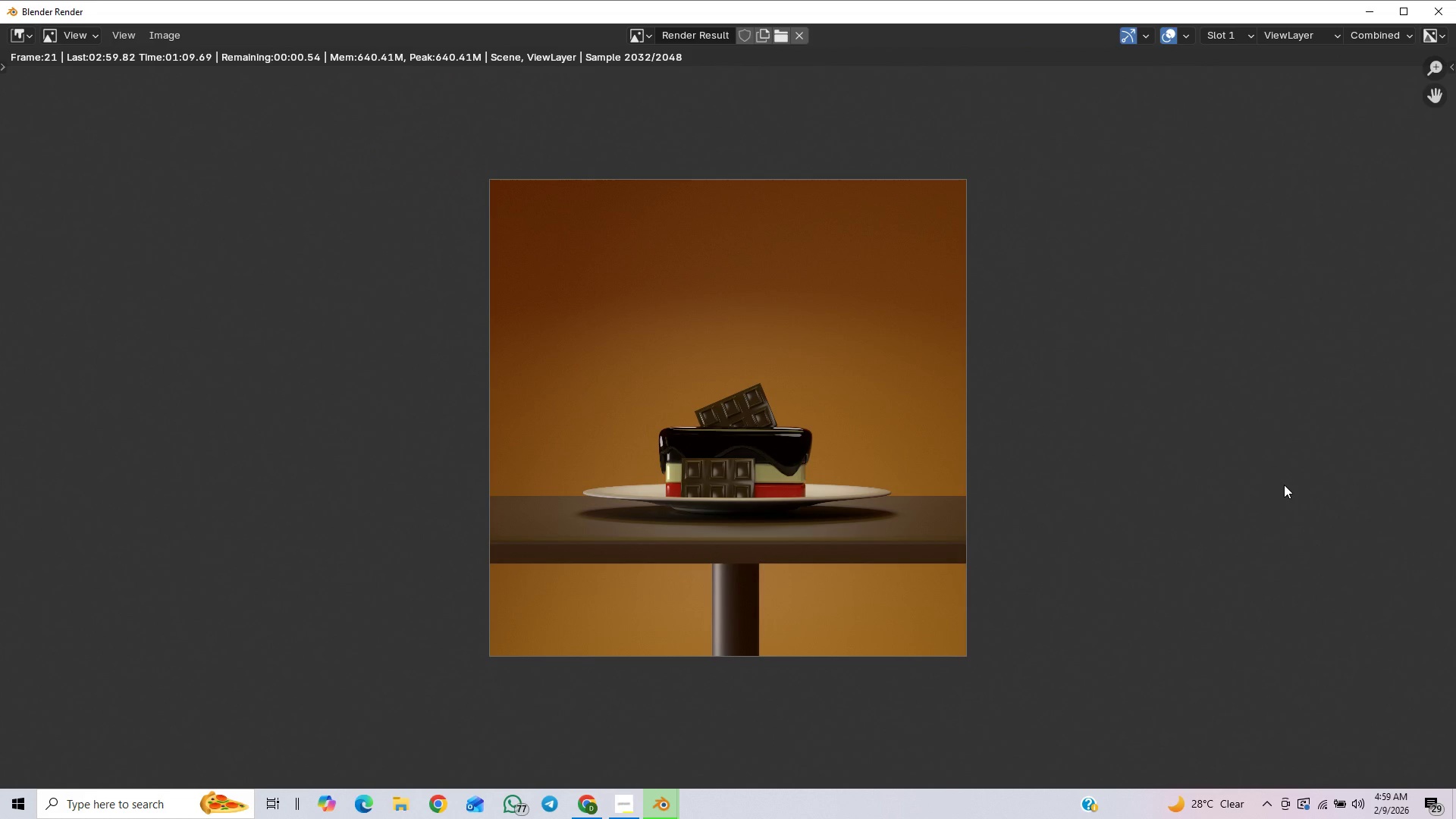 
wait(8.91)
 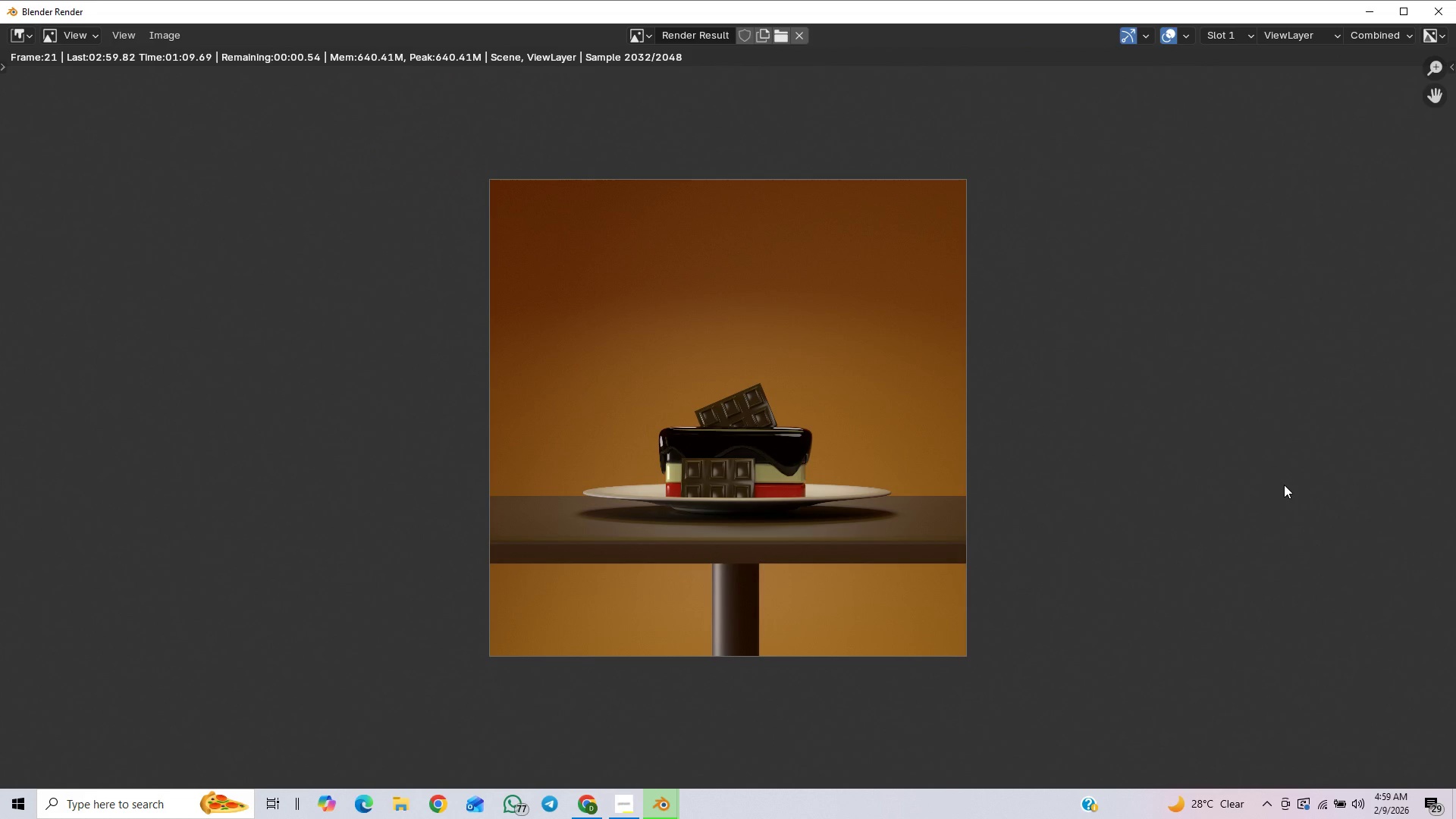 
left_click([231, 206])
 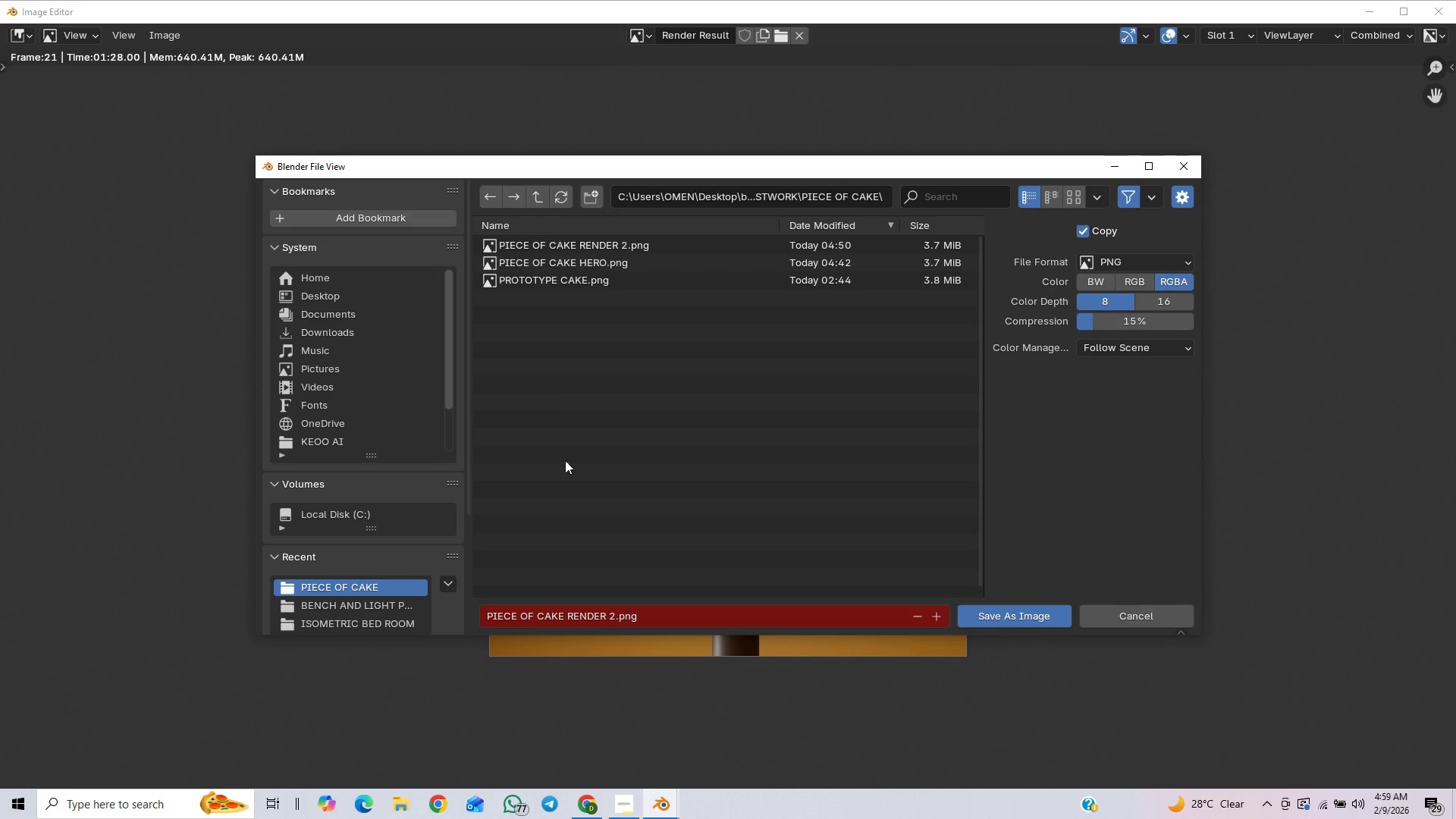 
mouse_move([607, 602])
 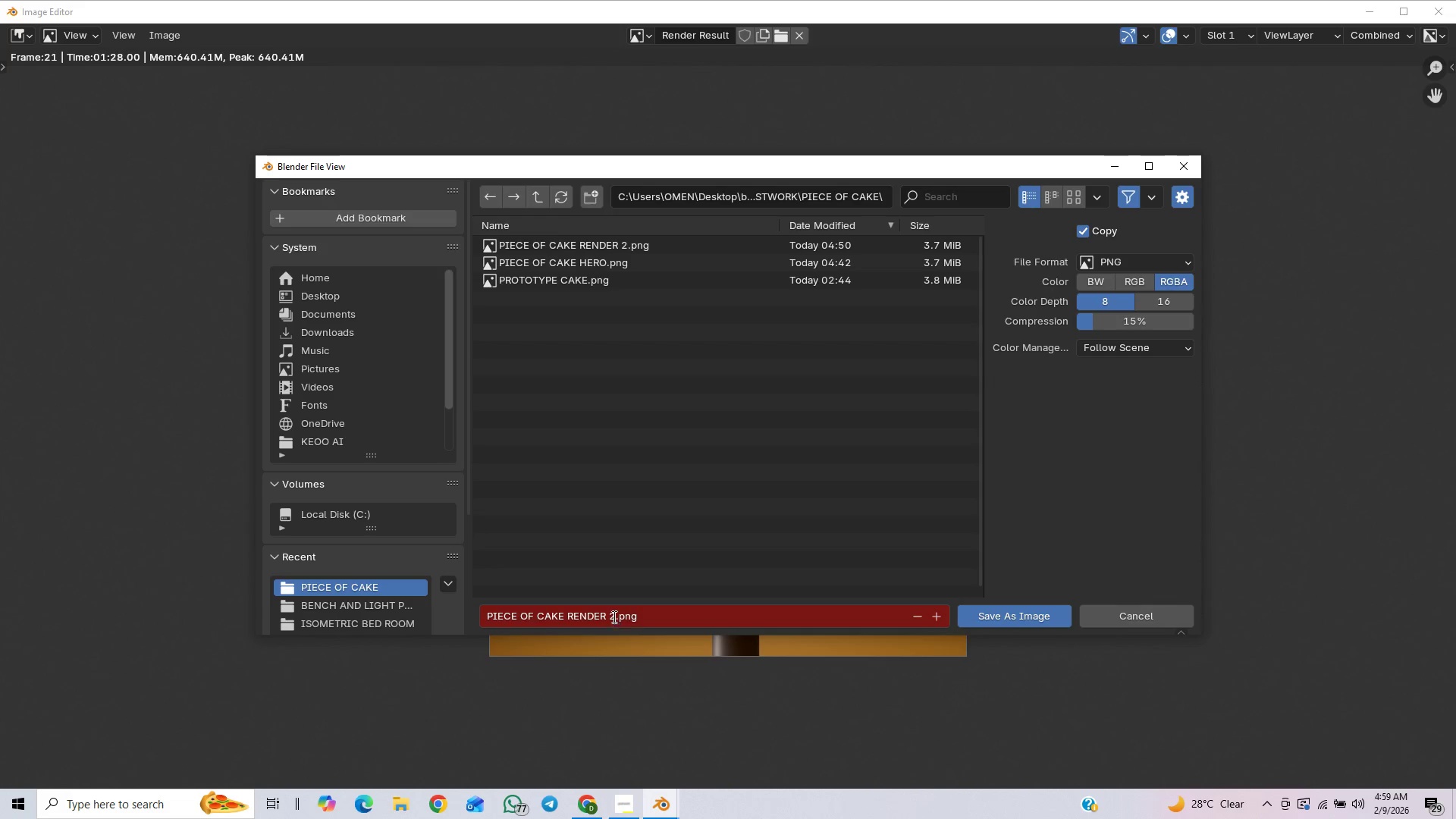 
double_click([613, 617])
 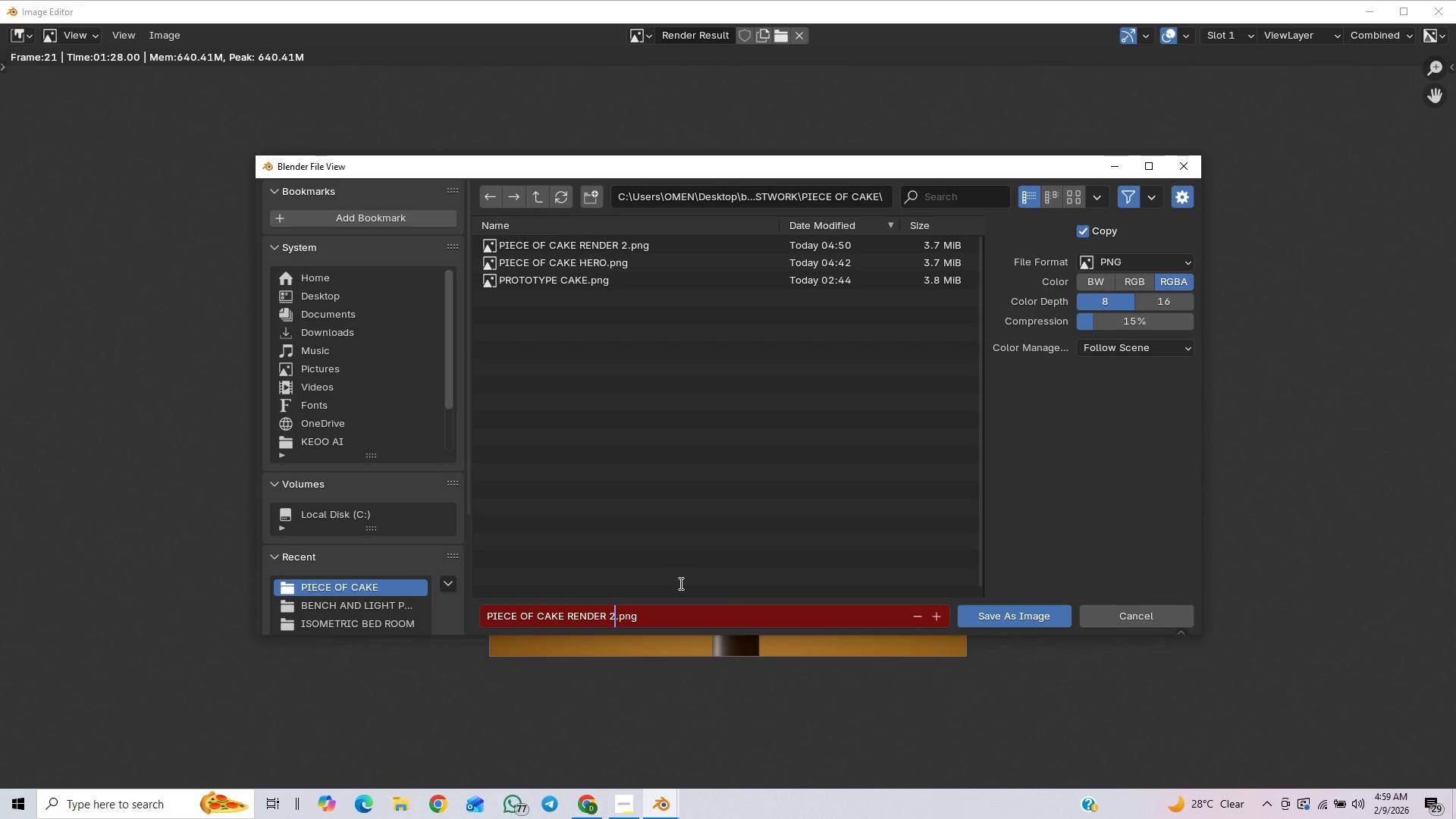 
key(Backspace)
 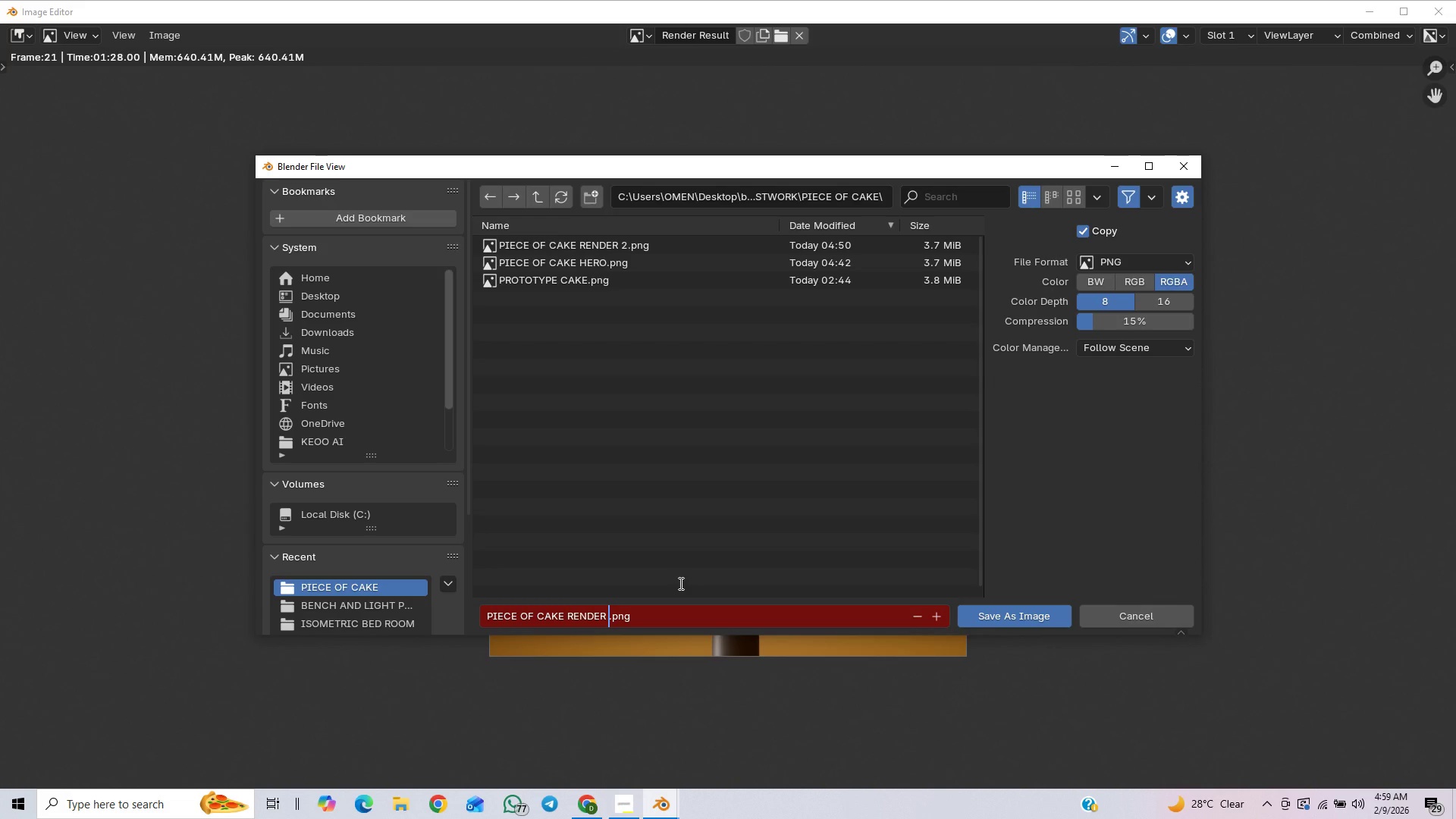 
key(3)
 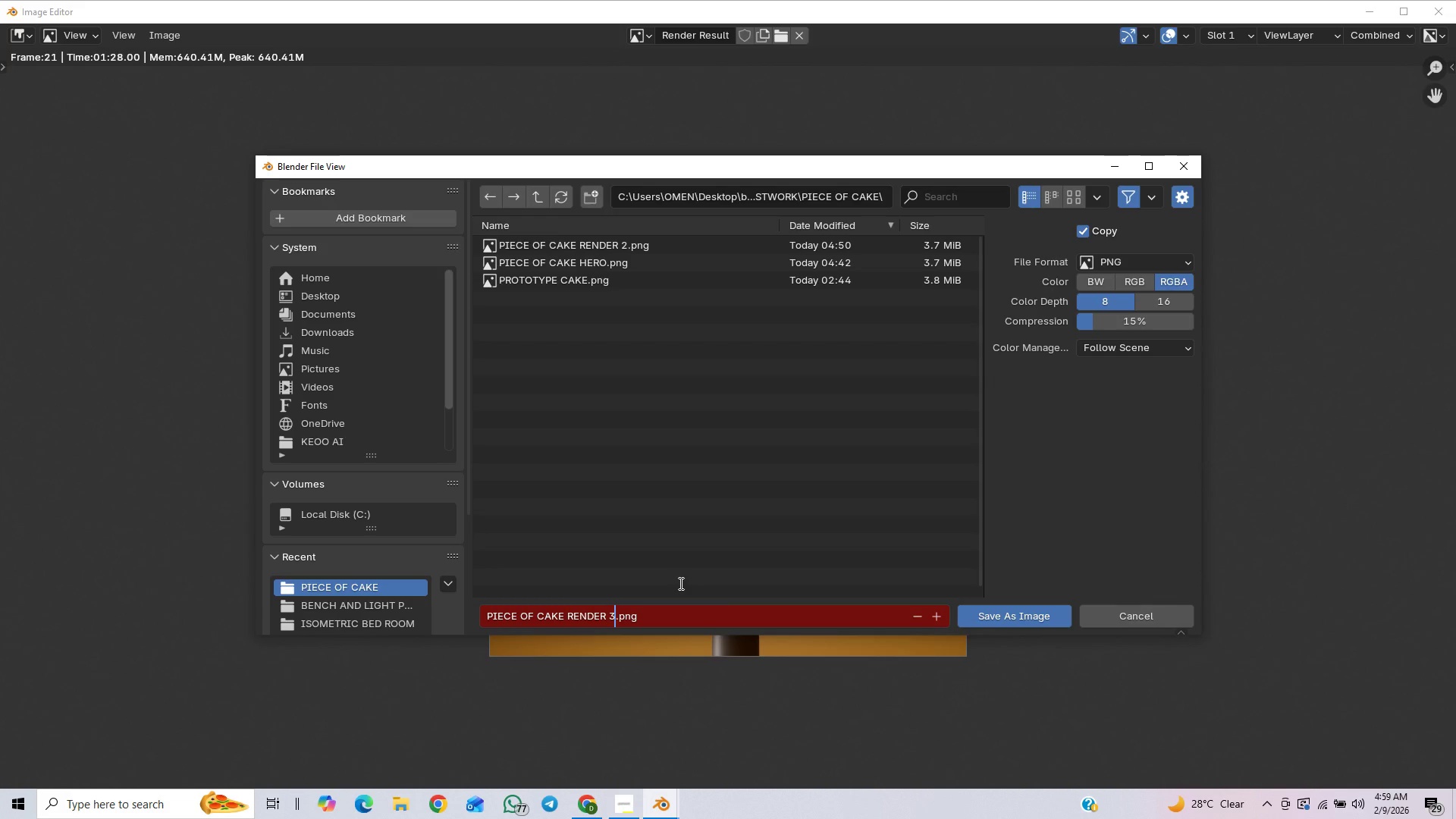 
key(Enter)
 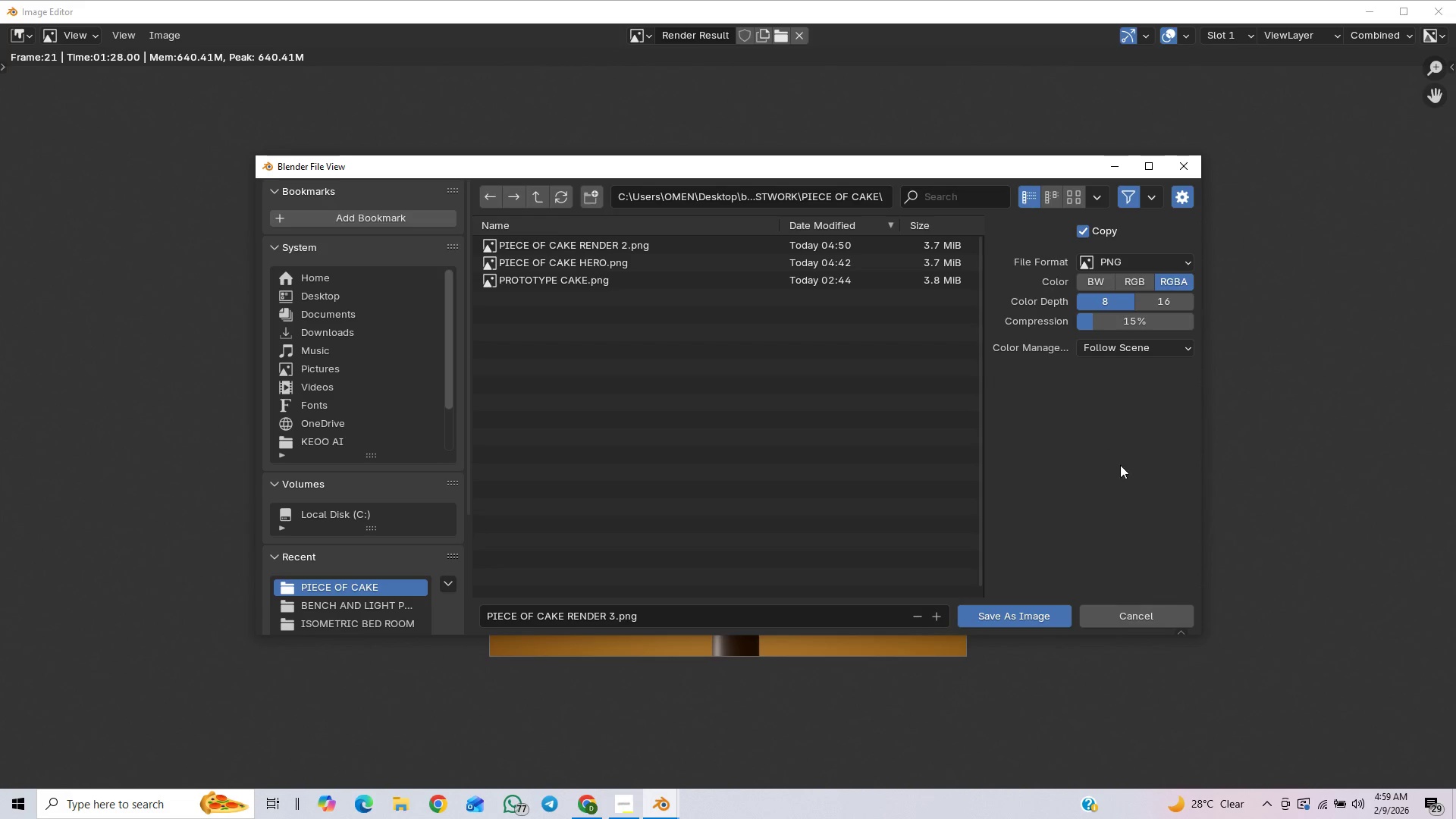 
left_click([1012, 620])
 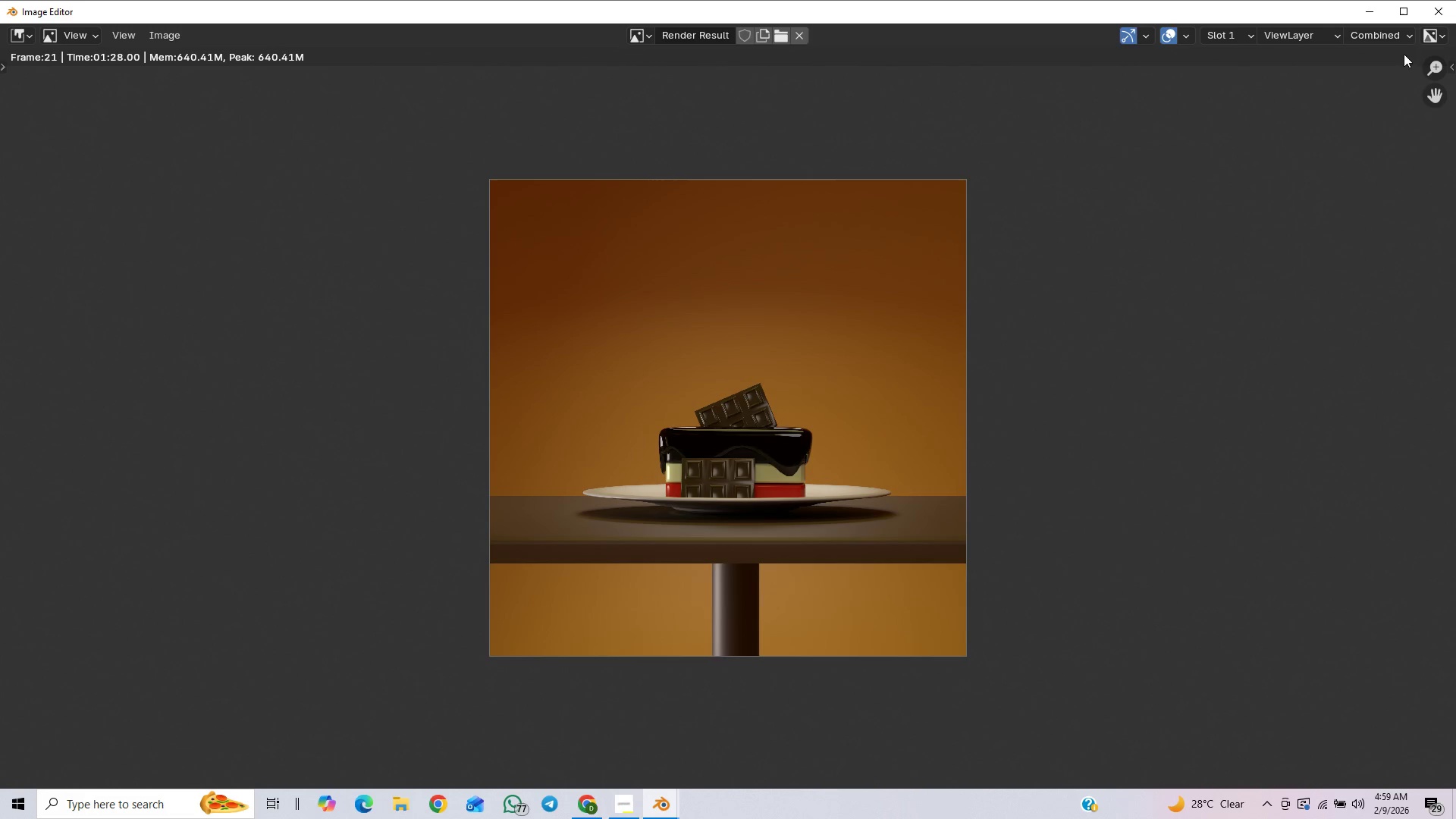 
left_click([1432, 14])
 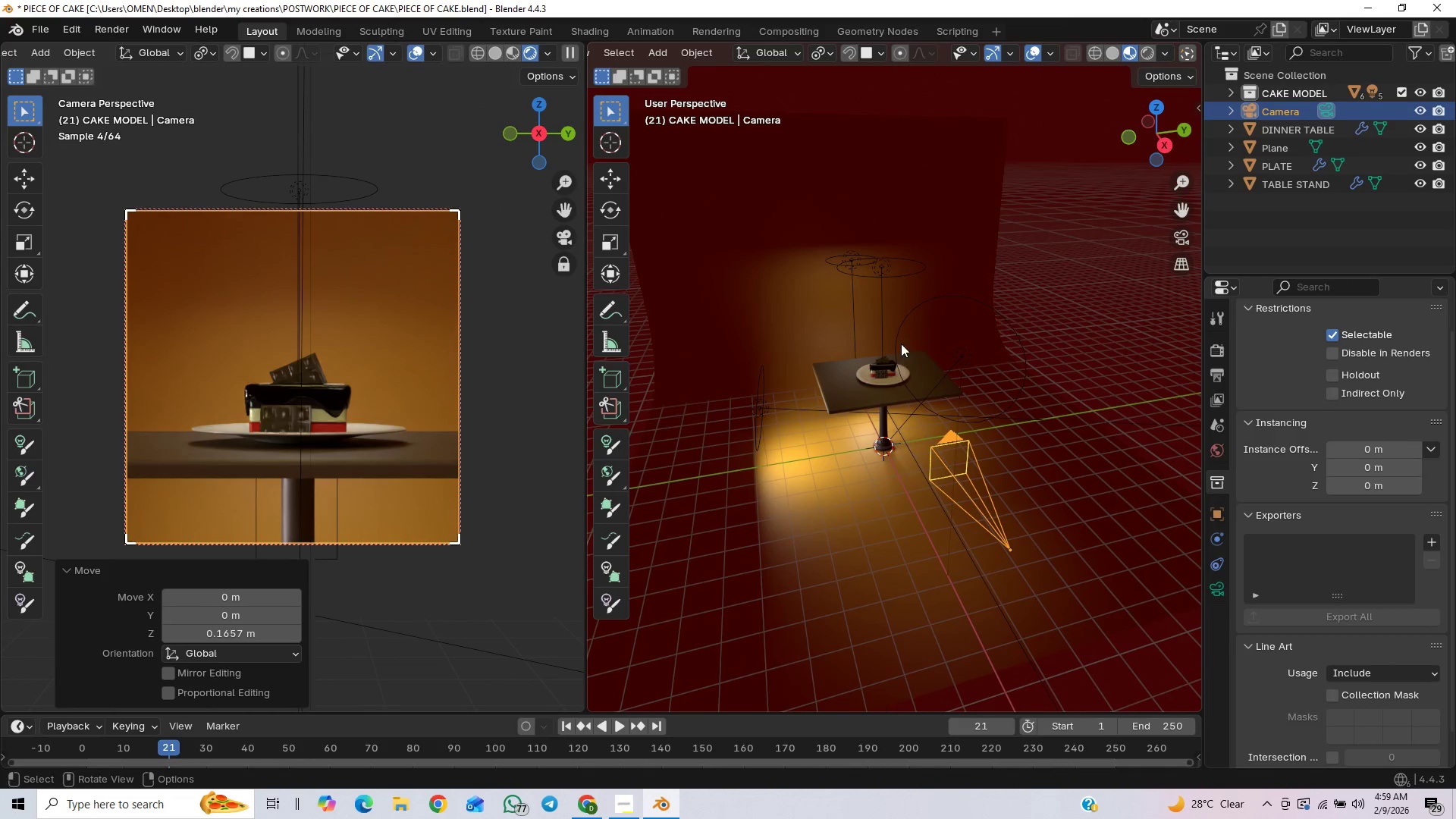 
scroll: coordinate [933, 464], scroll_direction: up, amount: 6.0
 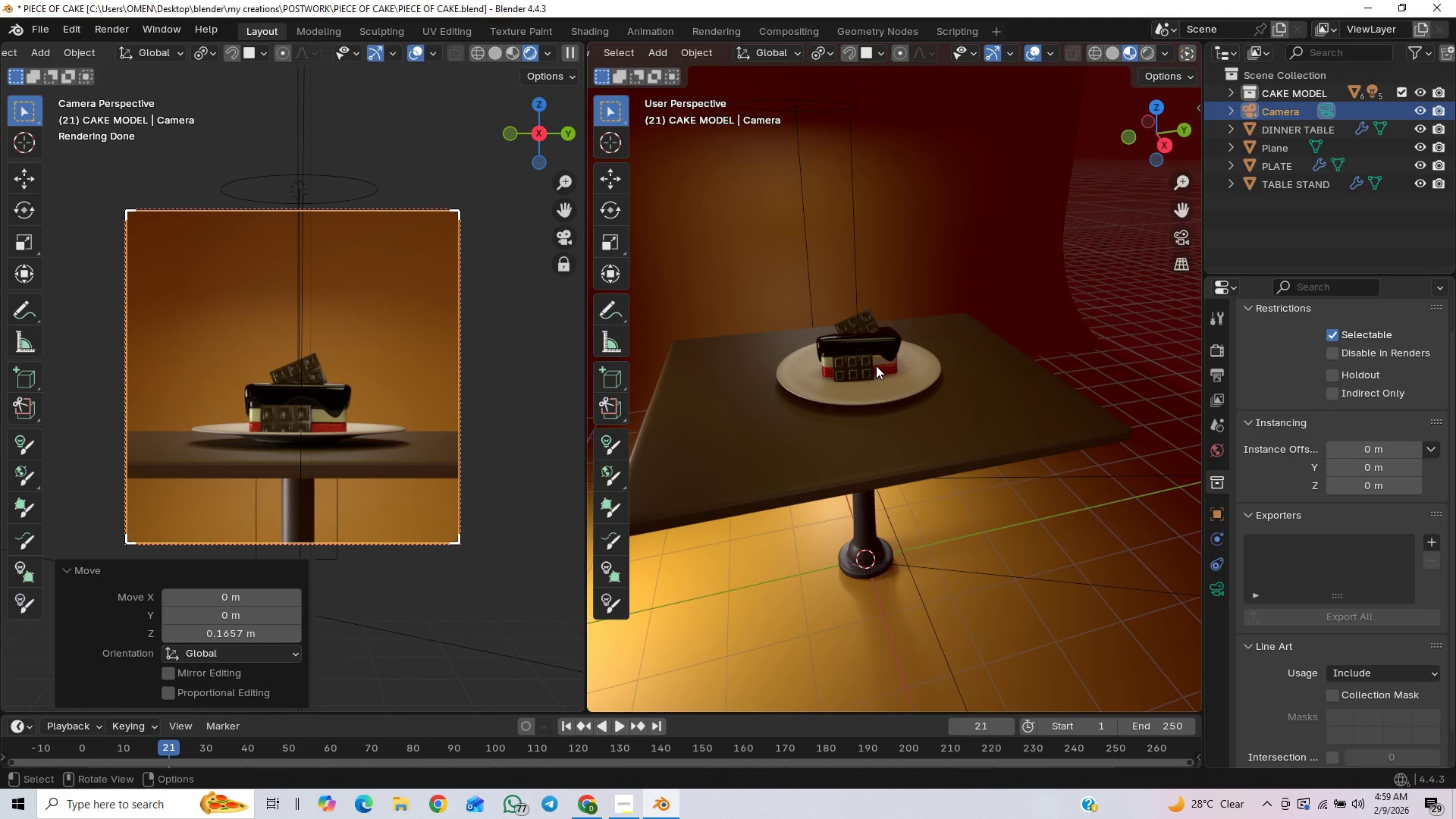 
left_click([876, 366])
 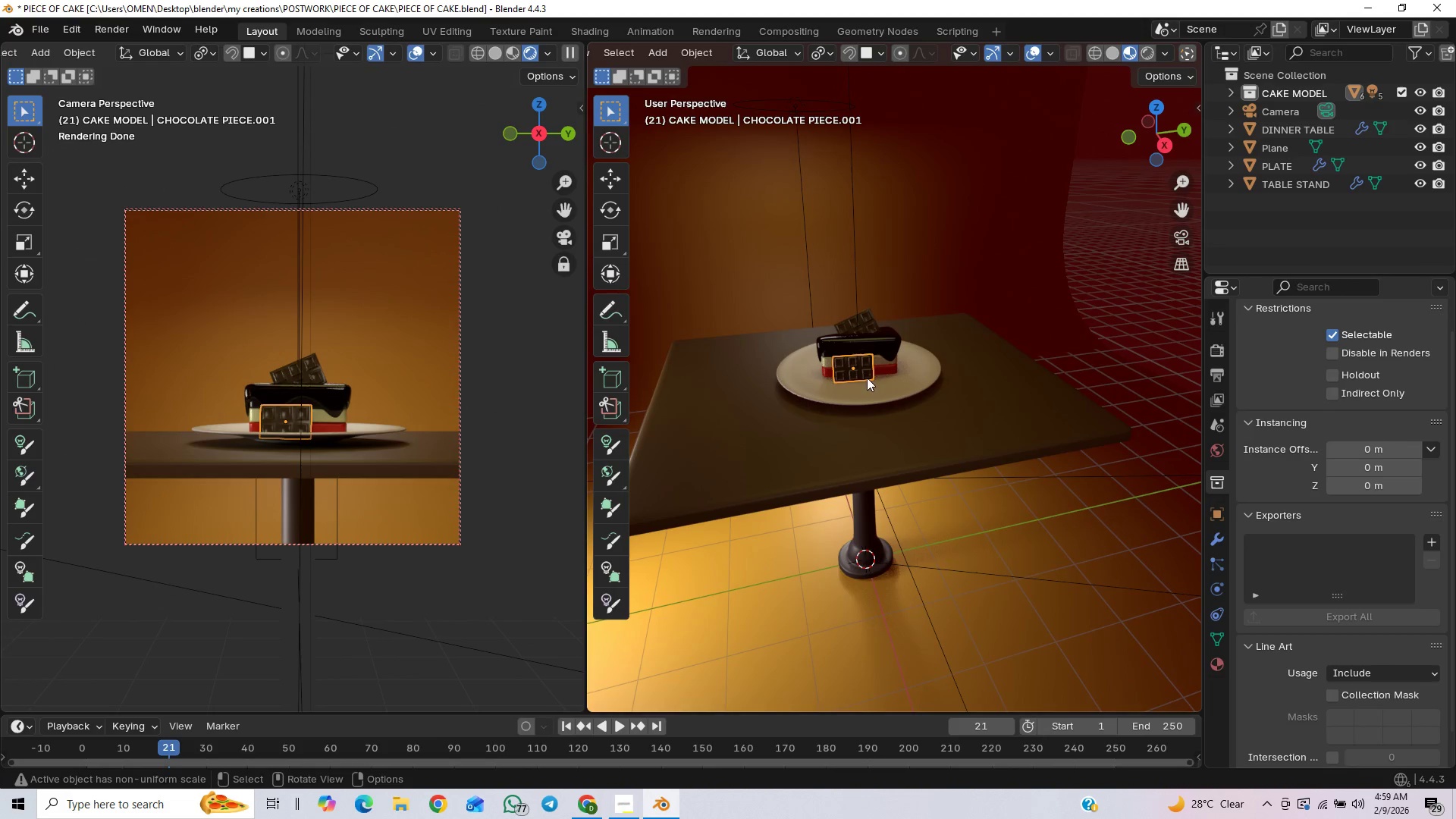 
left_click([878, 360])
 